 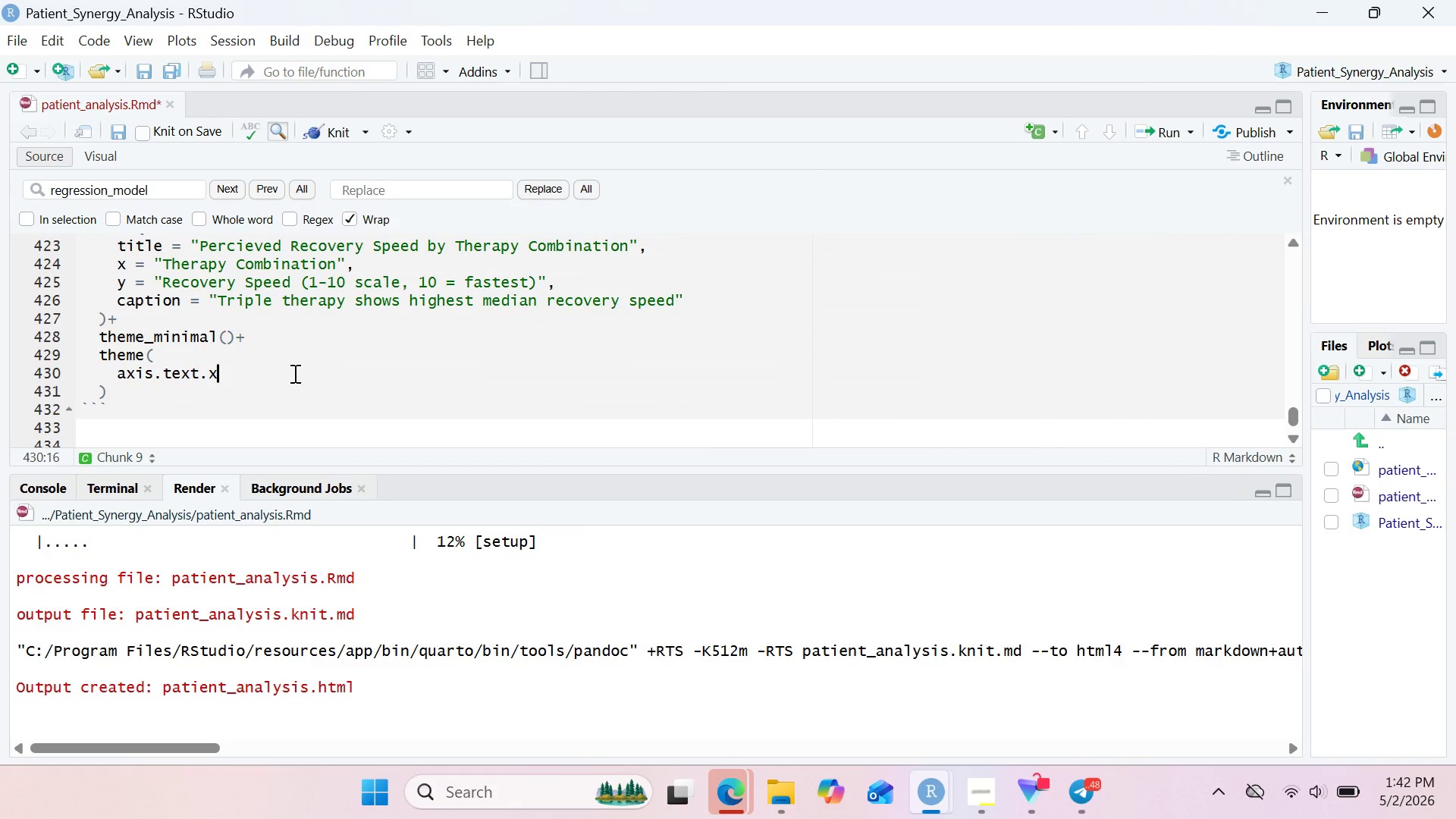 
left_click([293, 373])
 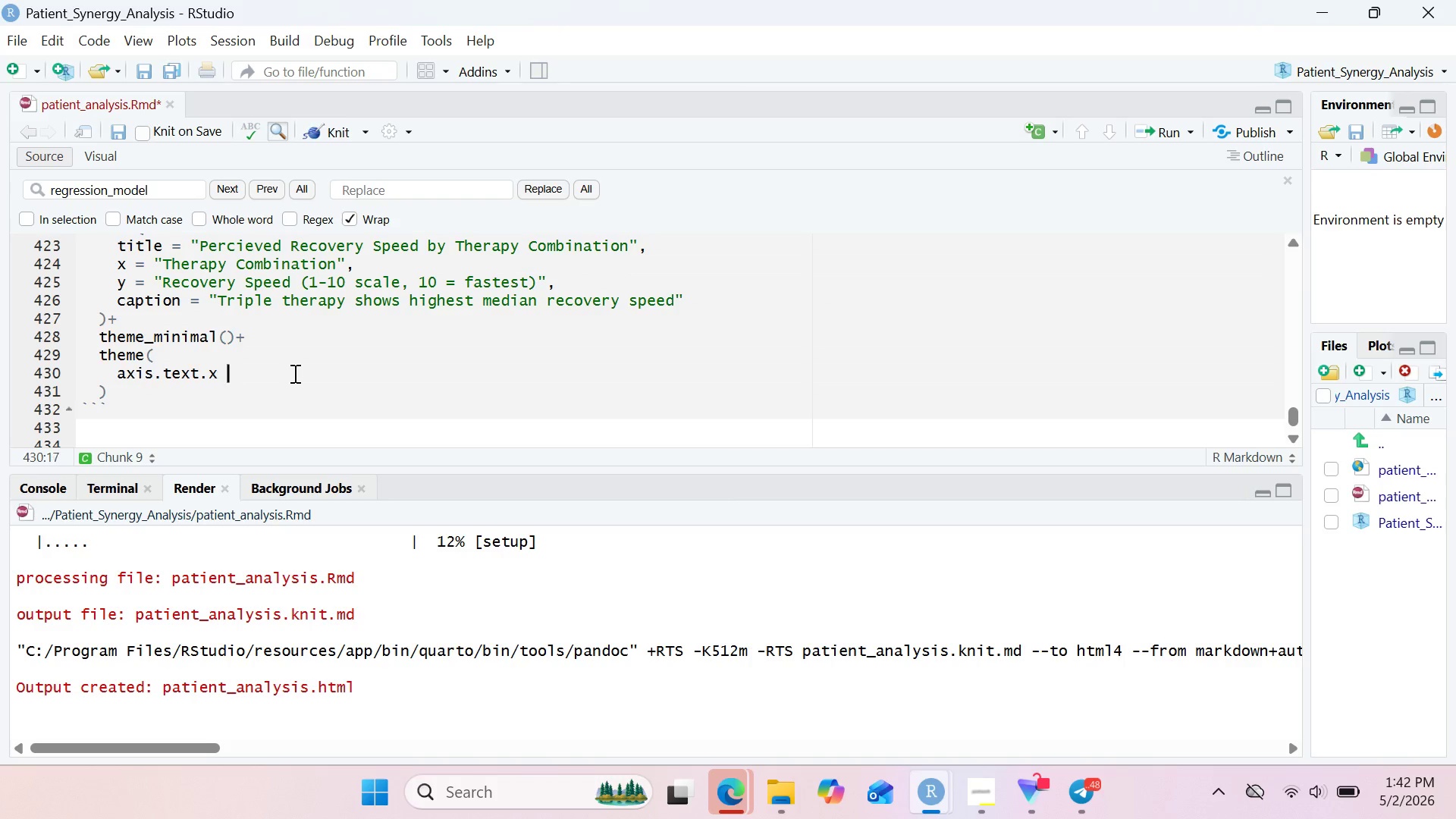 
type( = element-tex)
 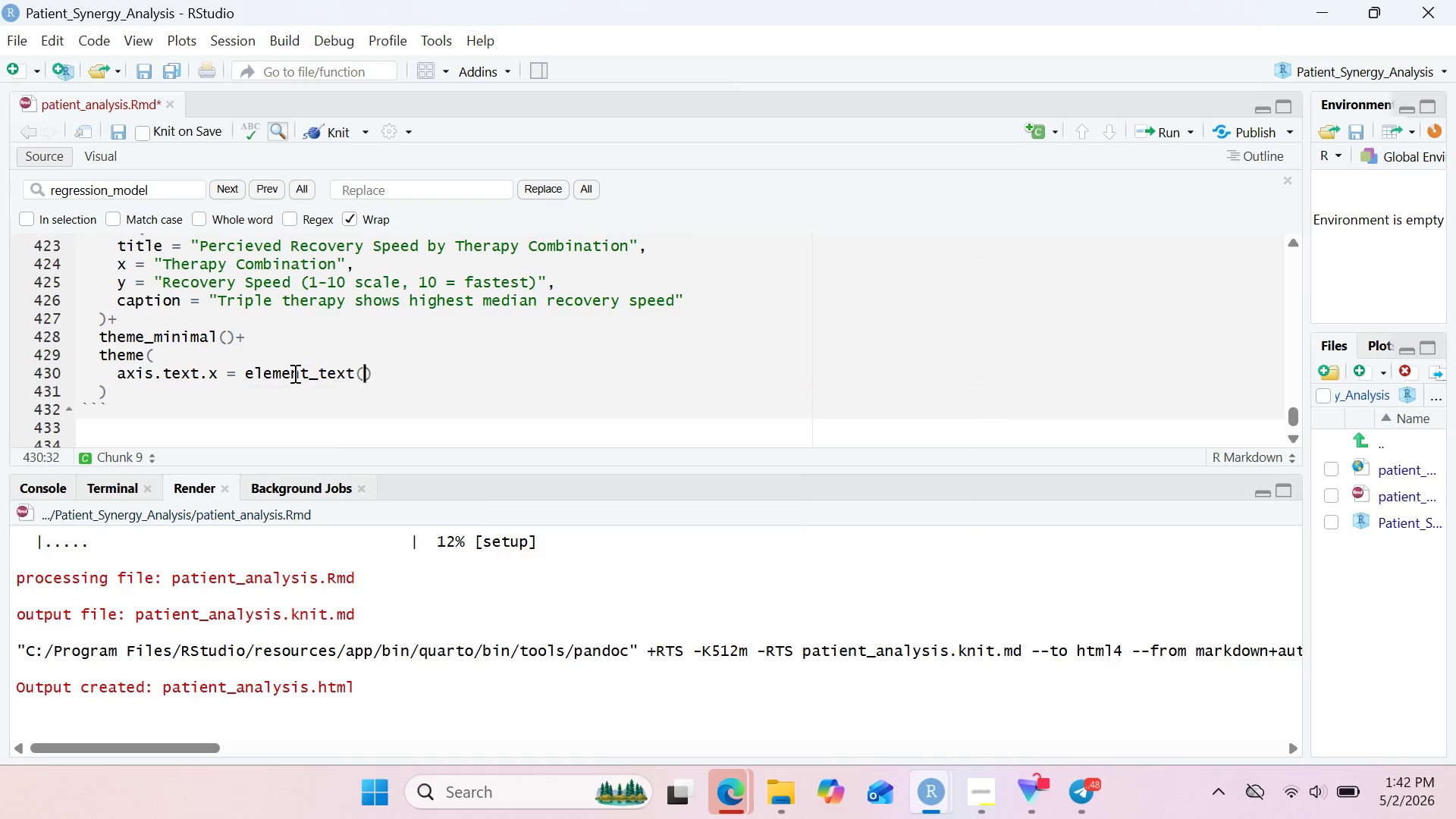 
 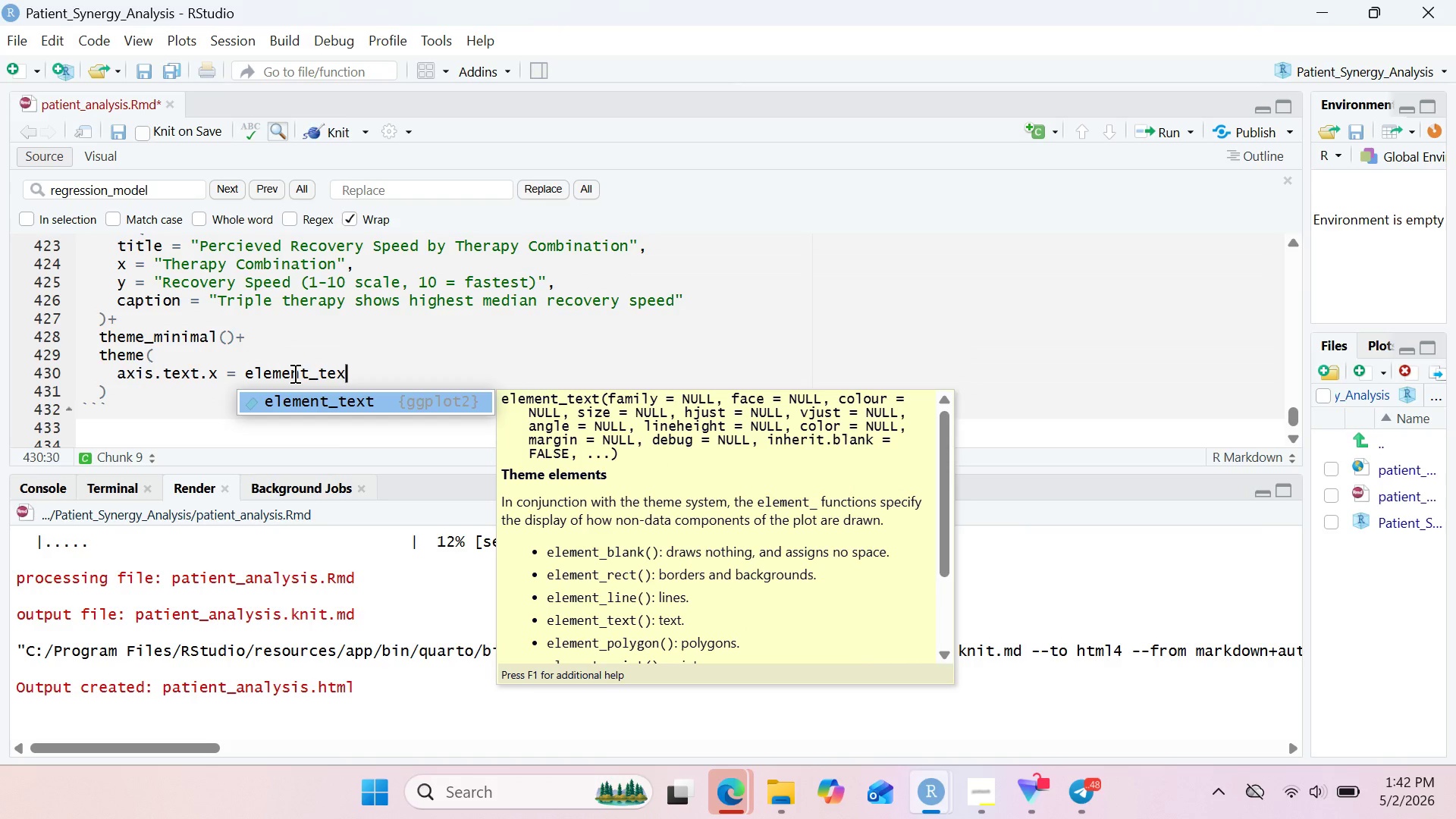 
key(Enter)
 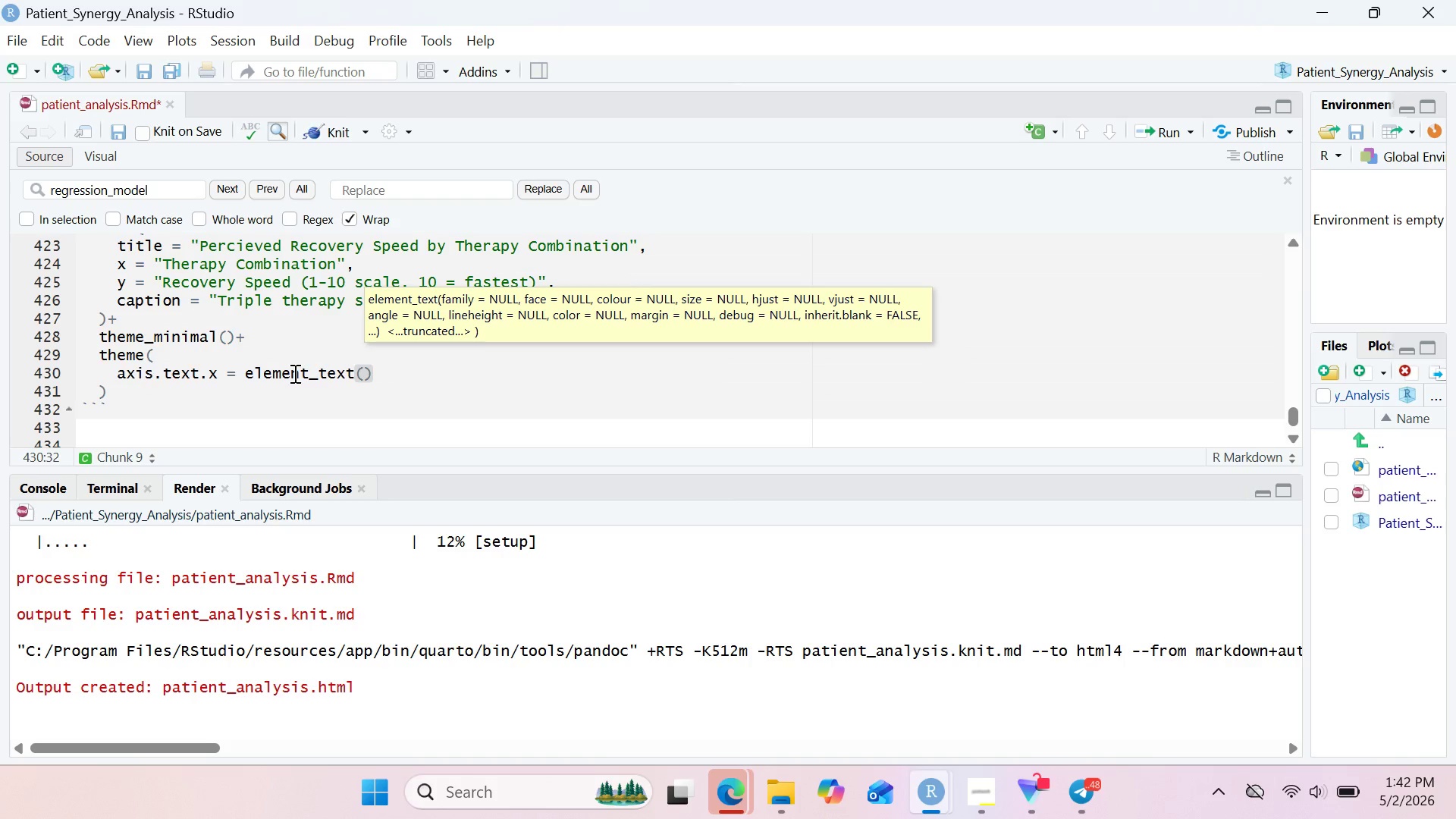 
wait(9.72)
 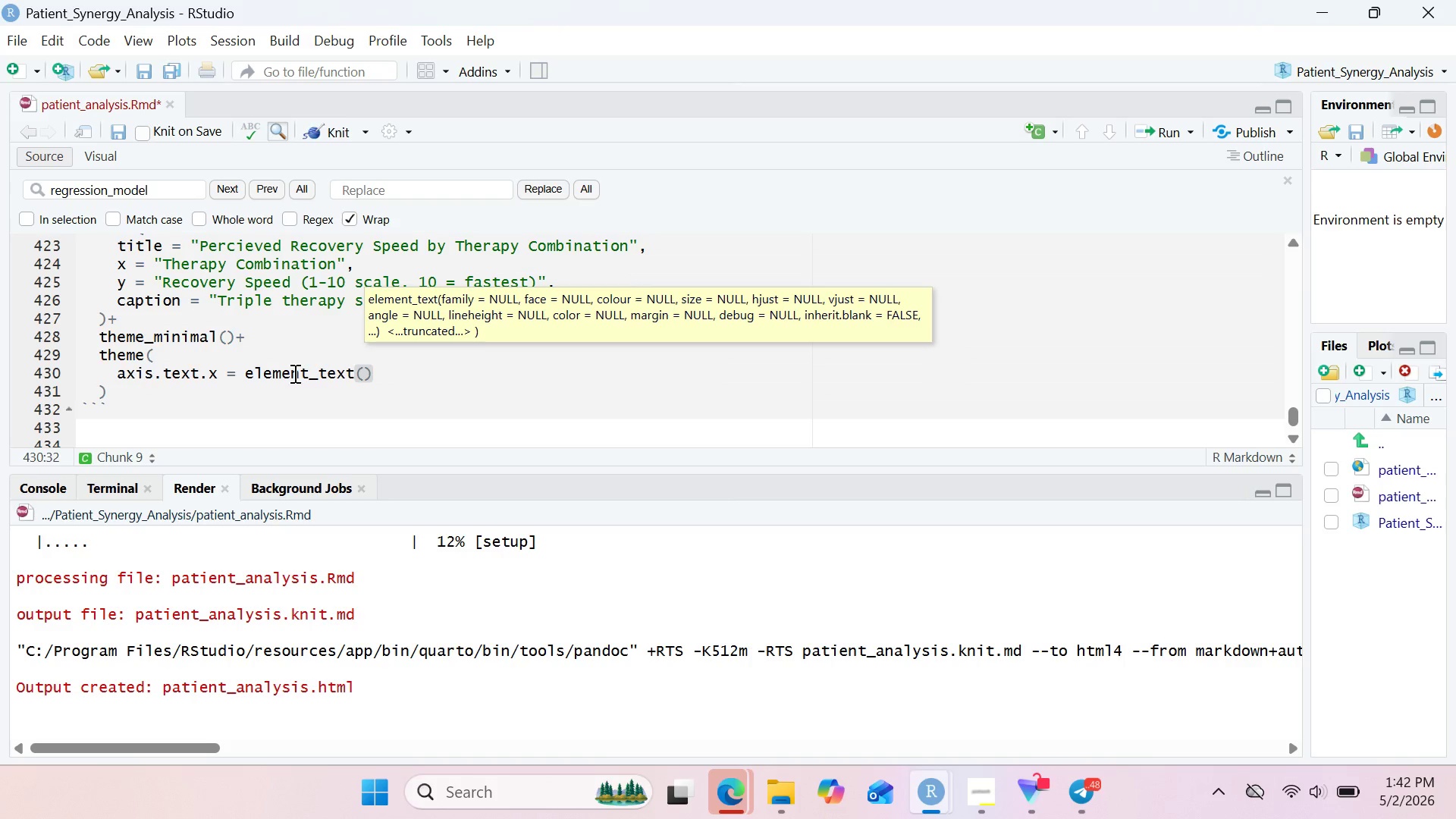 
type(anglr)
key(Backspace)
type(e)
 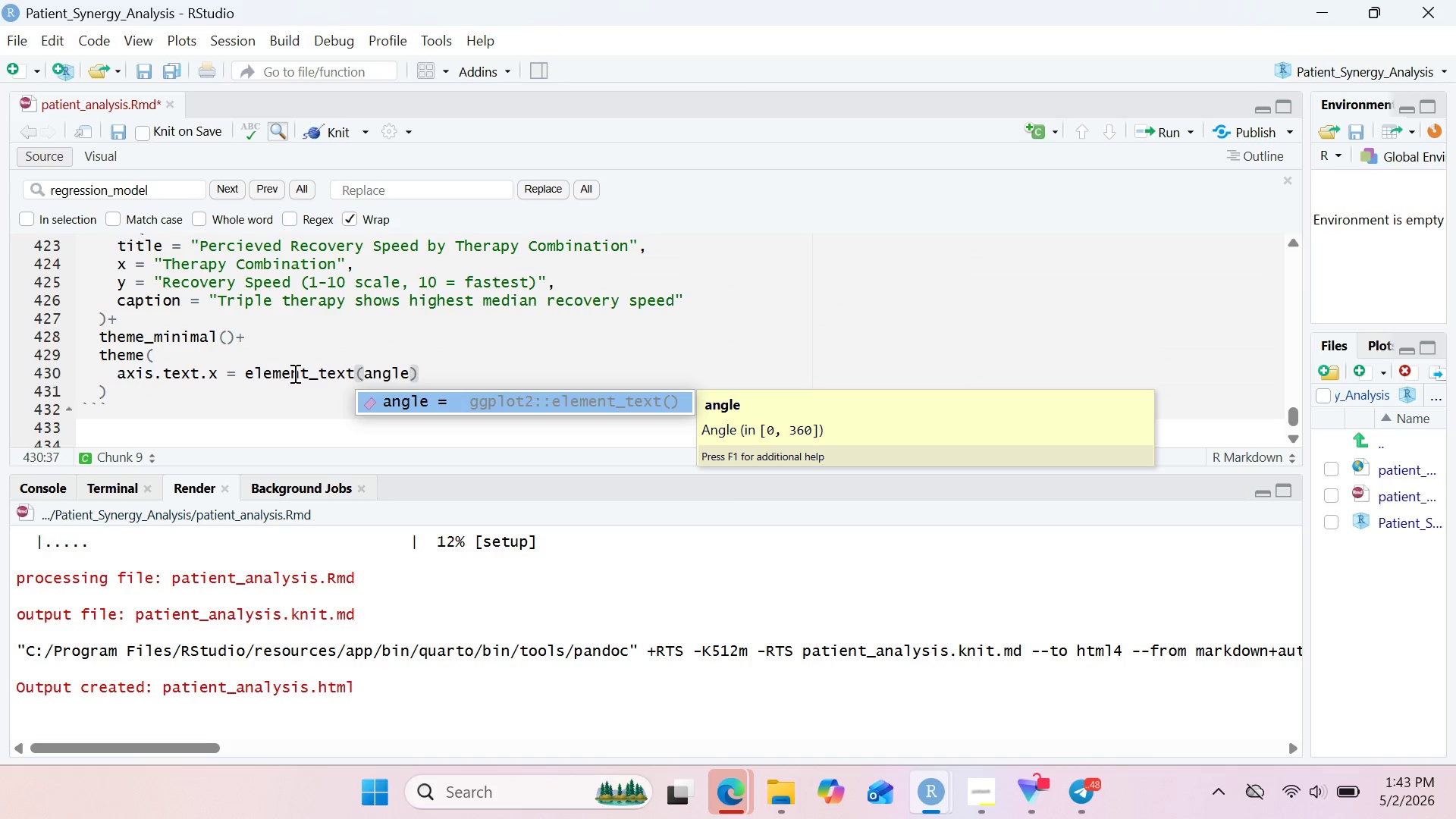 
key(Enter)
 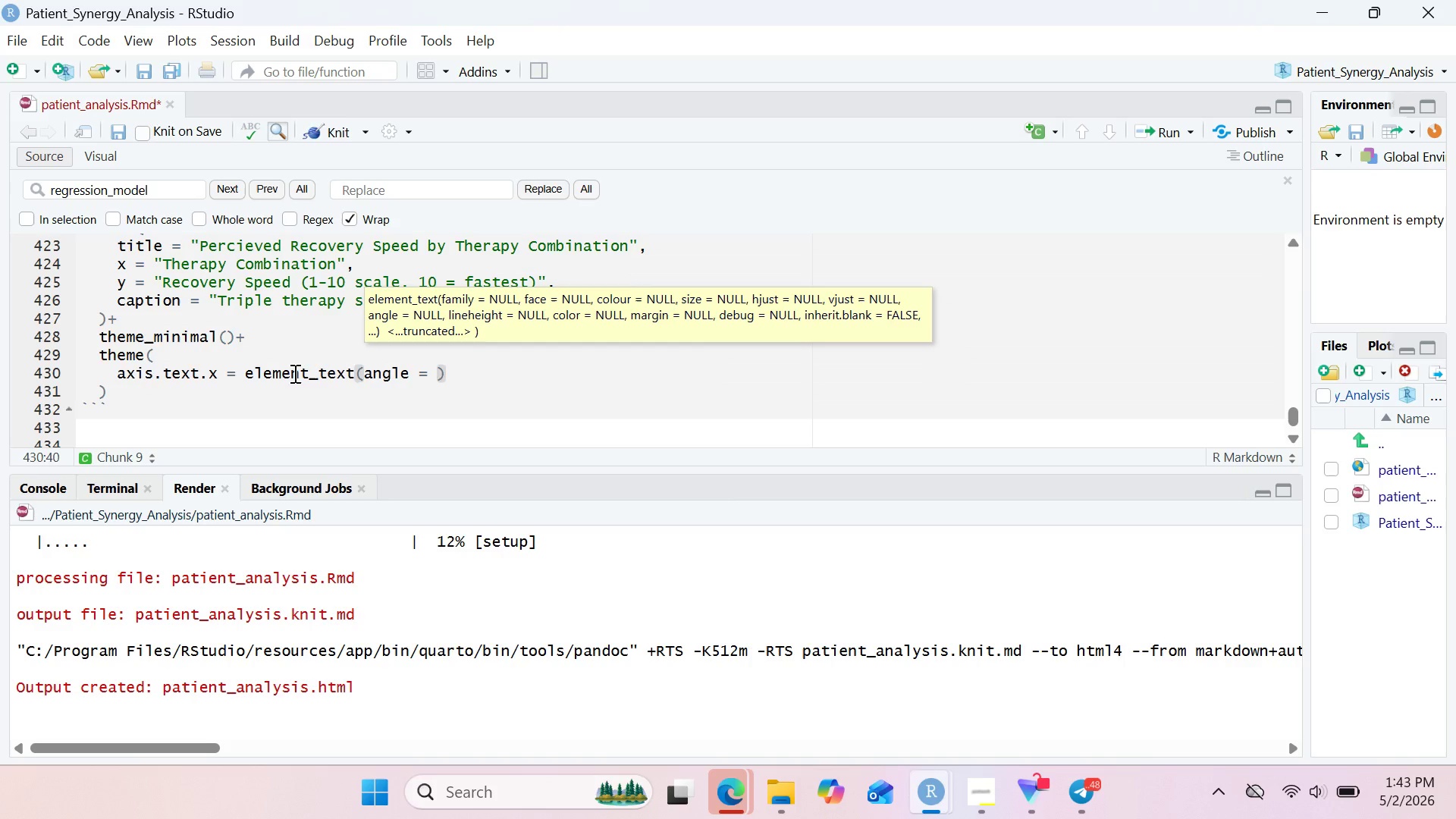 
type(45, hjust= 1)
 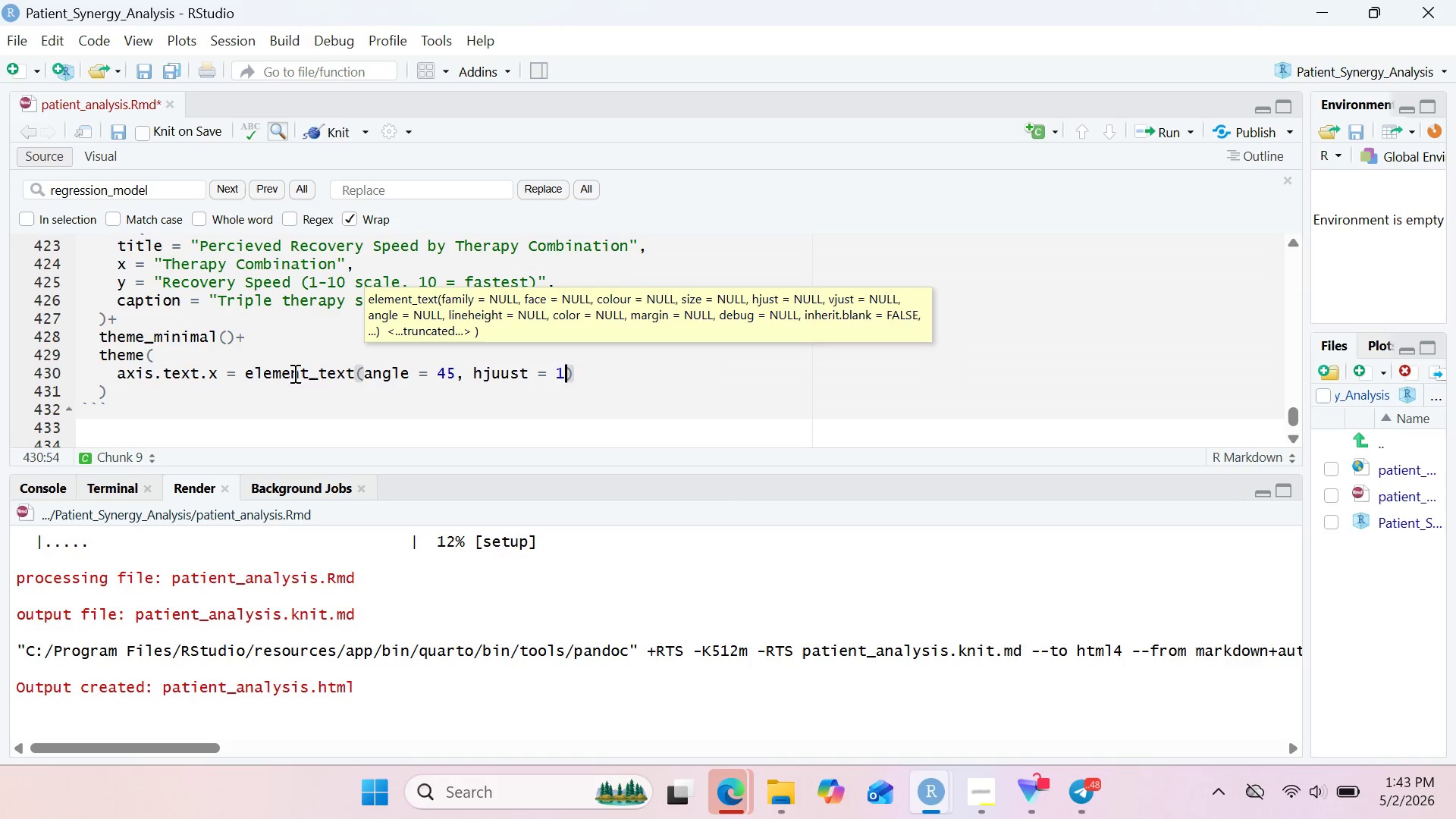 
key(ArrowRight)
 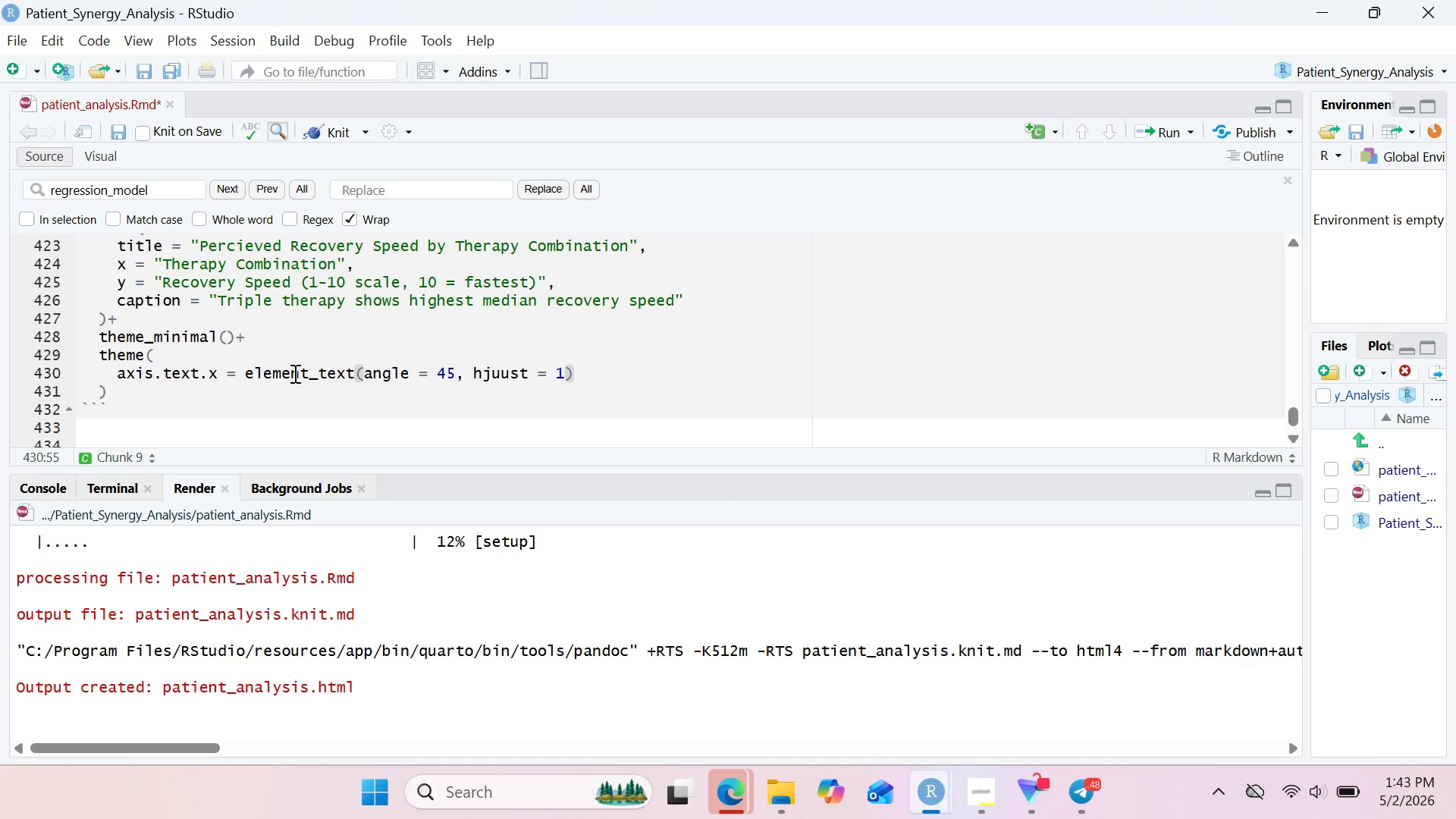 
key(Comma)
 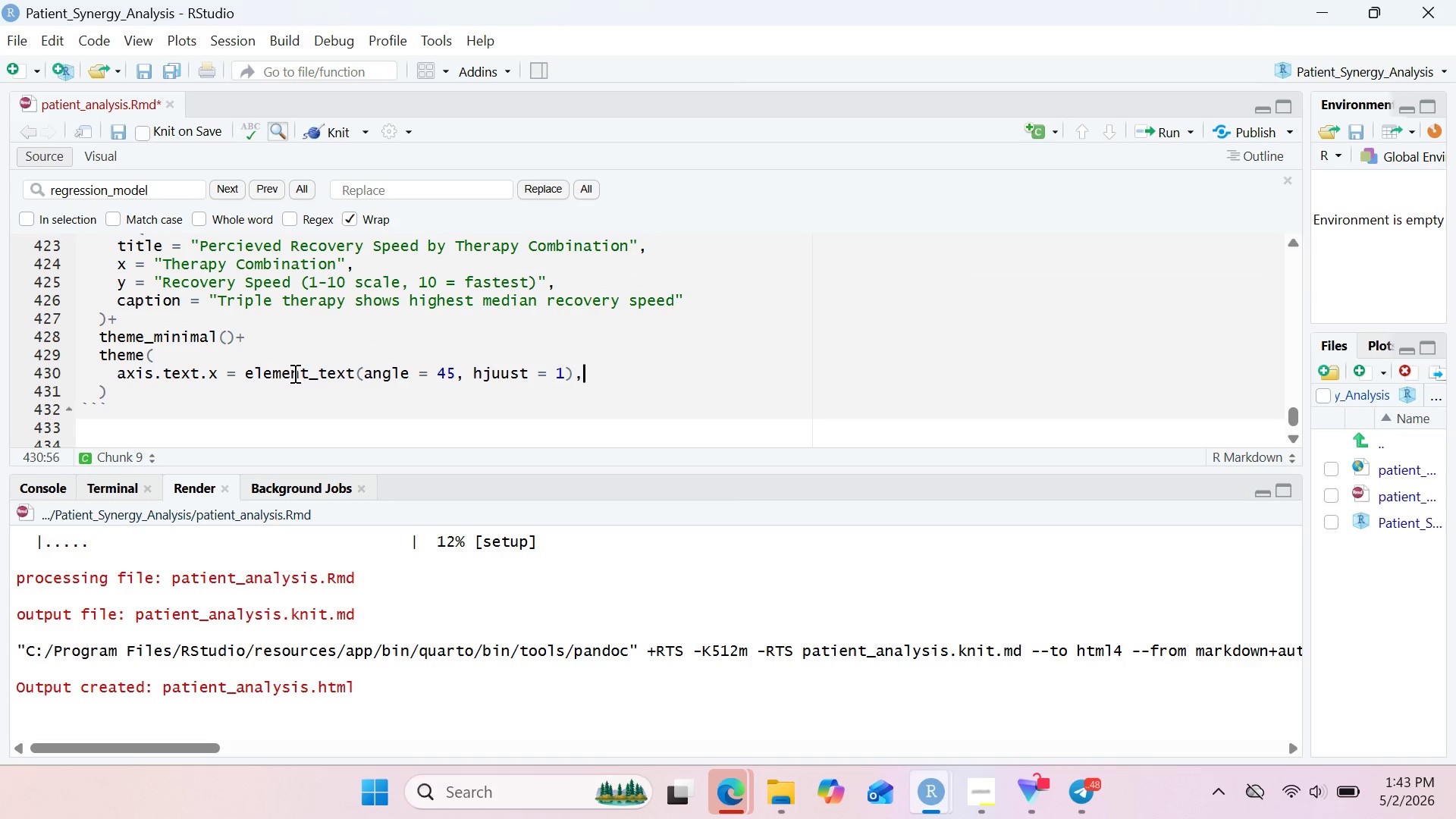 
key(Enter)
 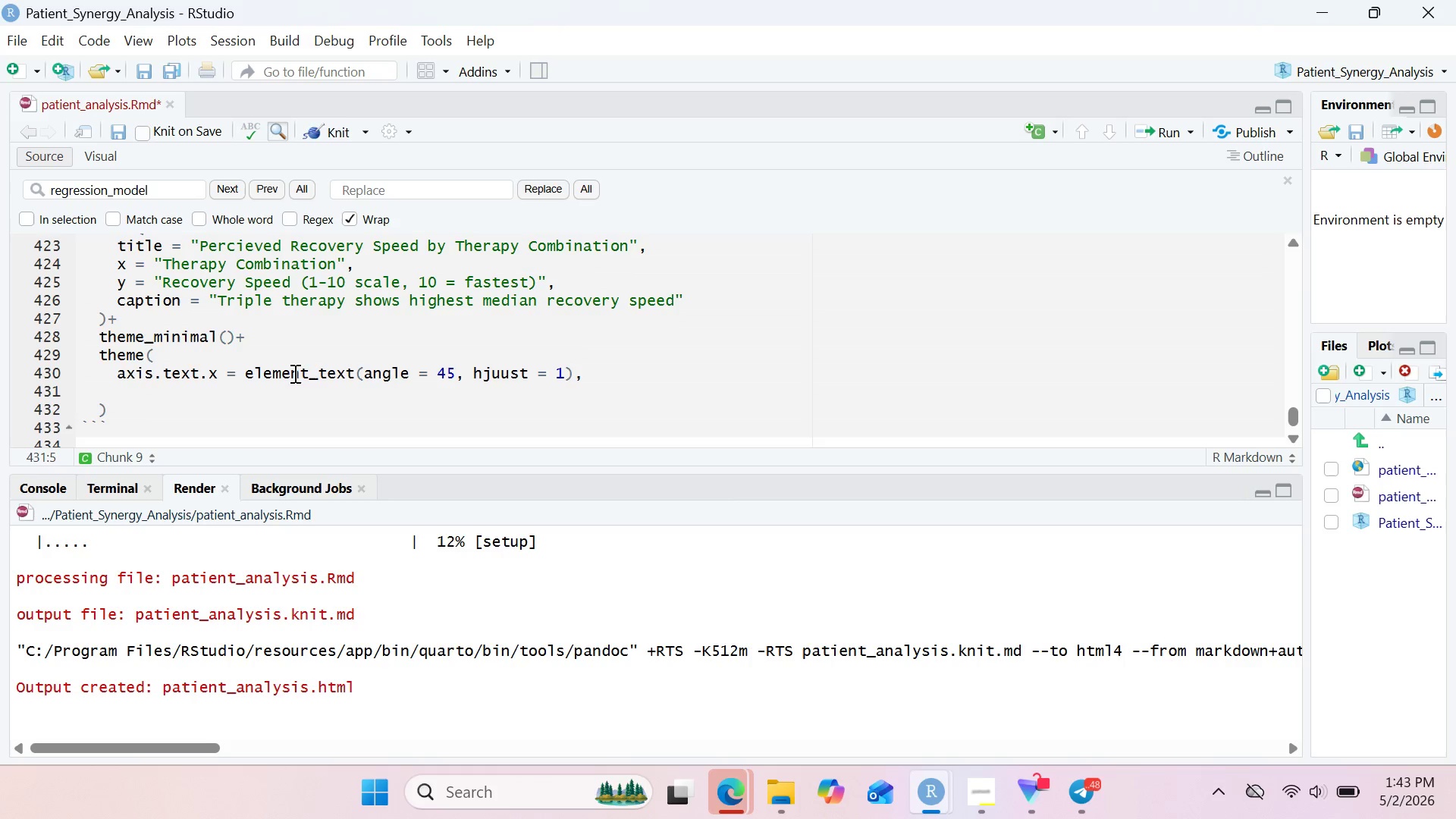 
type(legend.position)
 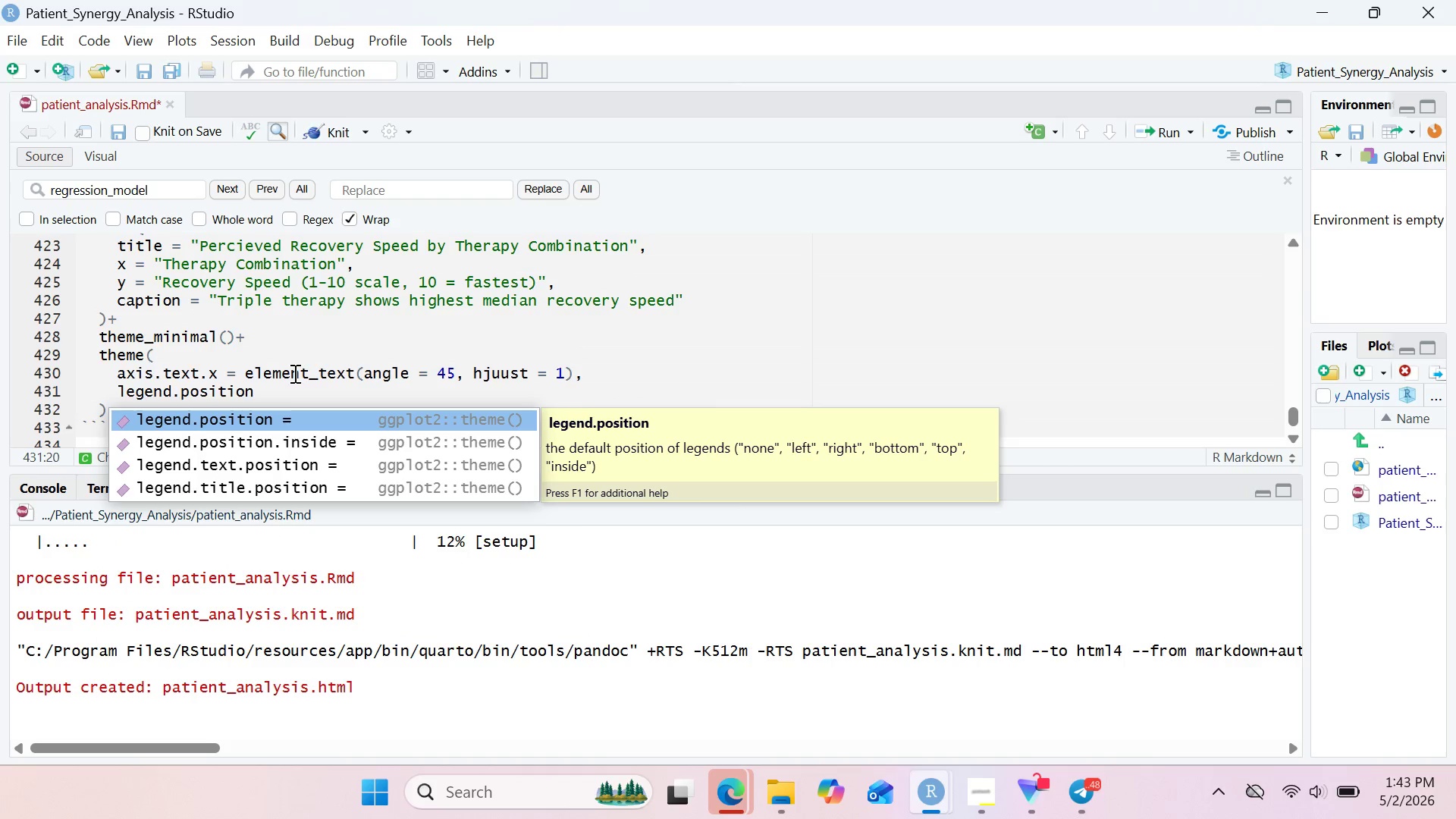 
key(Space)
 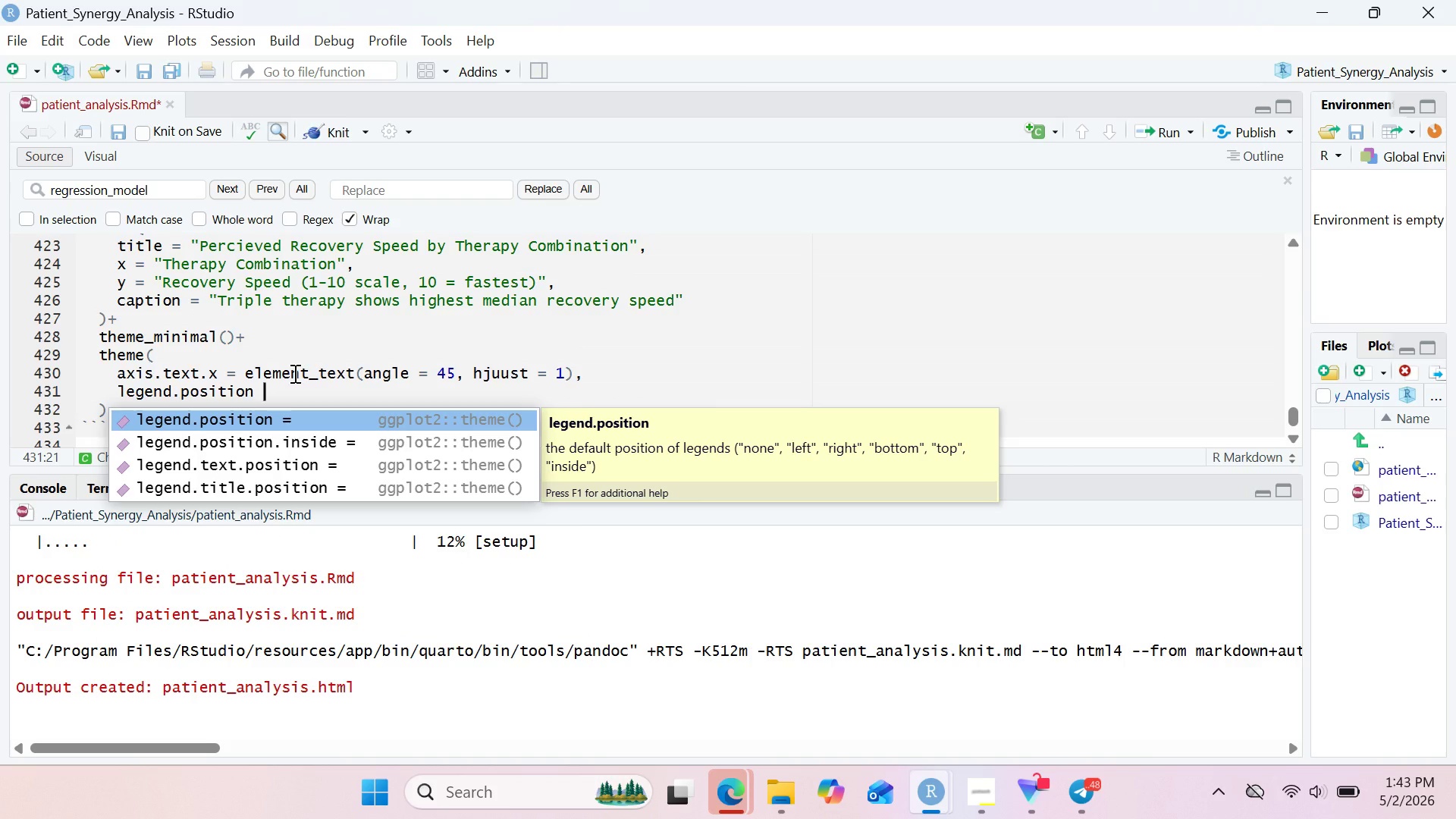 
key(Equal)
 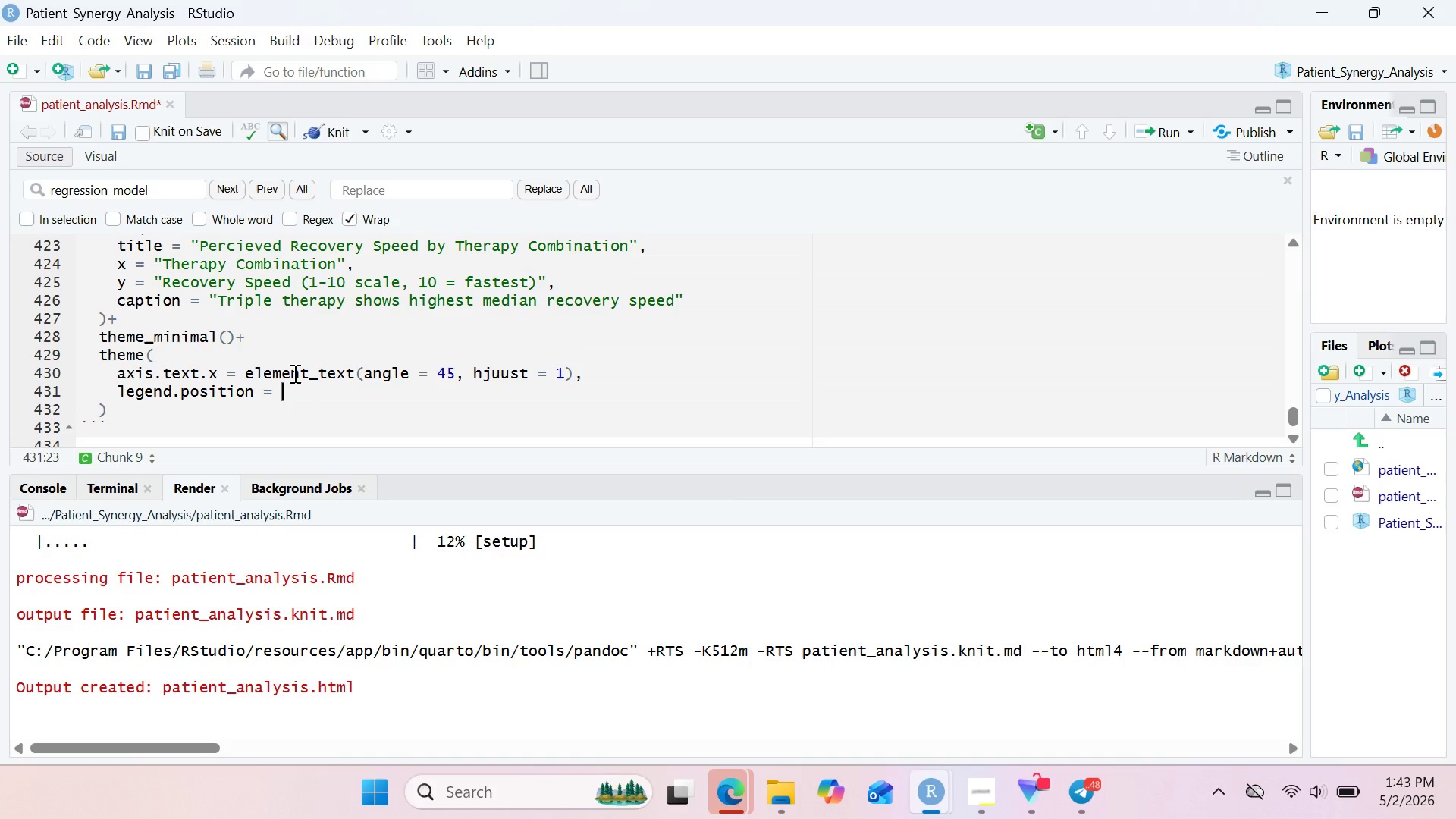 
key(Space)
 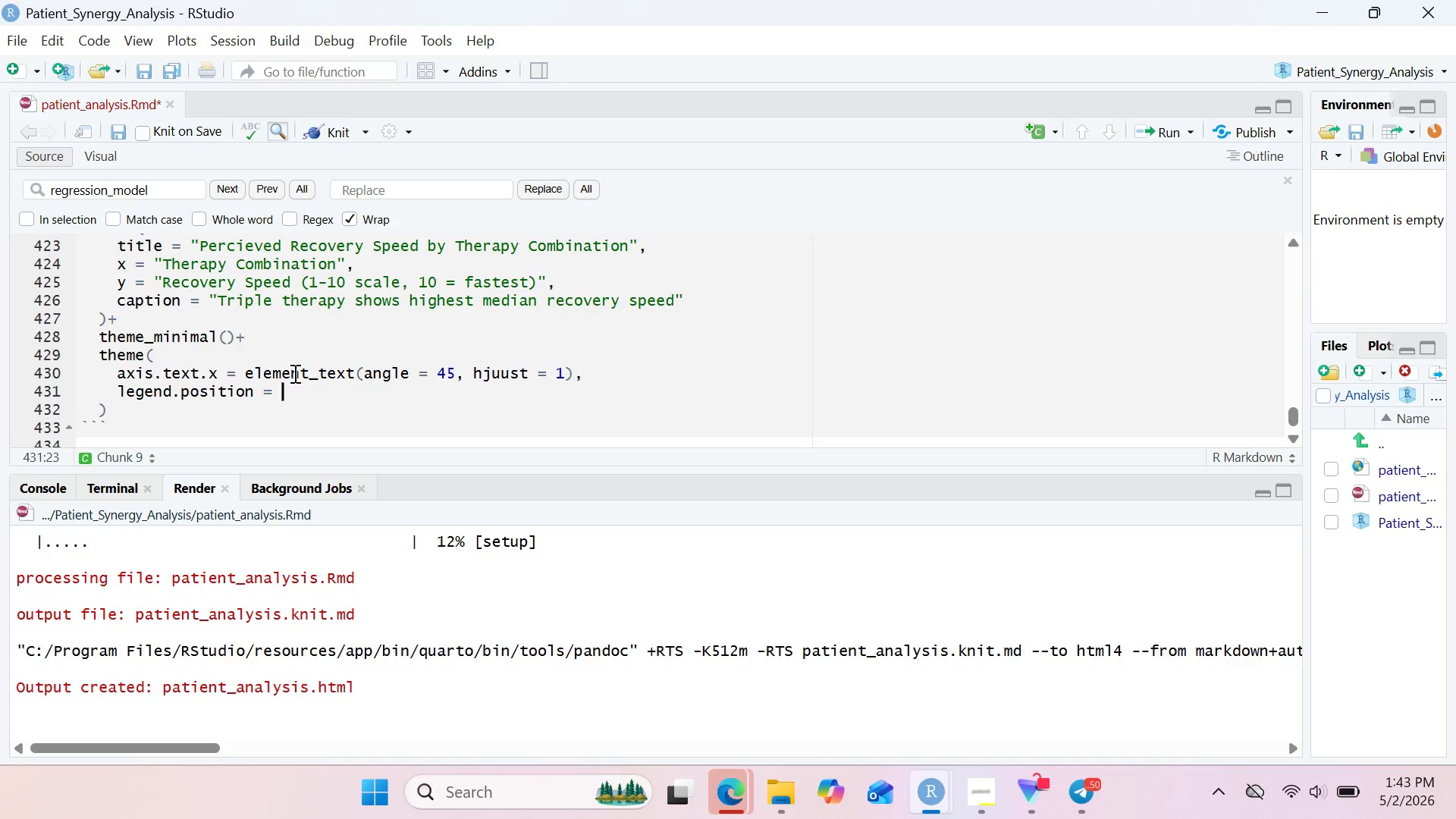 
key(Shift+Quote)
 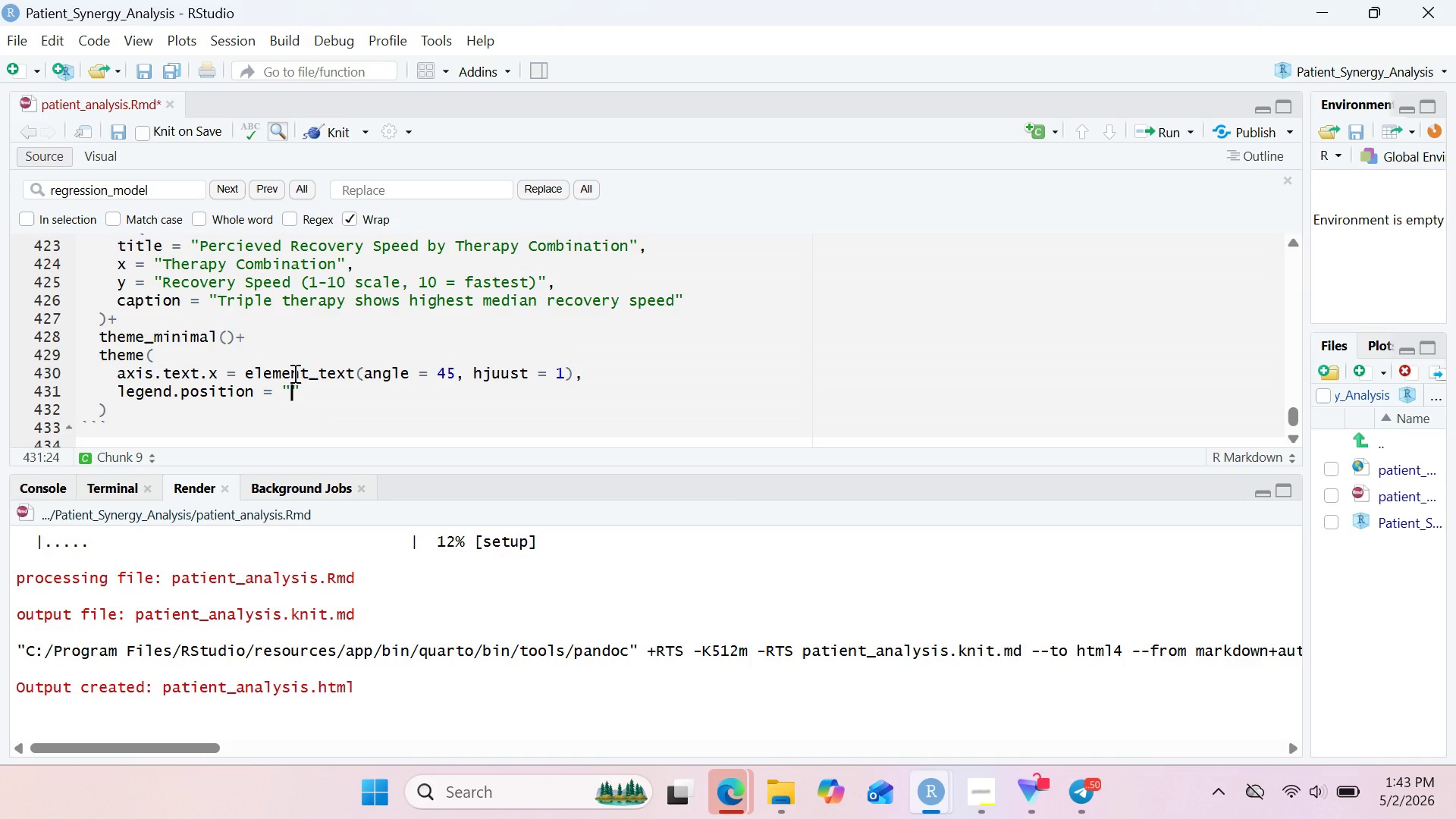 
type(none)
 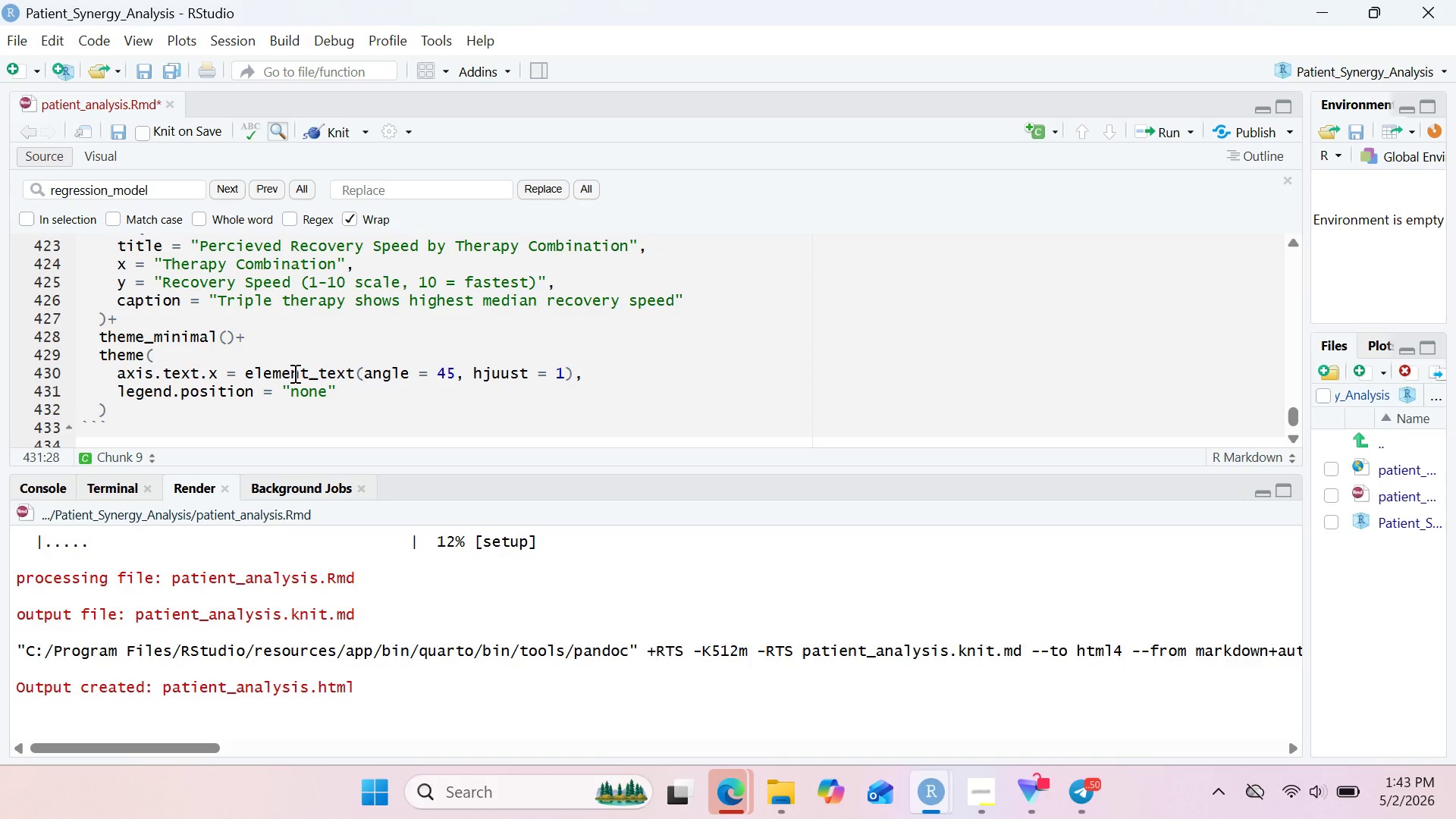 
key(ArrowRight)
 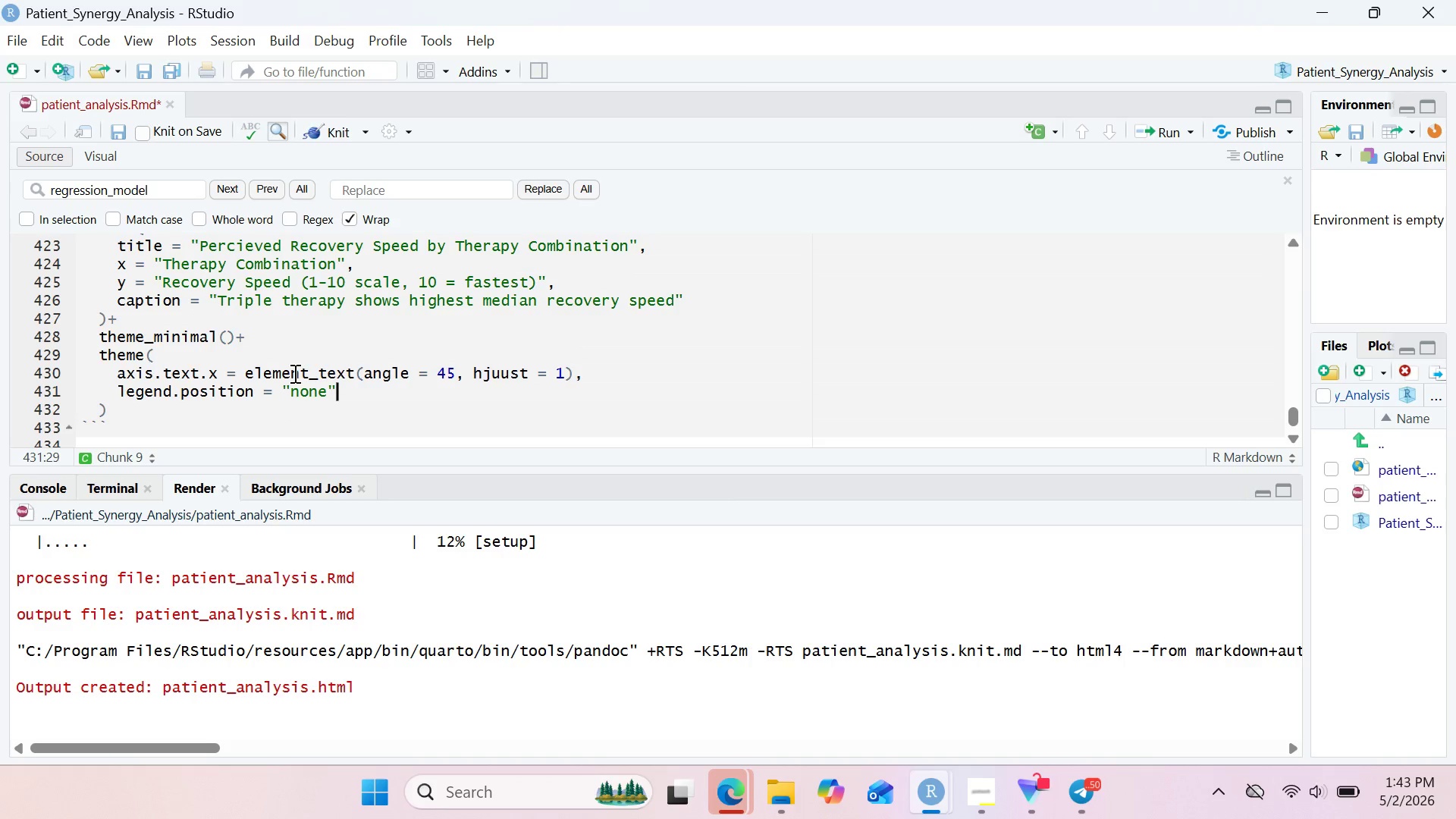 
key(Comma)
 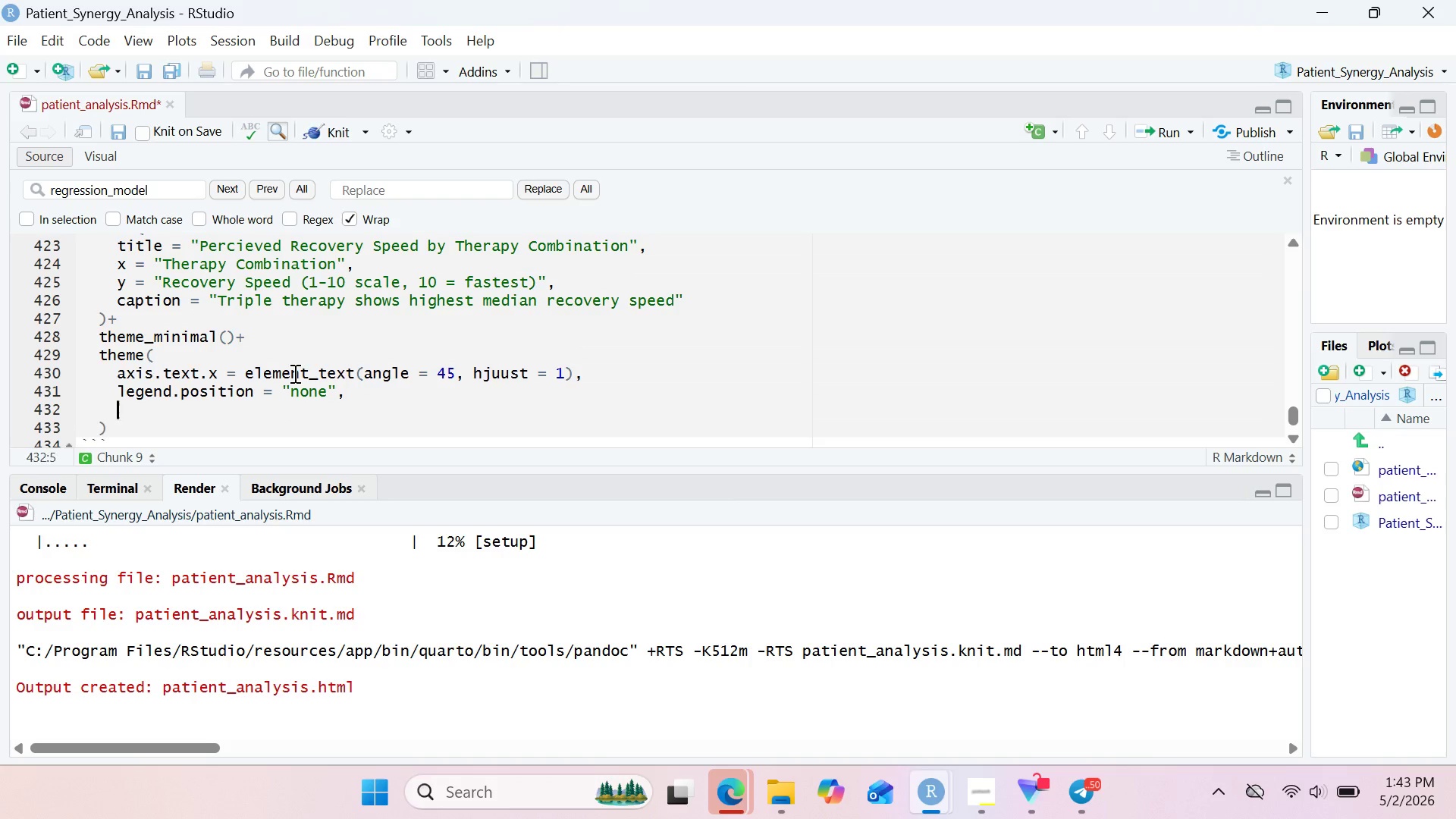 
key(Enter)
 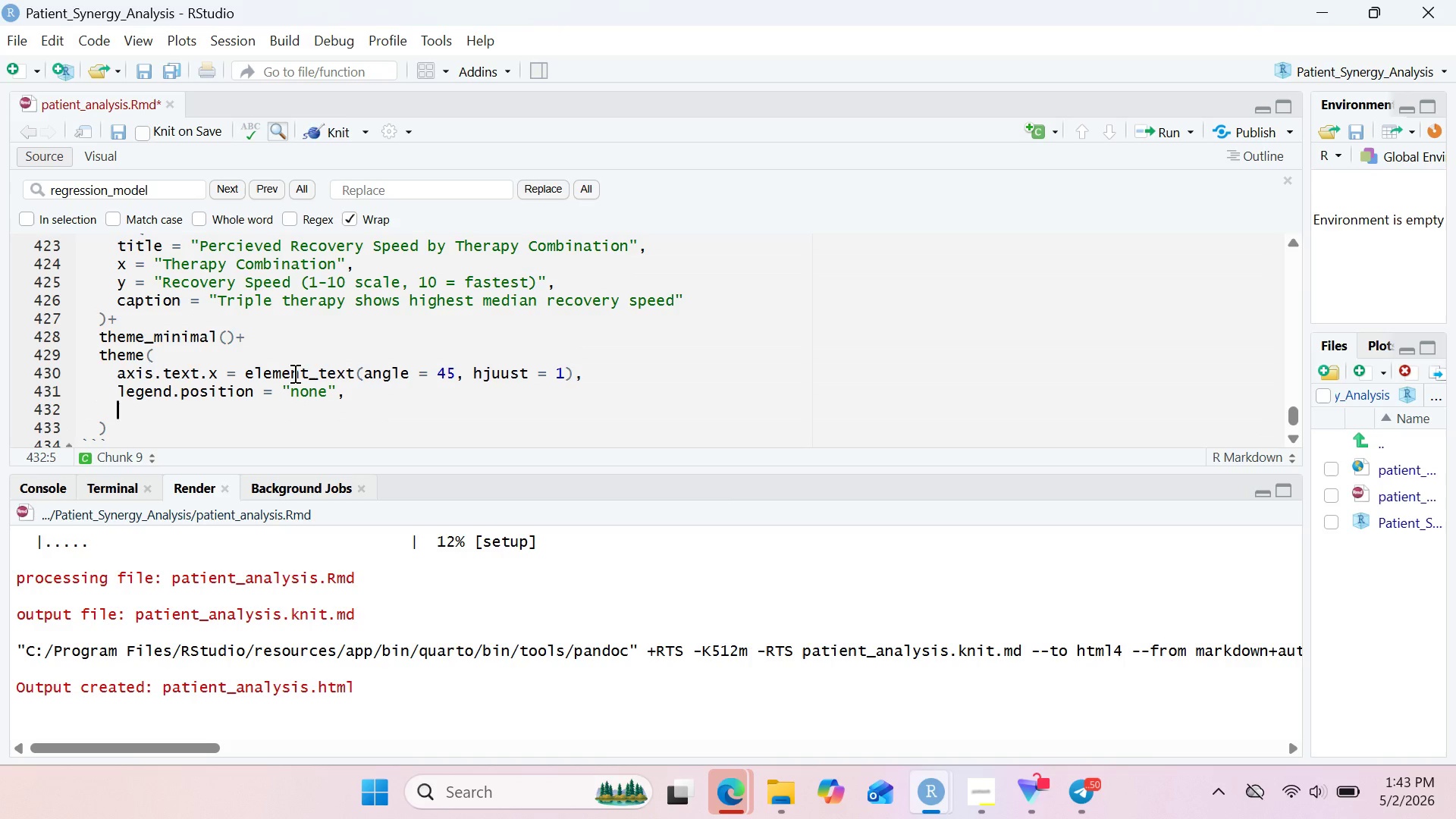 
type(plot.title = element_)
 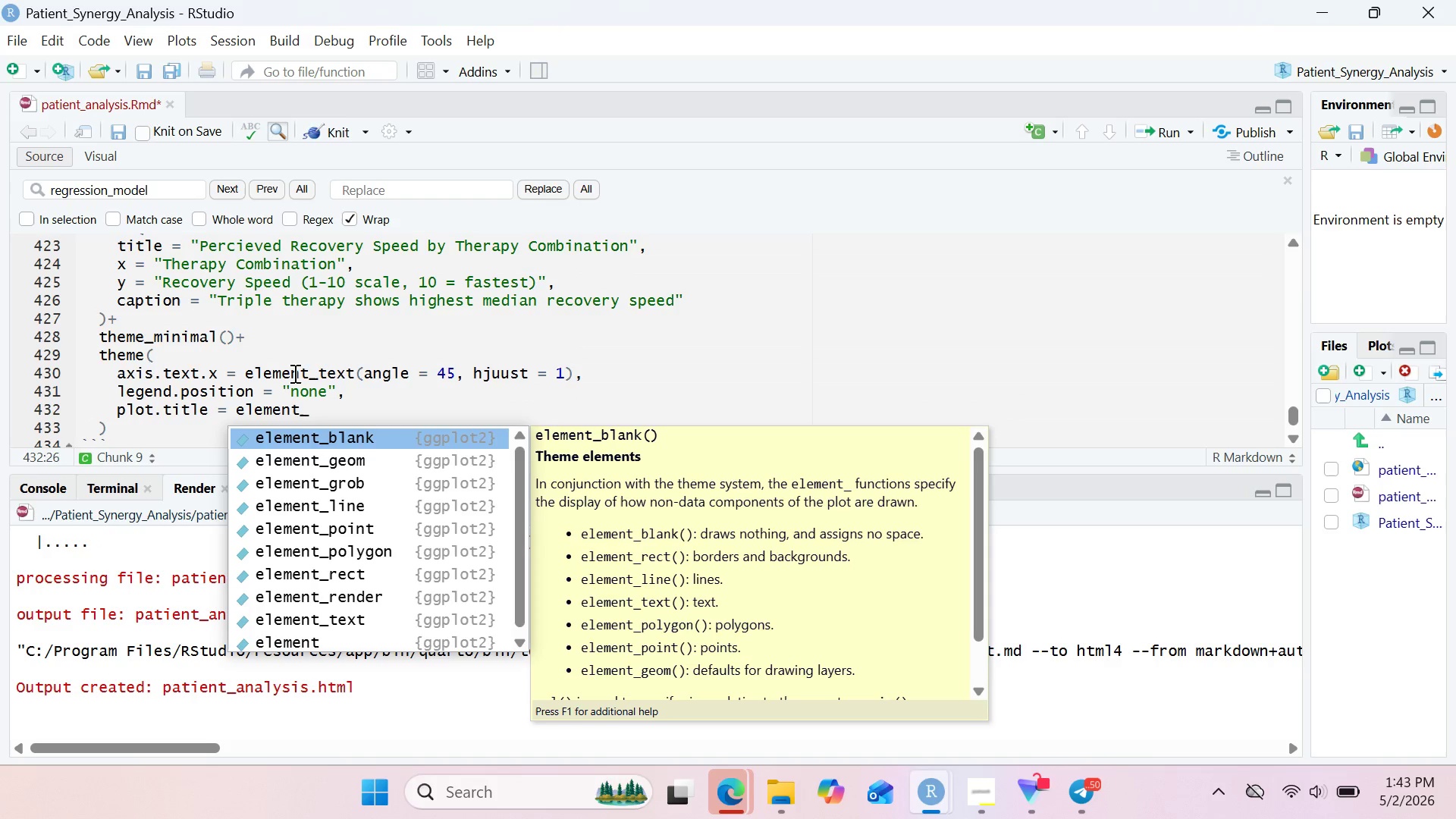 
key(ArrowDown)
 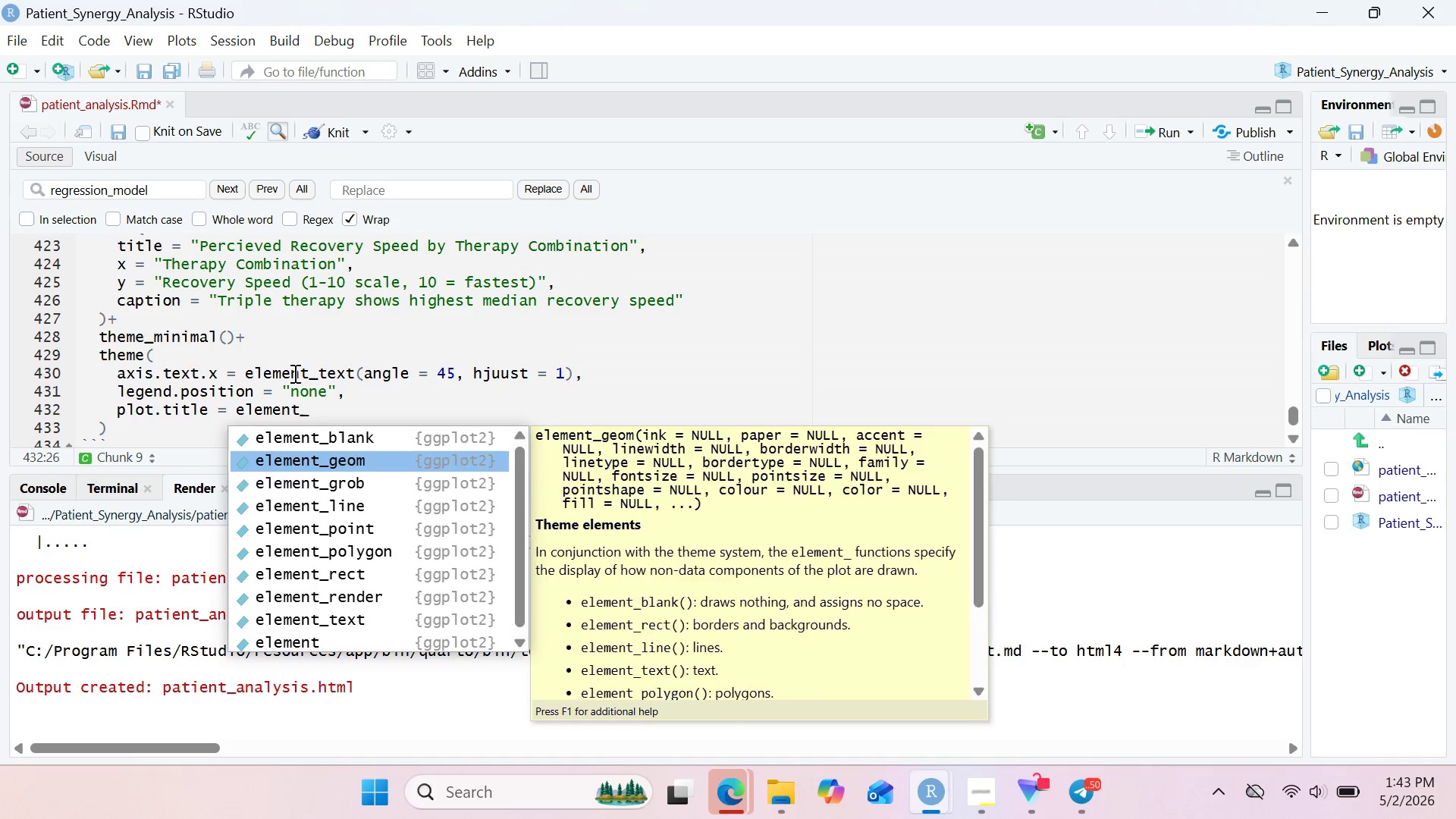 
key(ArrowDown)
 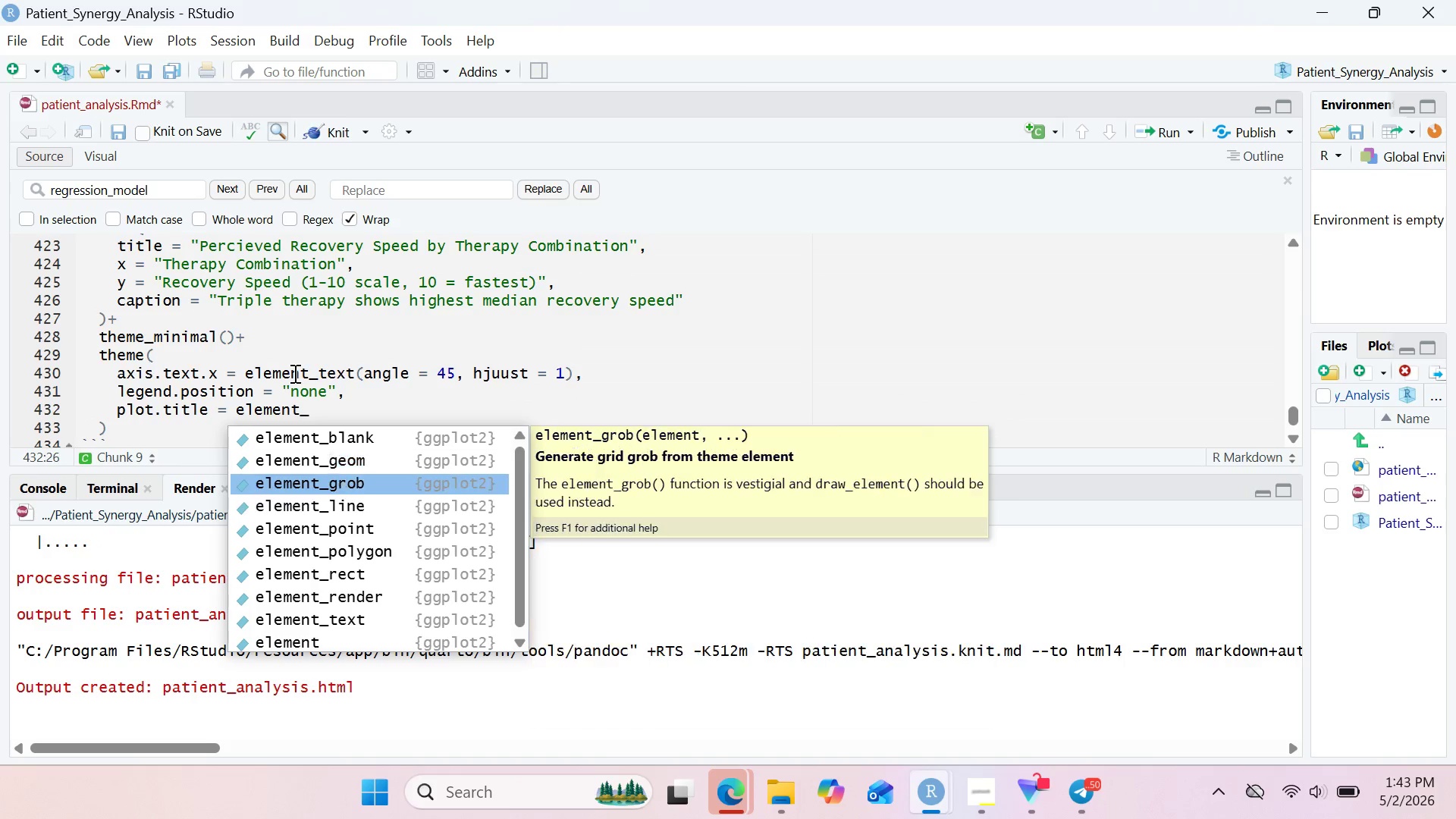 
key(ArrowDown)
 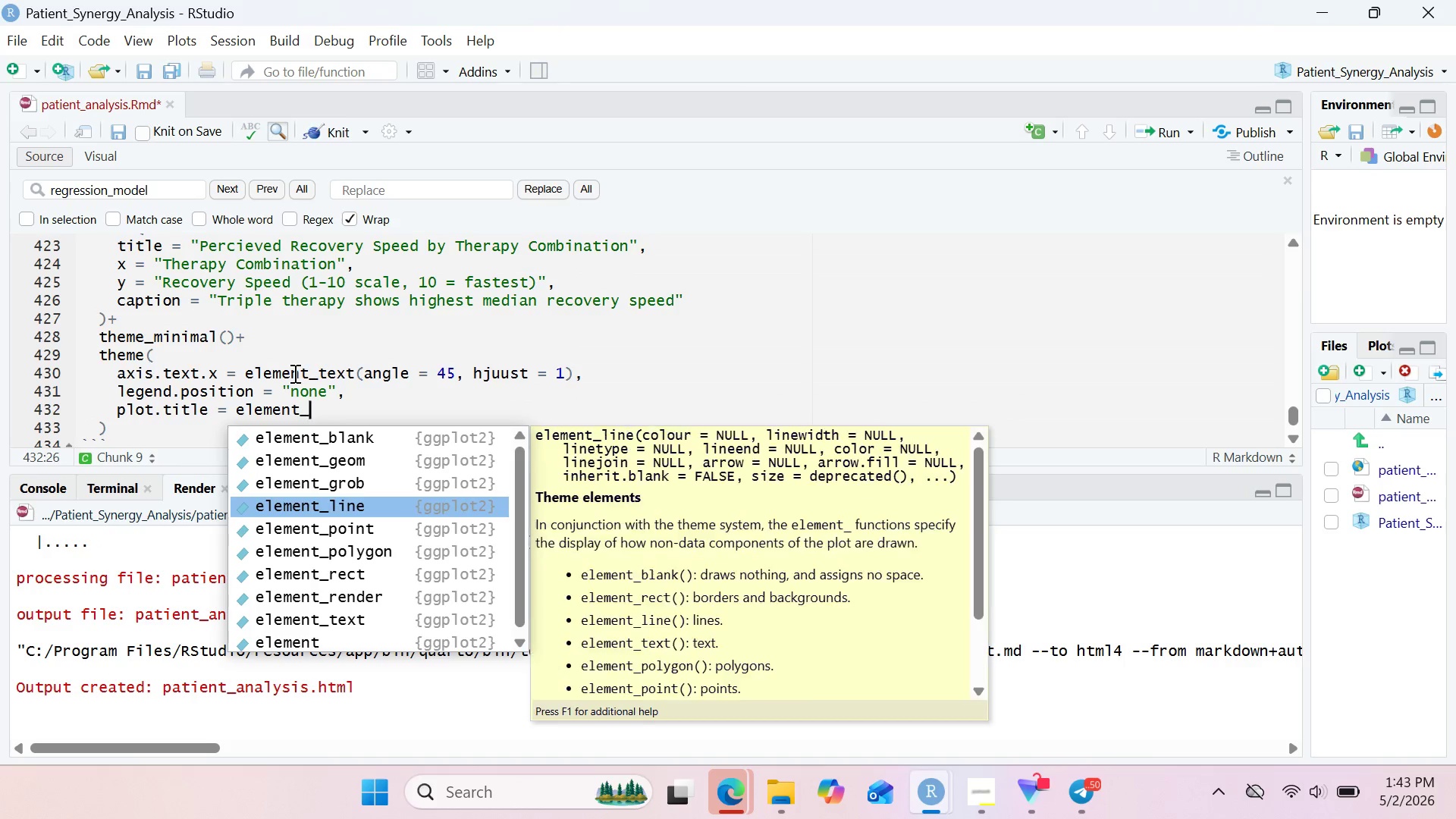 
key(ArrowDown)
 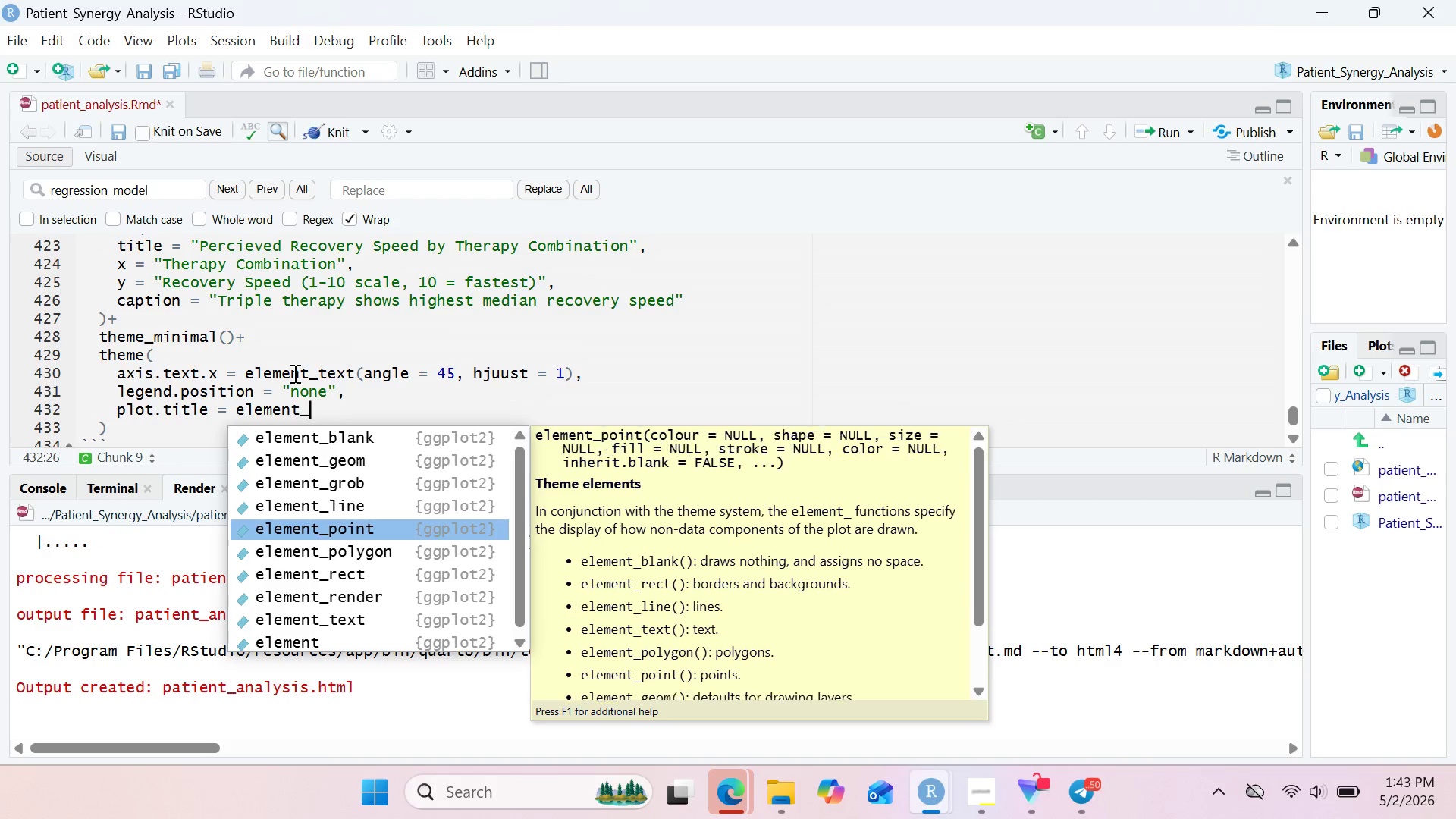 
key(ArrowDown)
 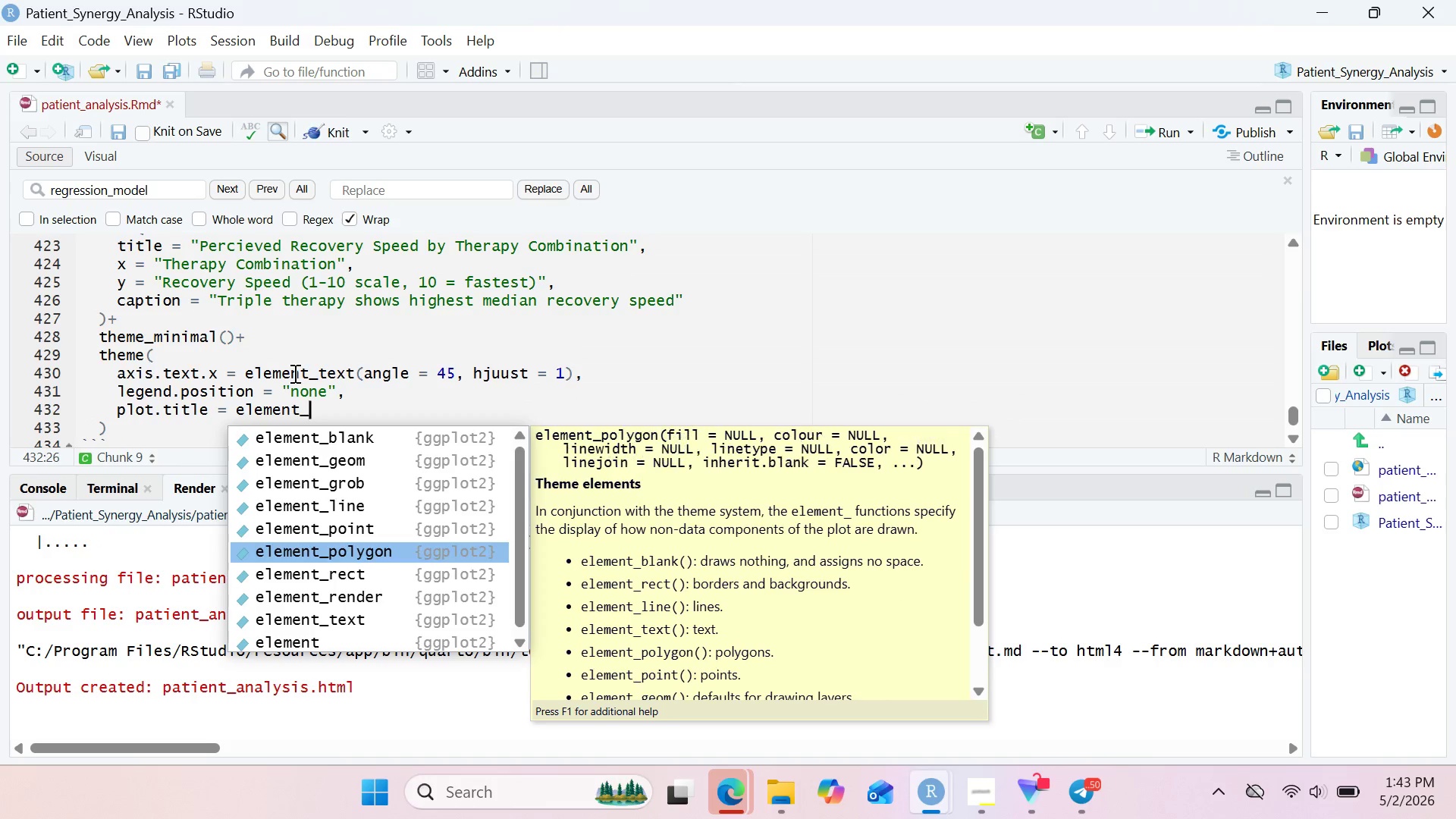 
key(ArrowDown)
 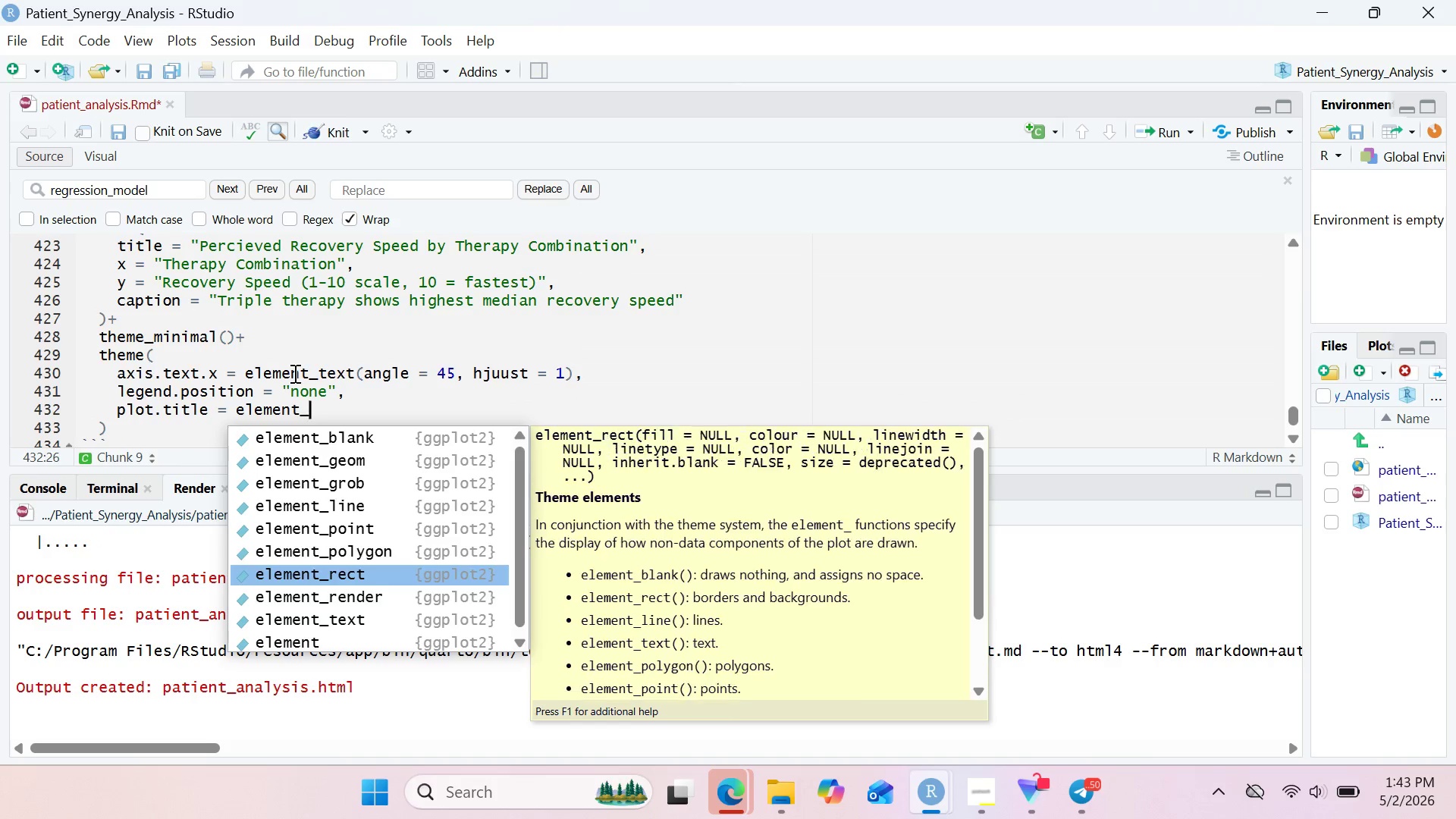 
key(ArrowDown)
 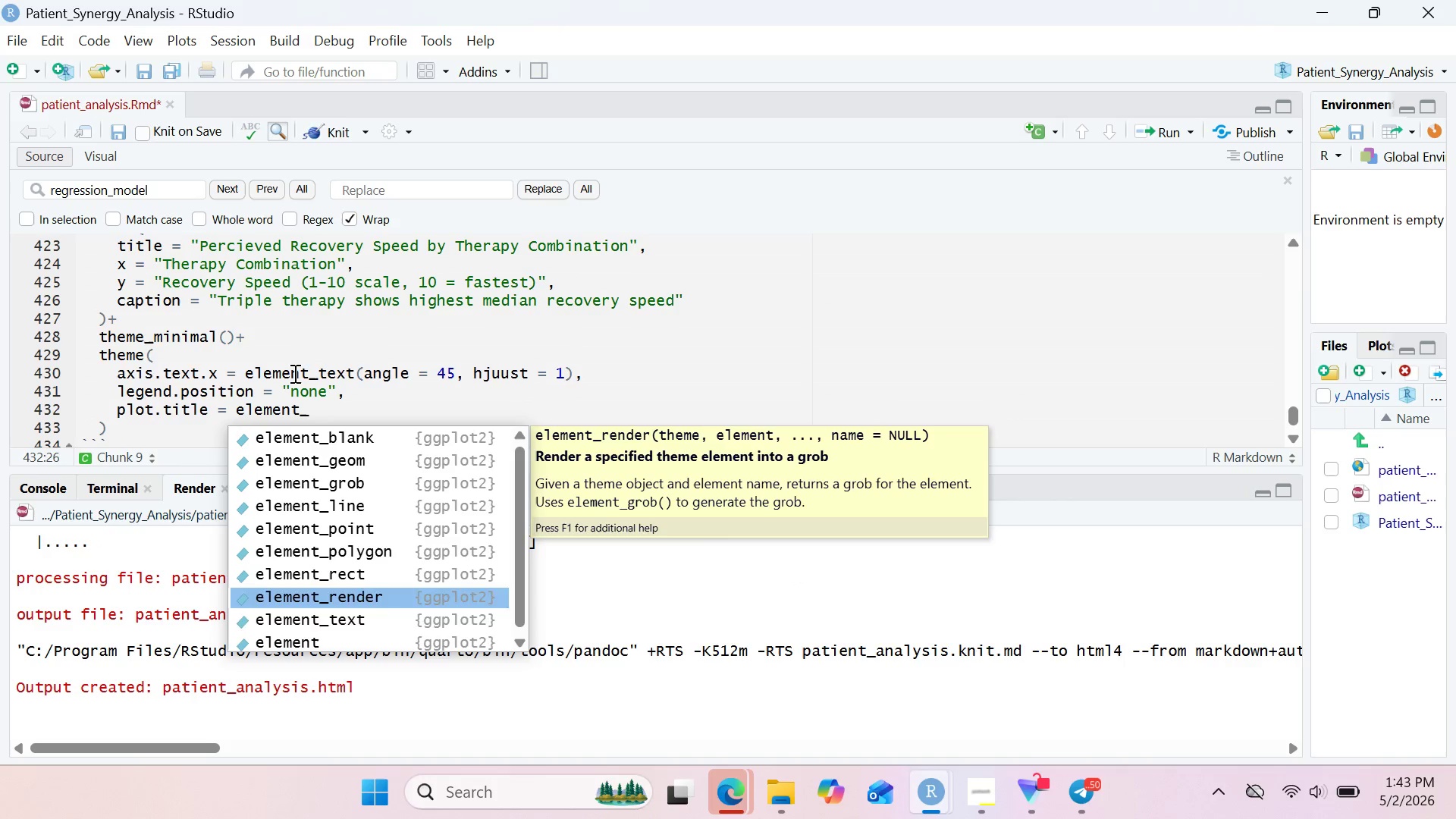 
key(ArrowDown)
 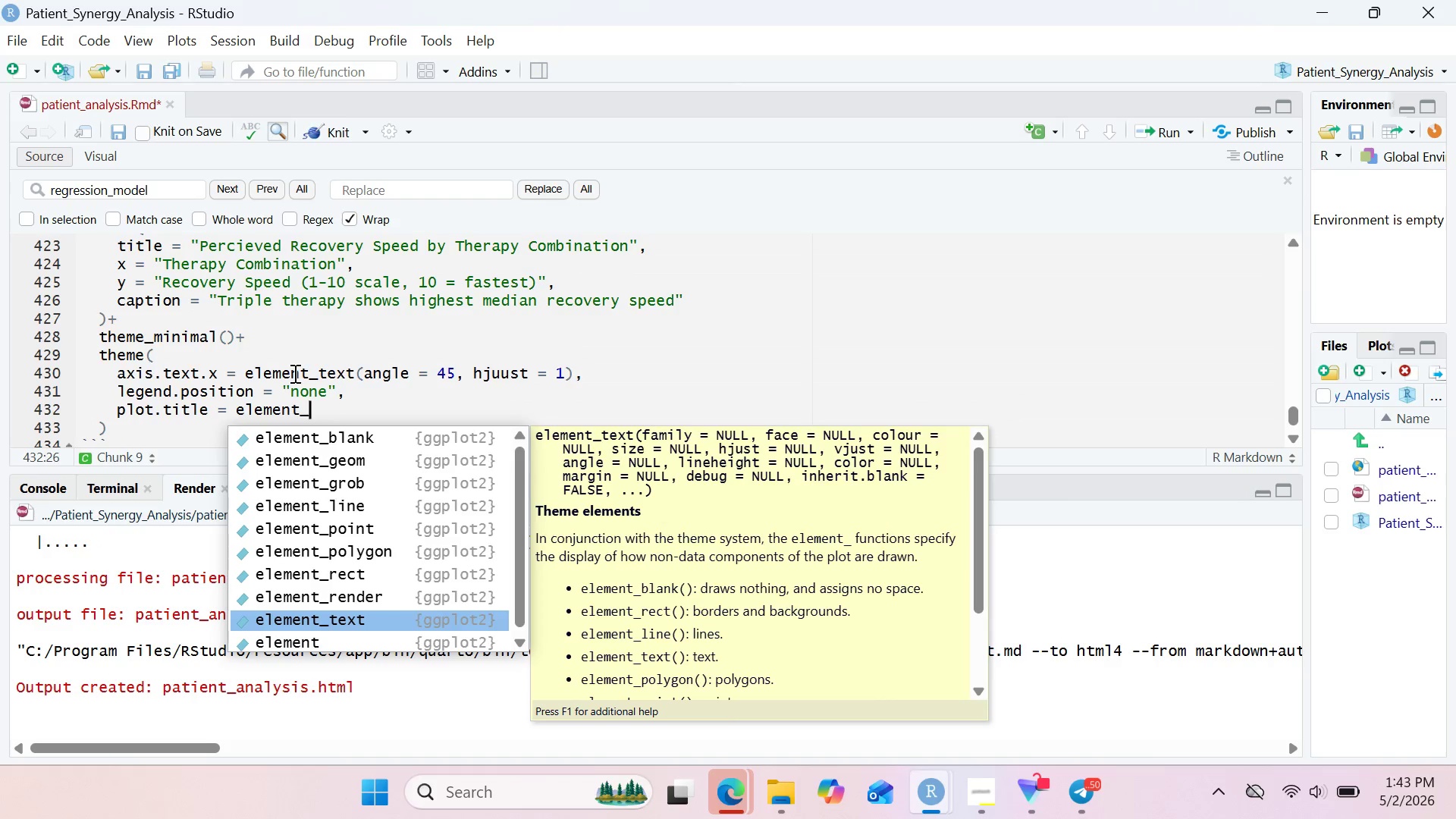 
key(Enter)
 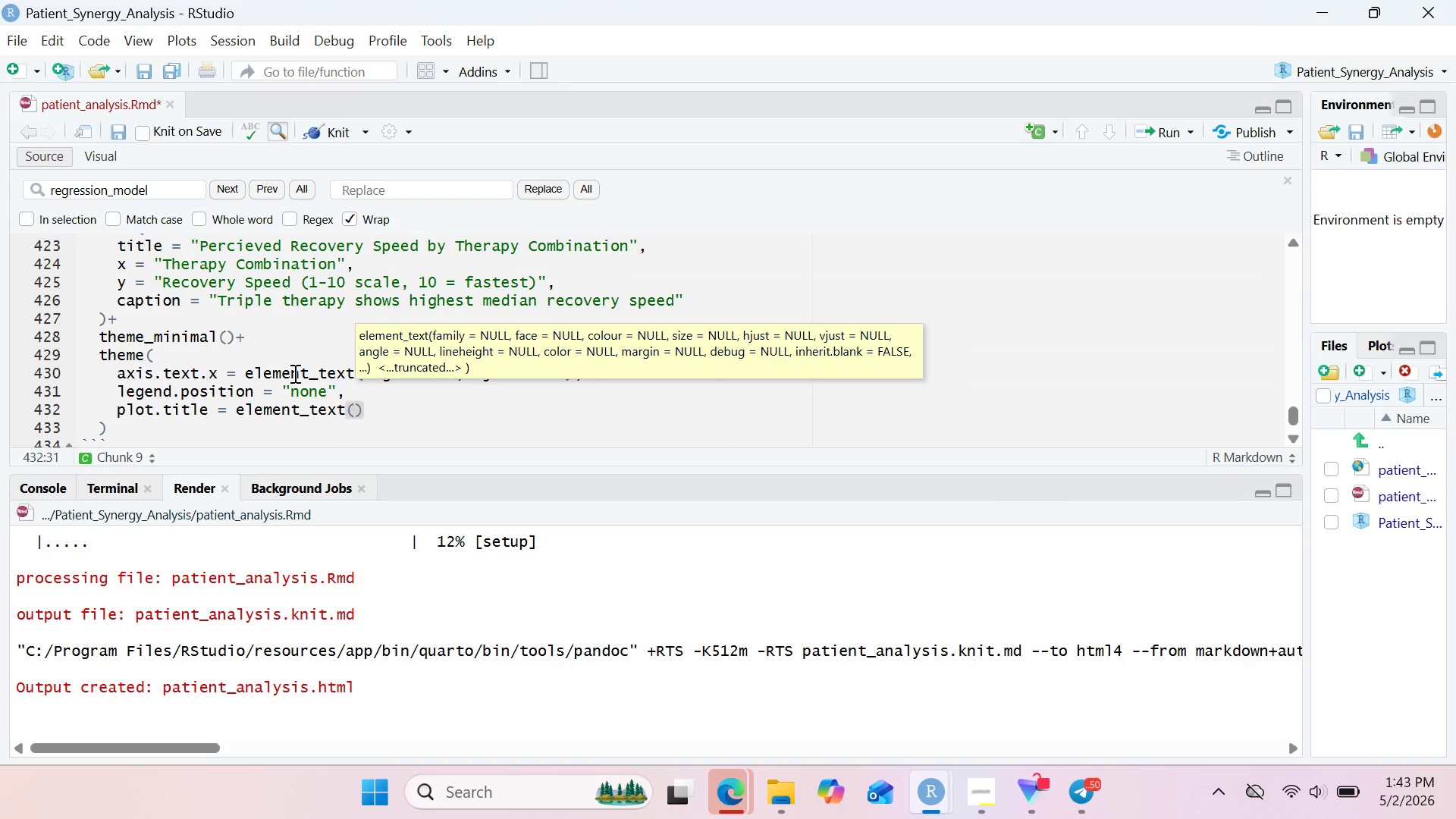 
type(size = 14, face = "bold )
key(Backspace)
 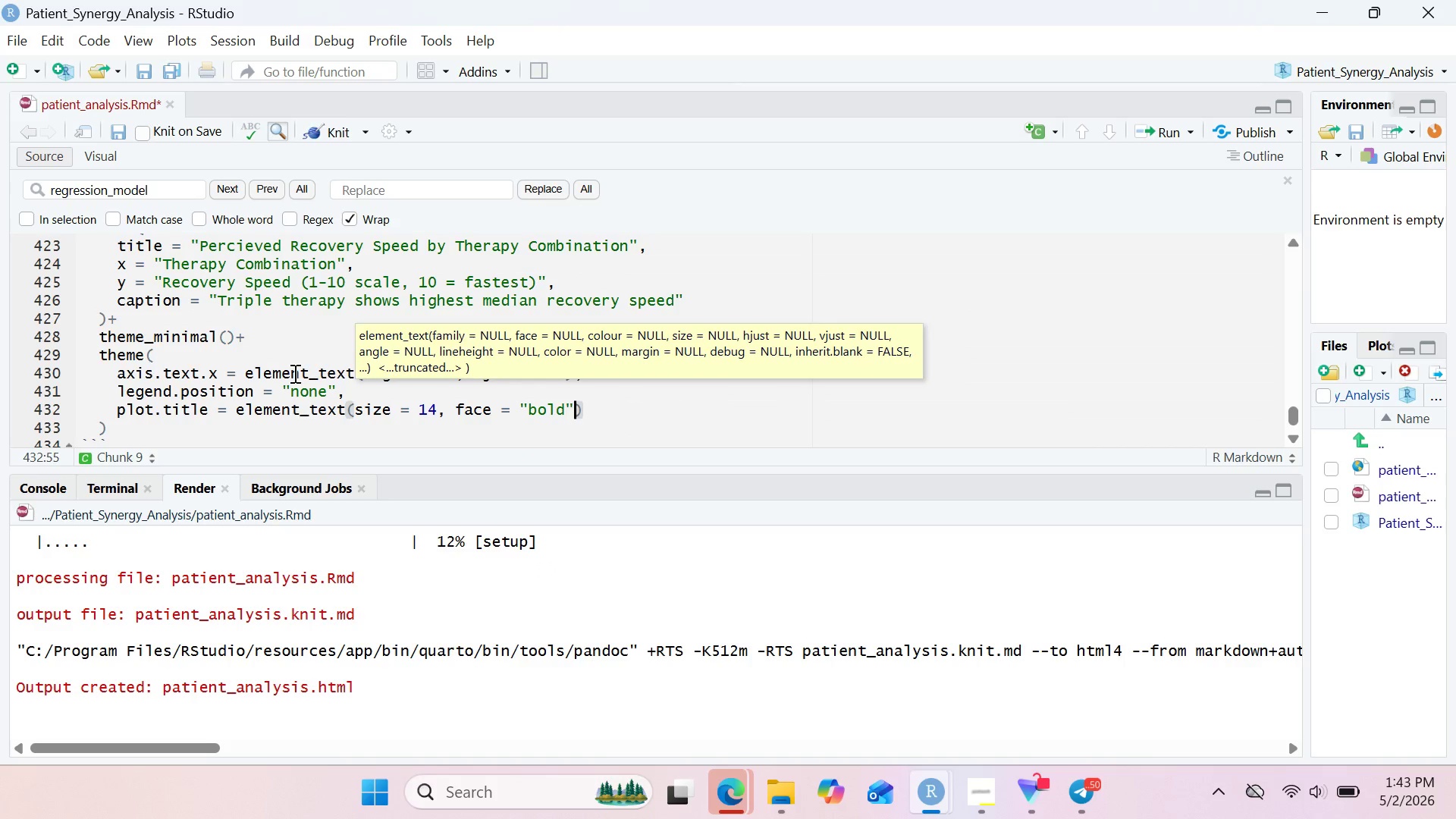 
 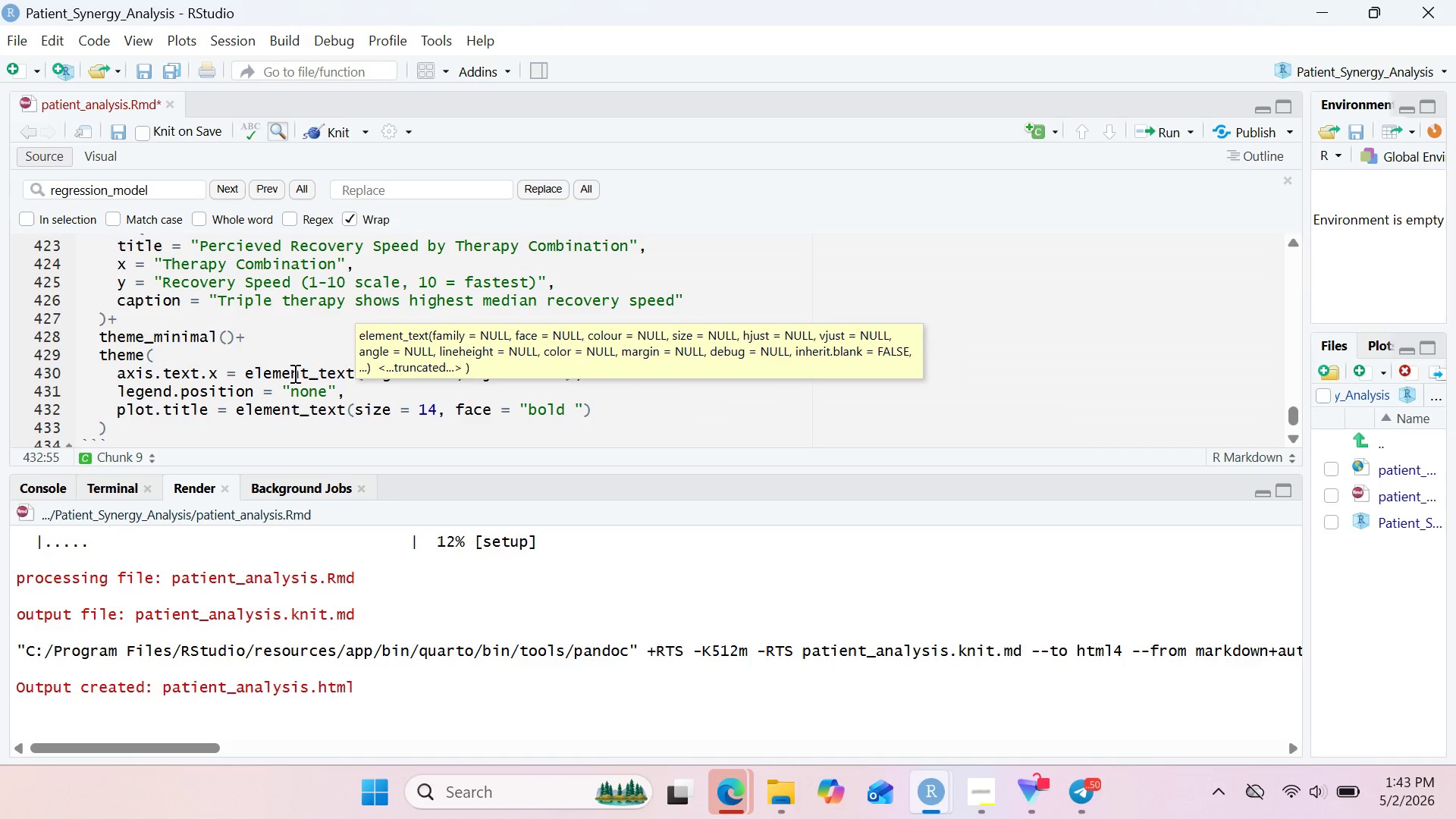 
key(ArrowRight)
 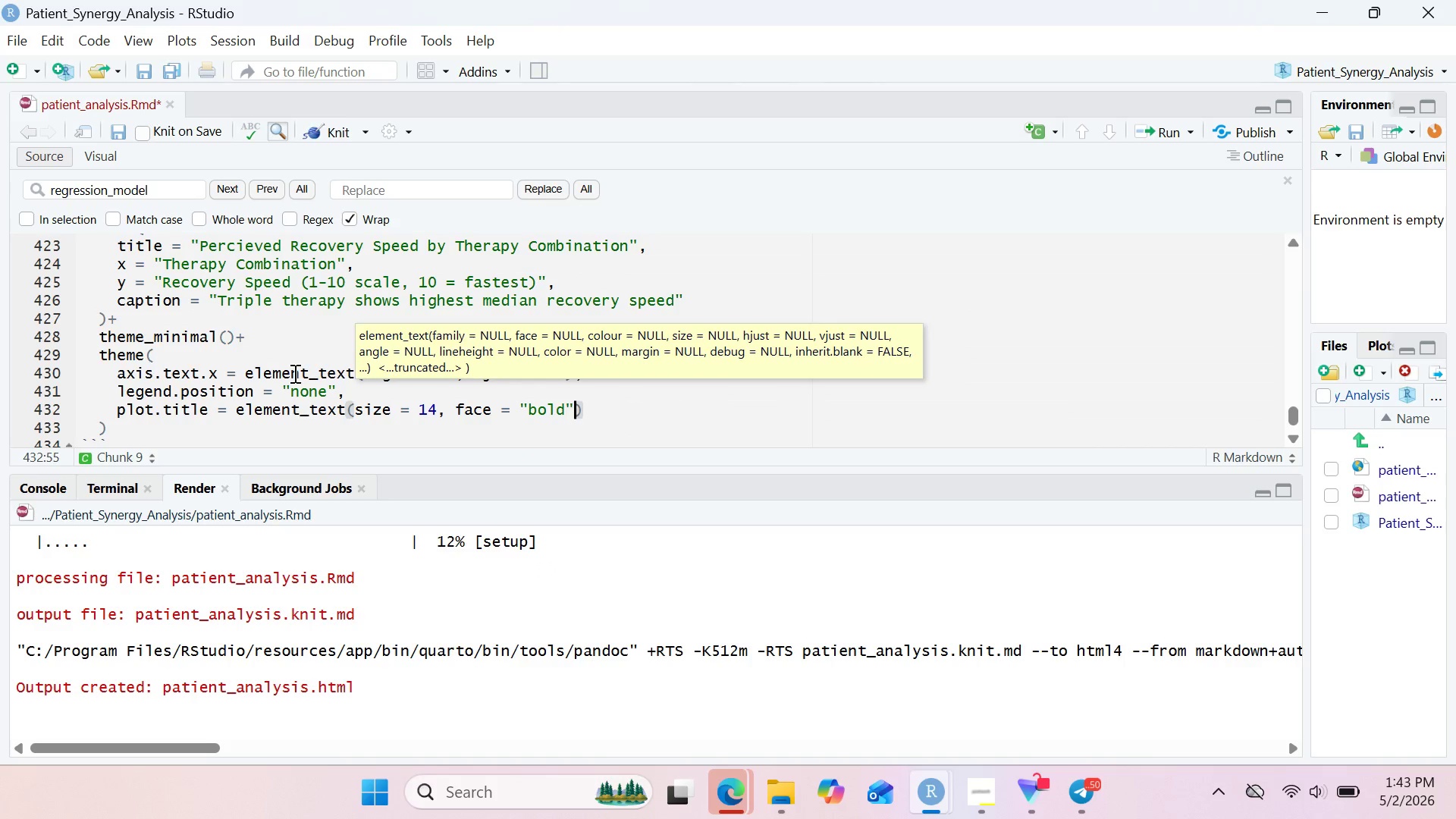 
key(ArrowRight)
 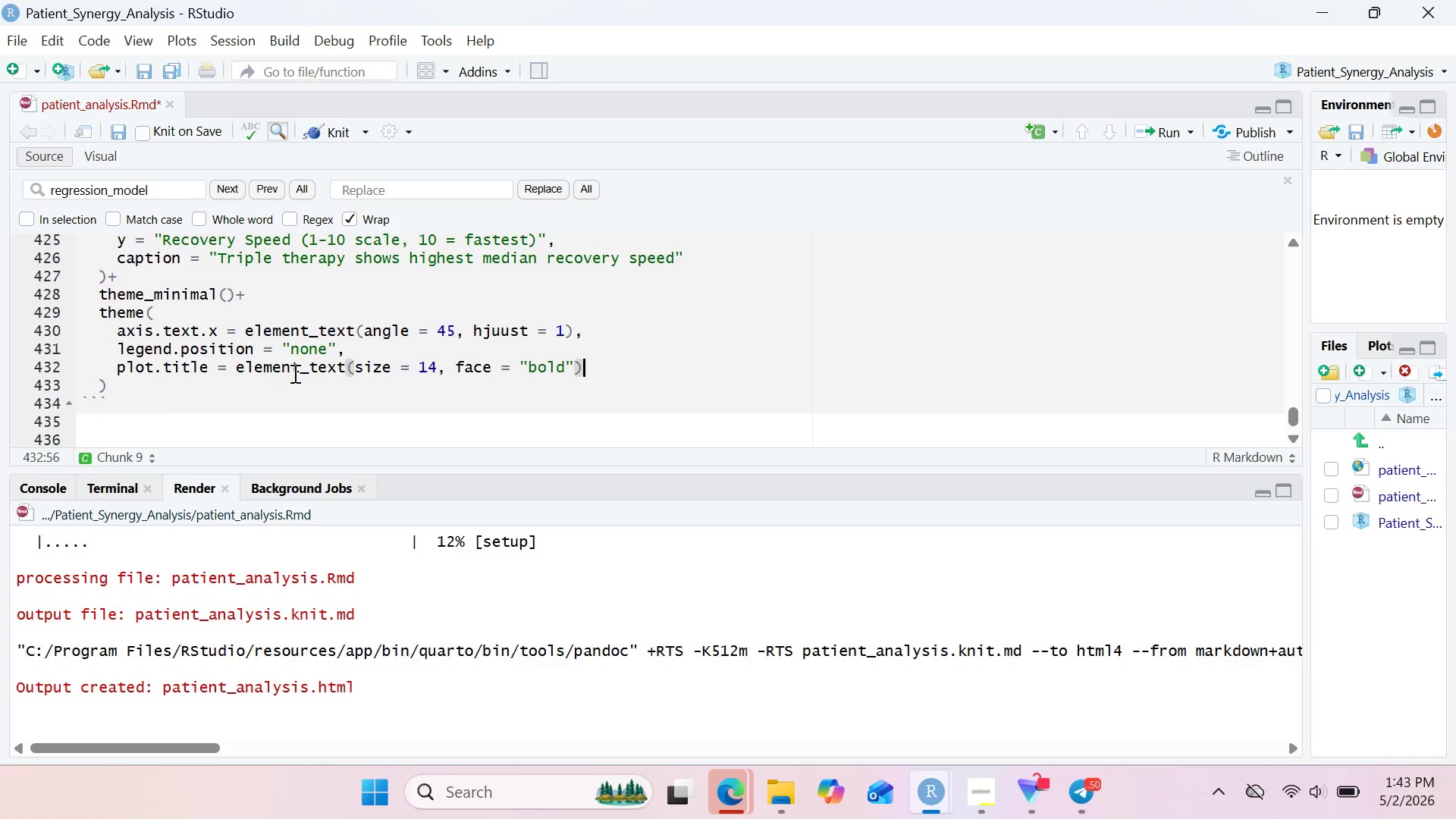 
left_click([239, 379])
 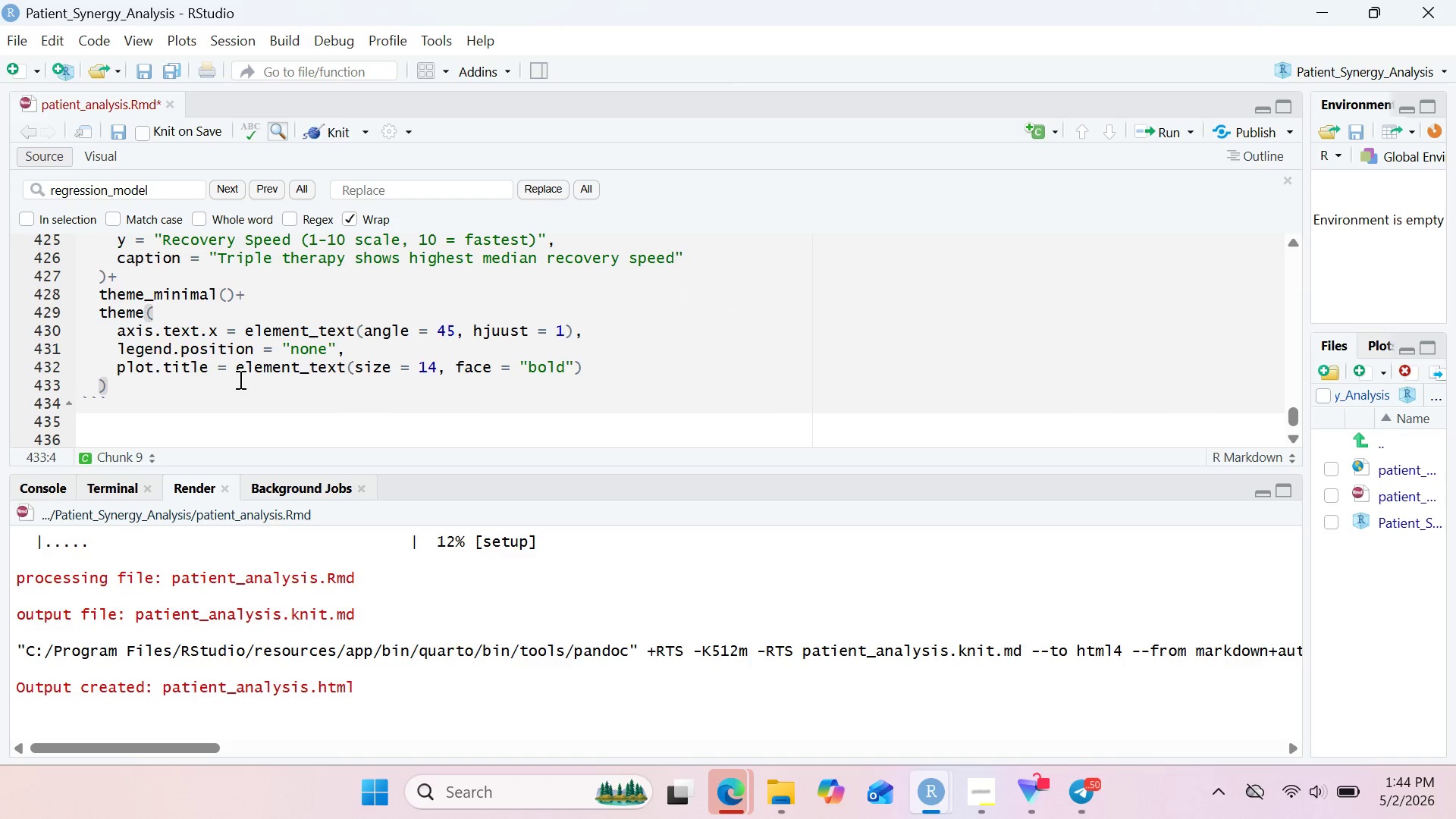 
key(Enter)
 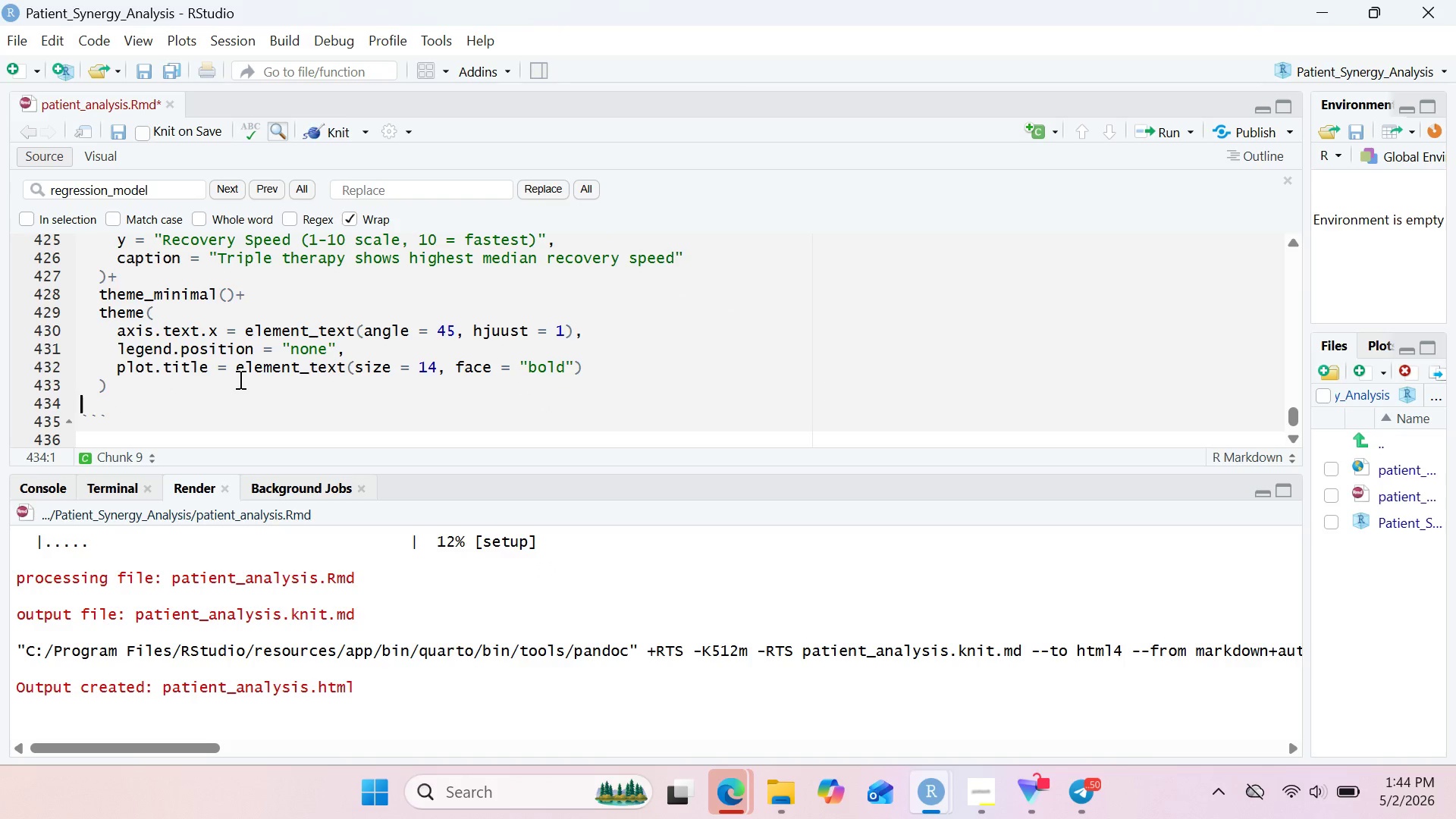 
key(Enter)
 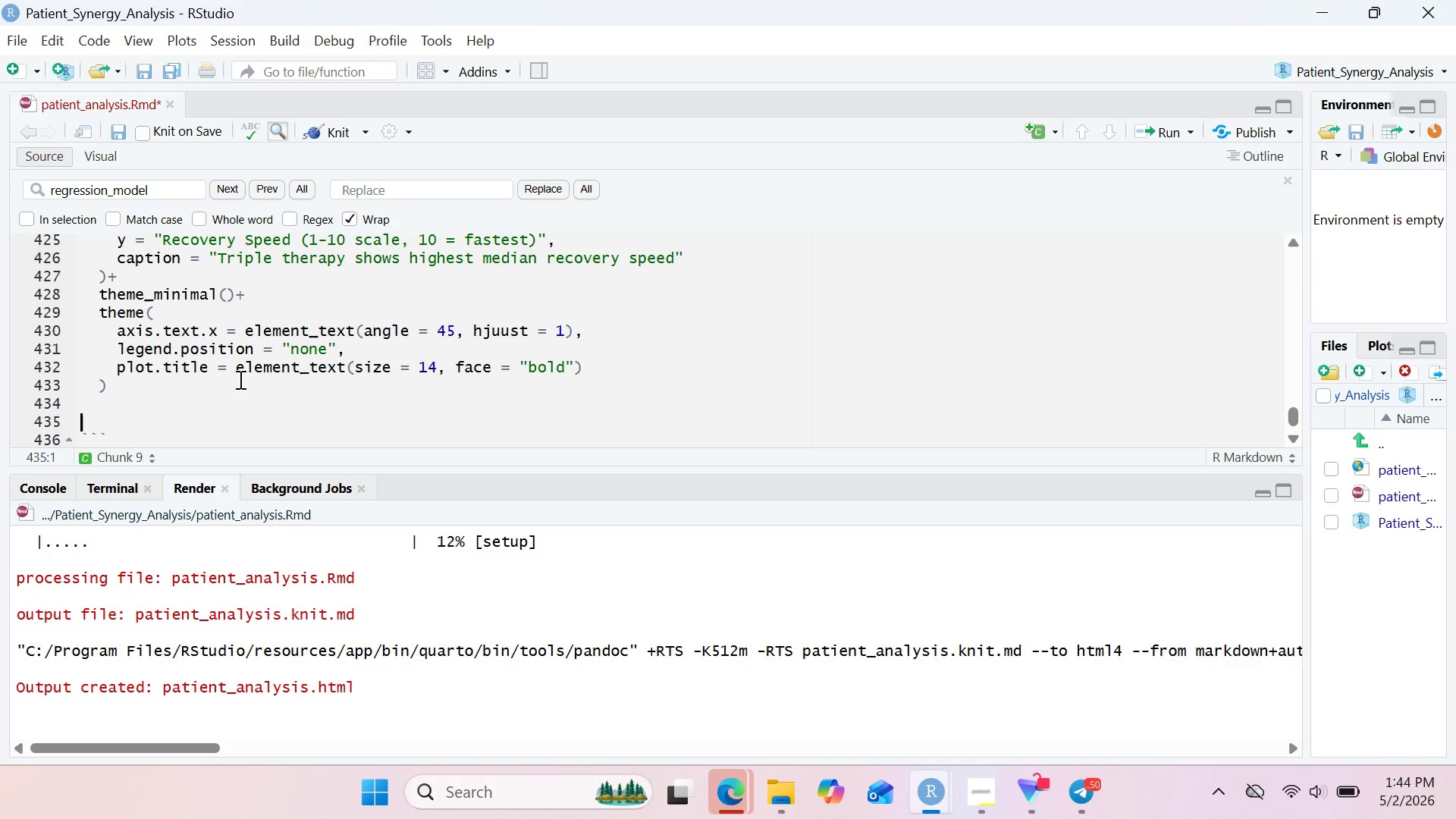 
type(recovery)
 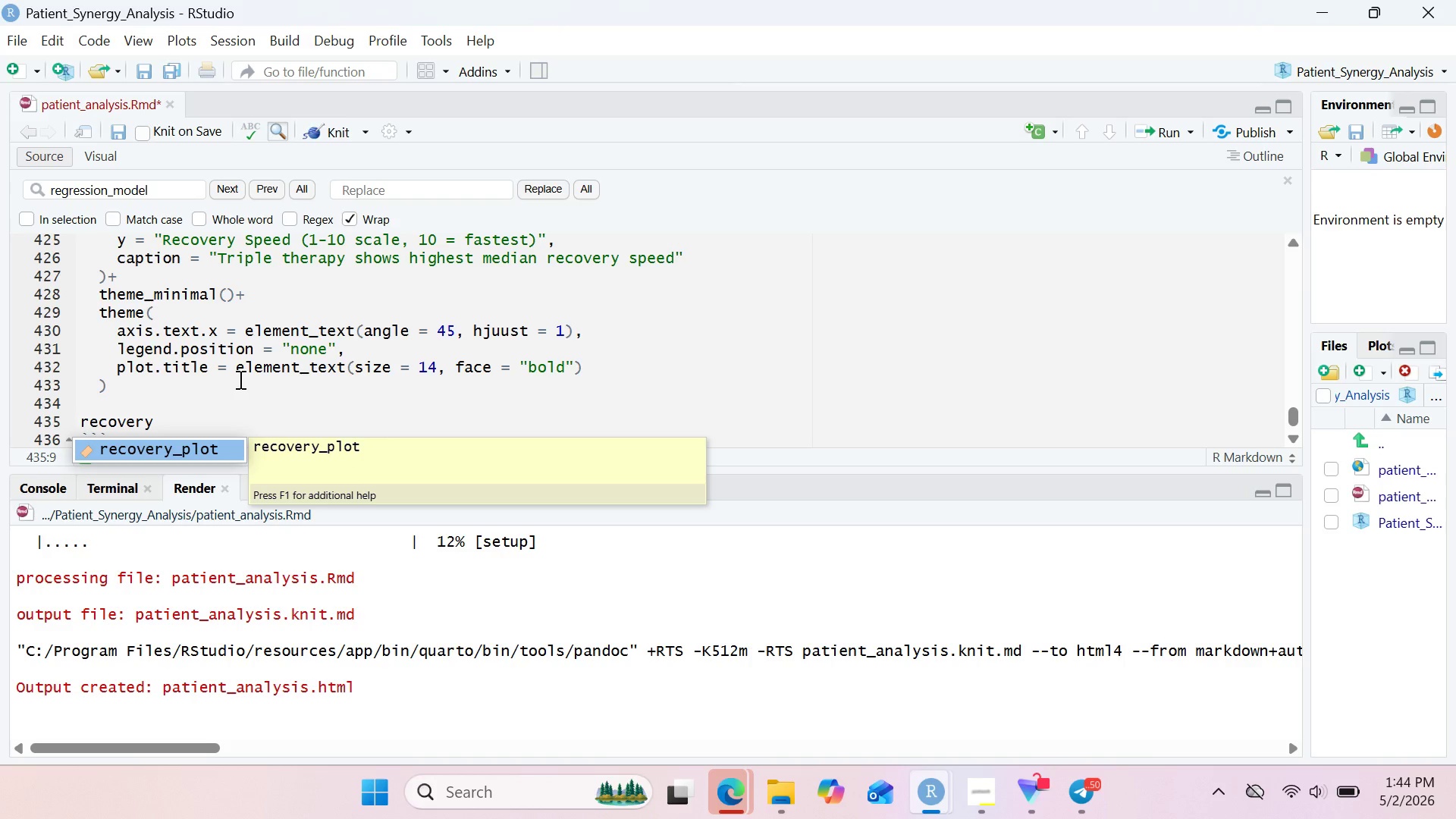 
key(Enter)
 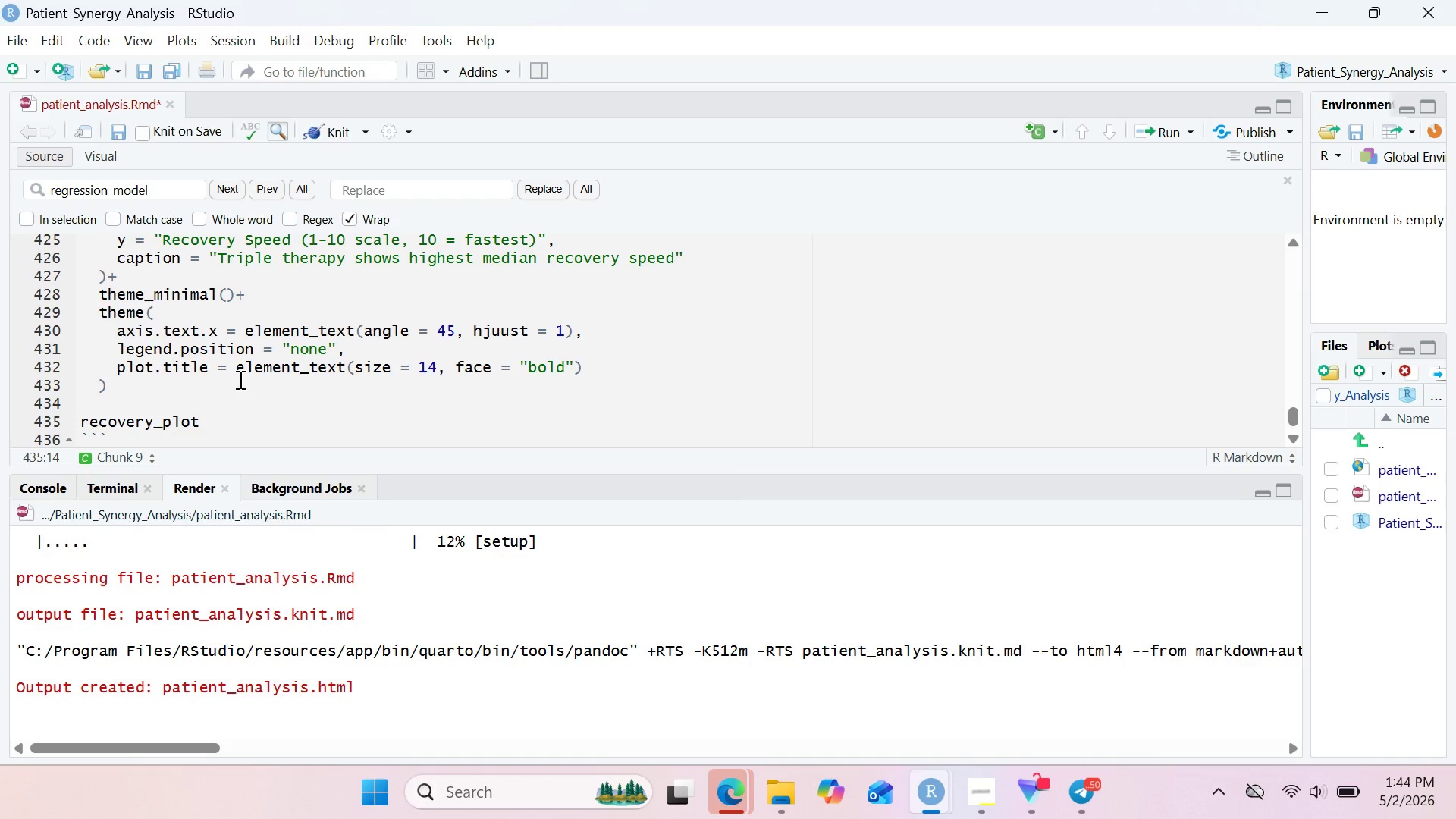 
key(Enter)
 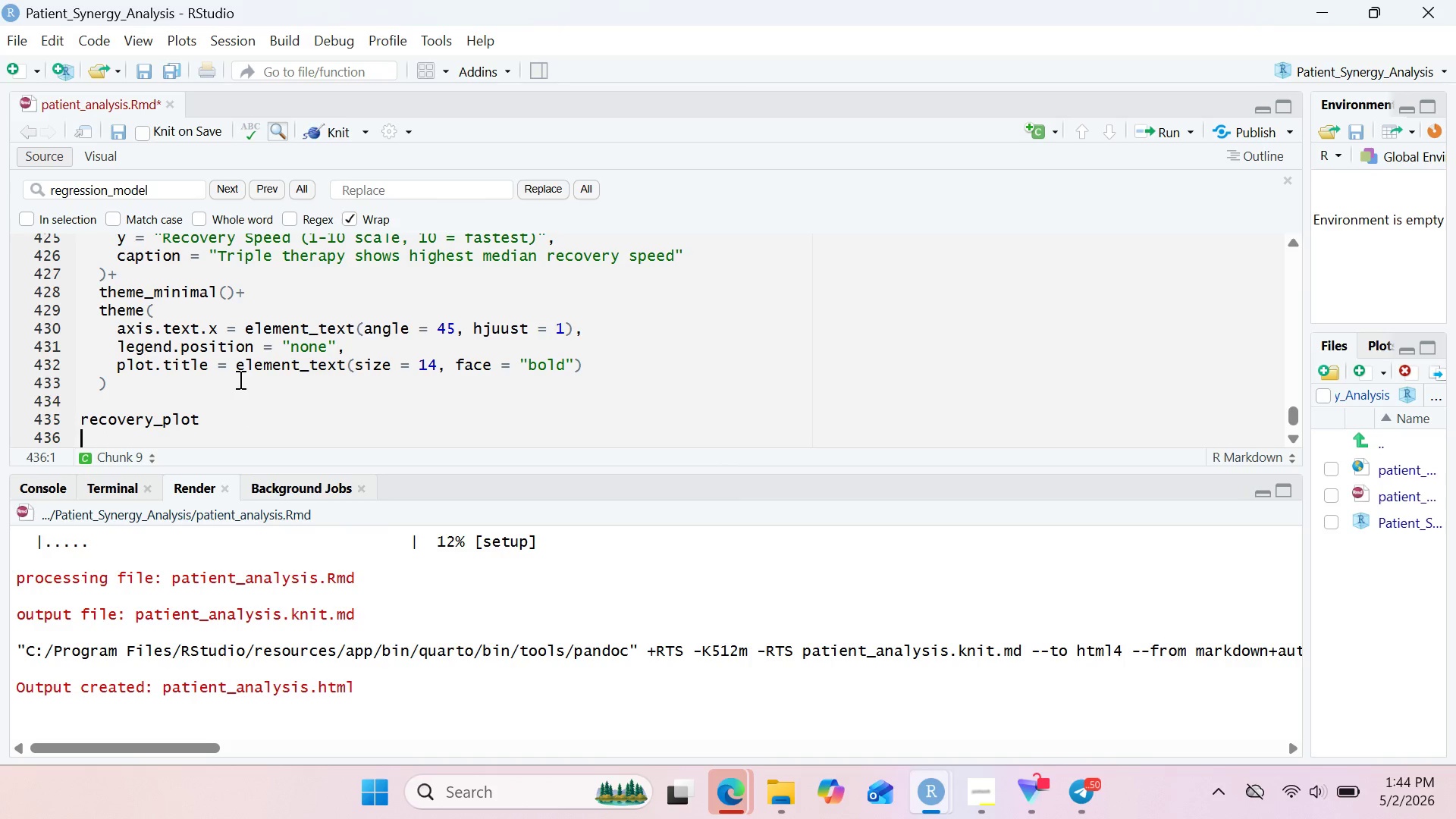 
key(Enter)
 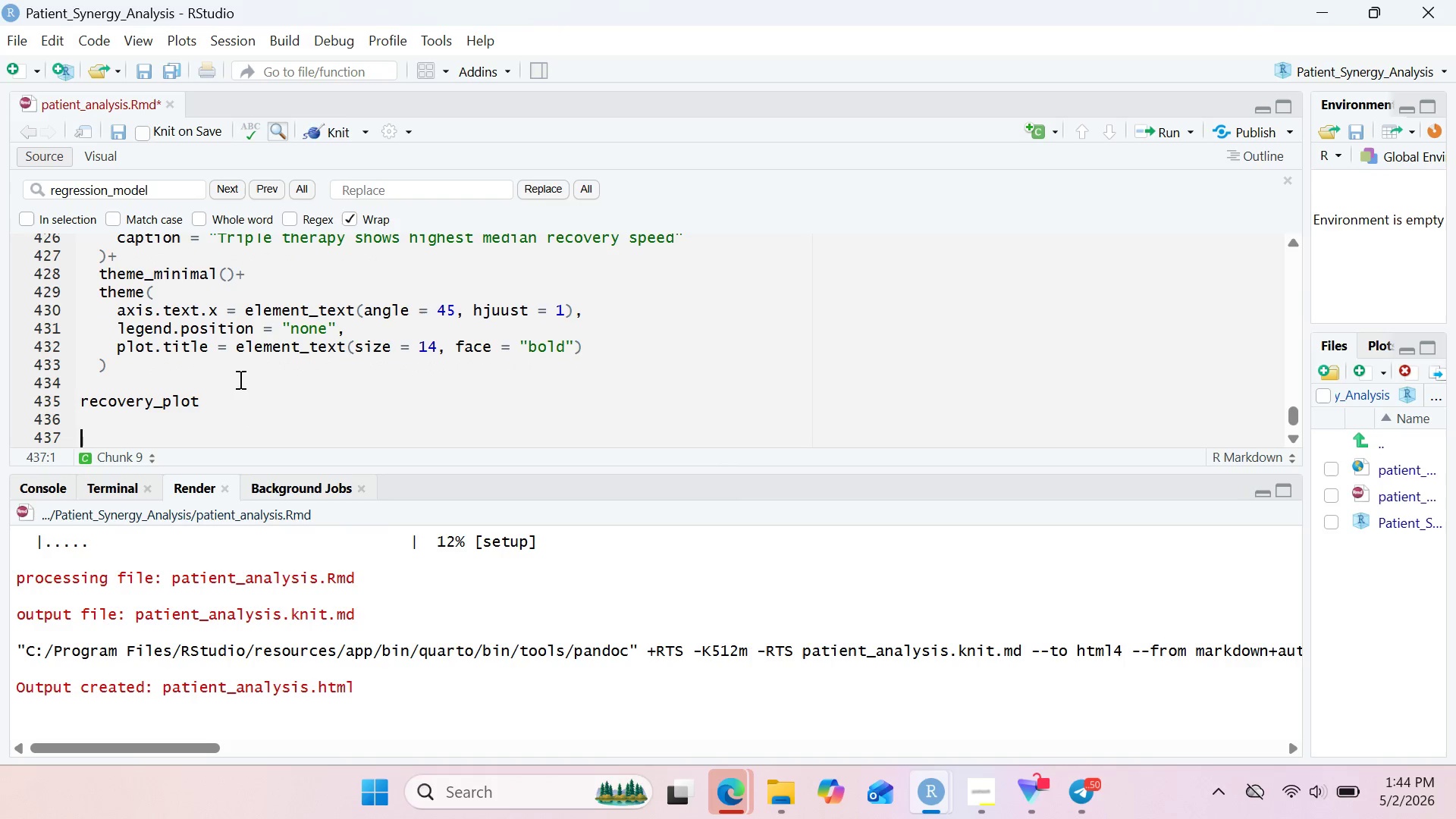 
type(#3. Pain reduction analyss)
key(Backspace)
type(is)
 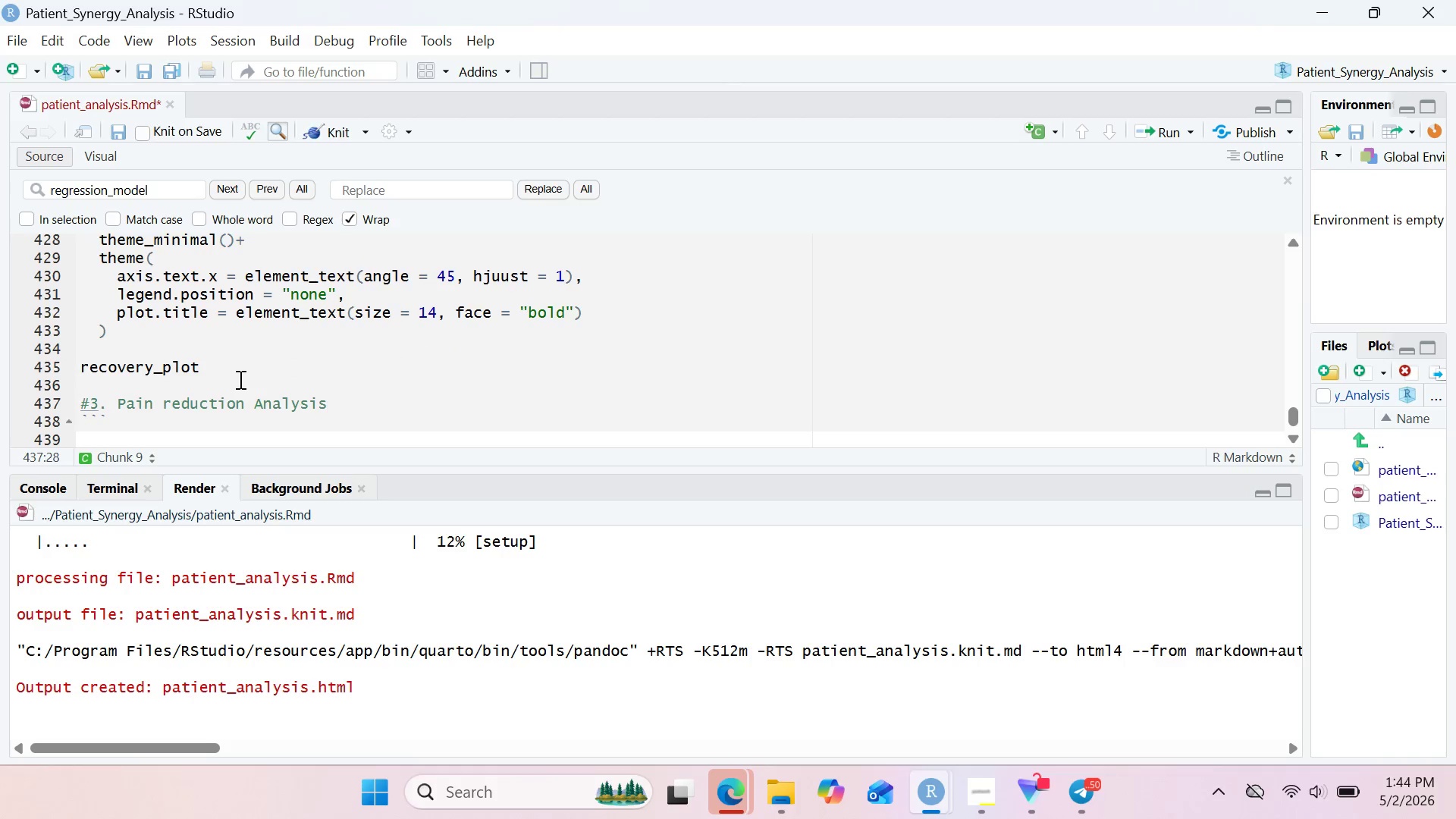 
left_click([174, 401])
 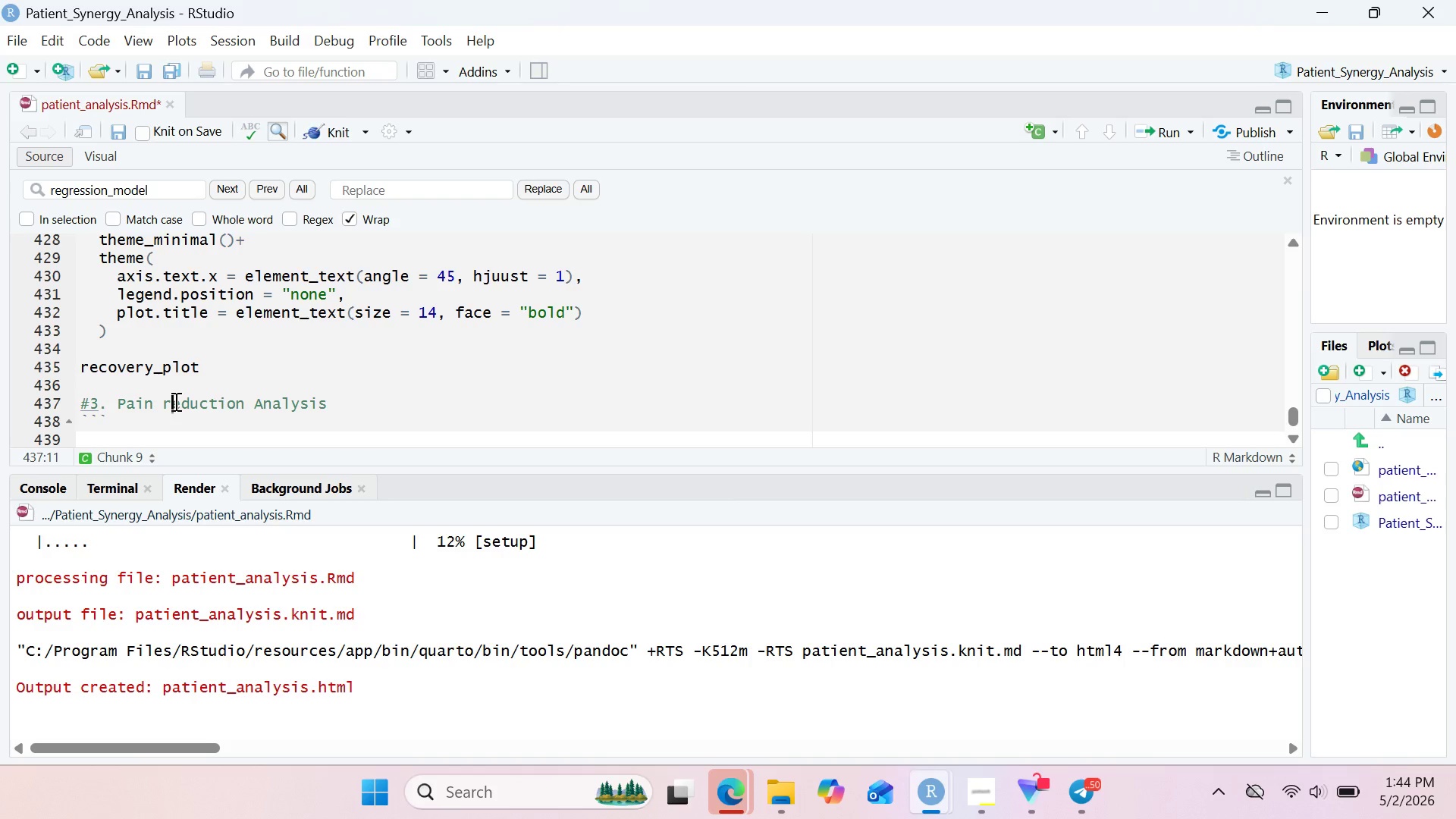 
key(Backspace)
 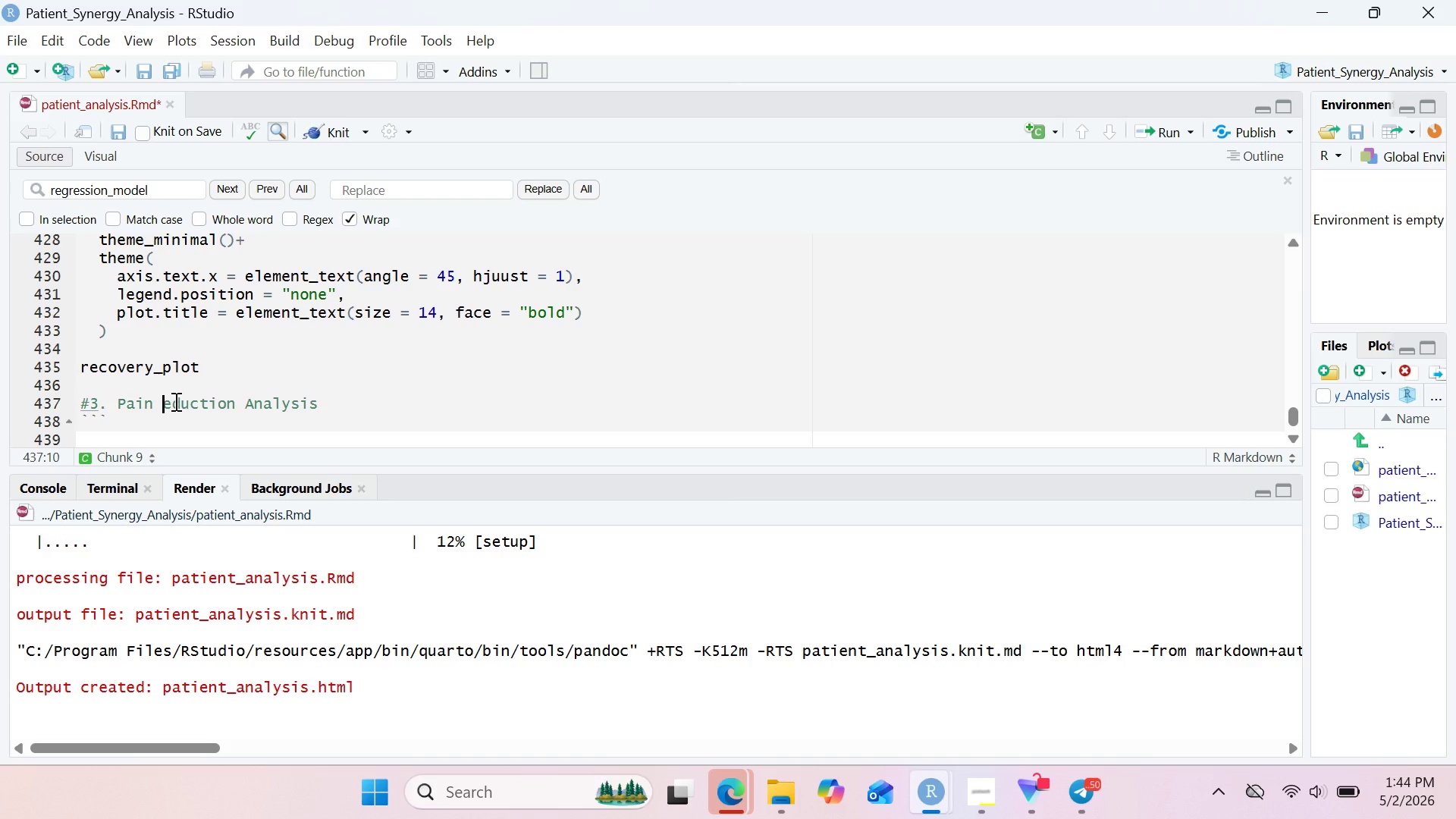 
key(Shift+ShiftRight)
 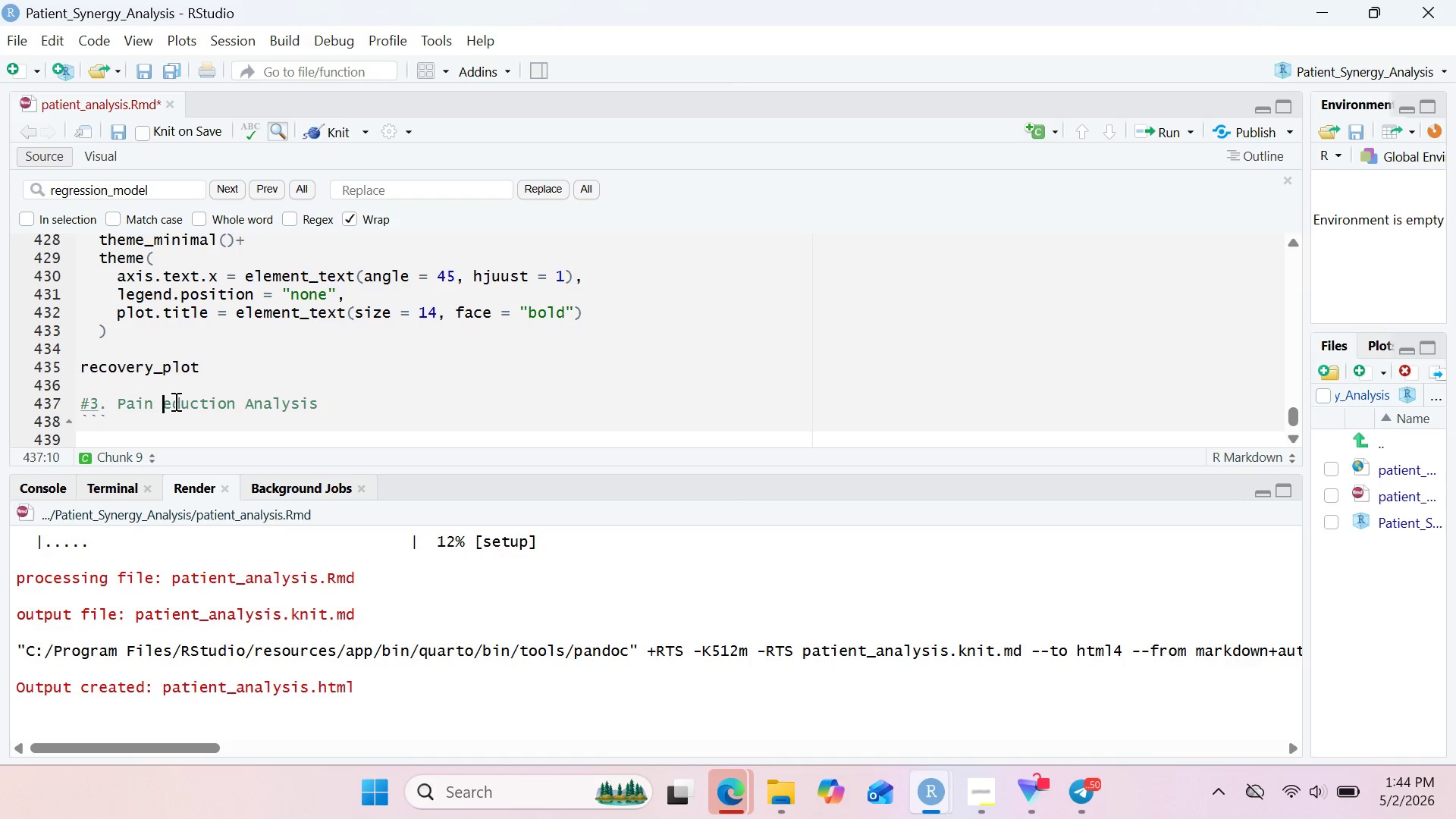 
key(Shift+ShiftRight)
 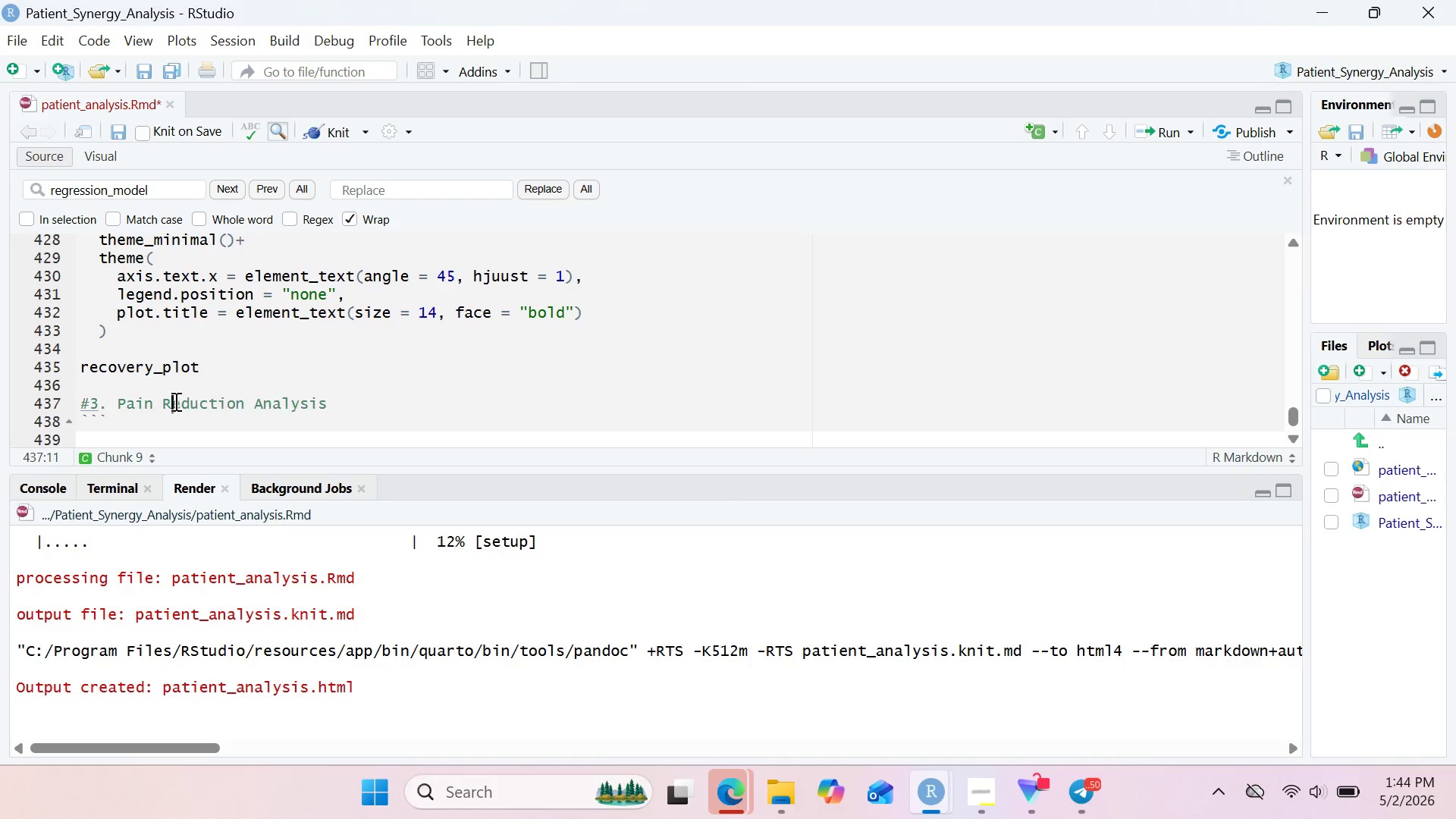 
key(Shift+R)
 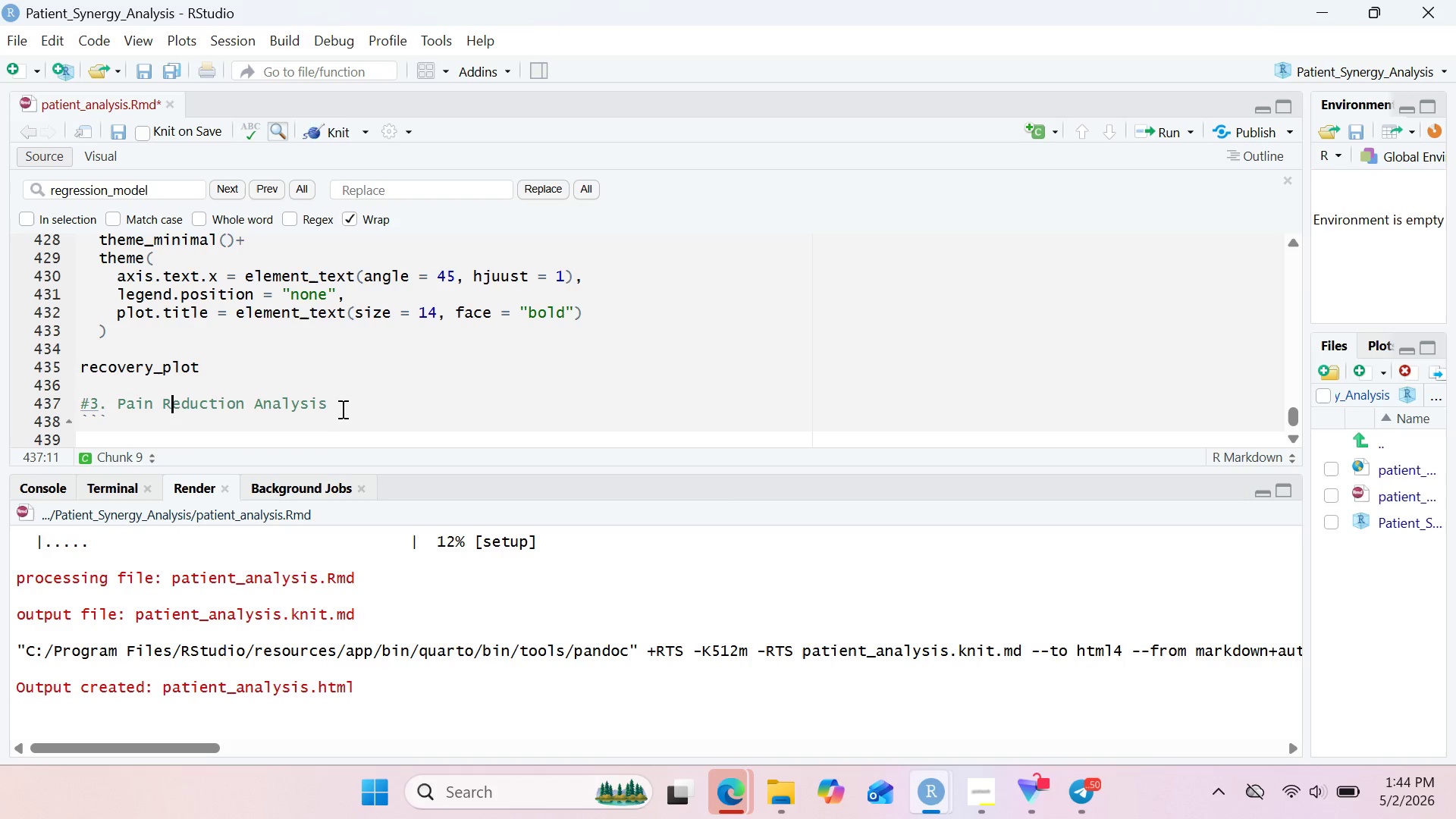 
left_click([343, 408])
 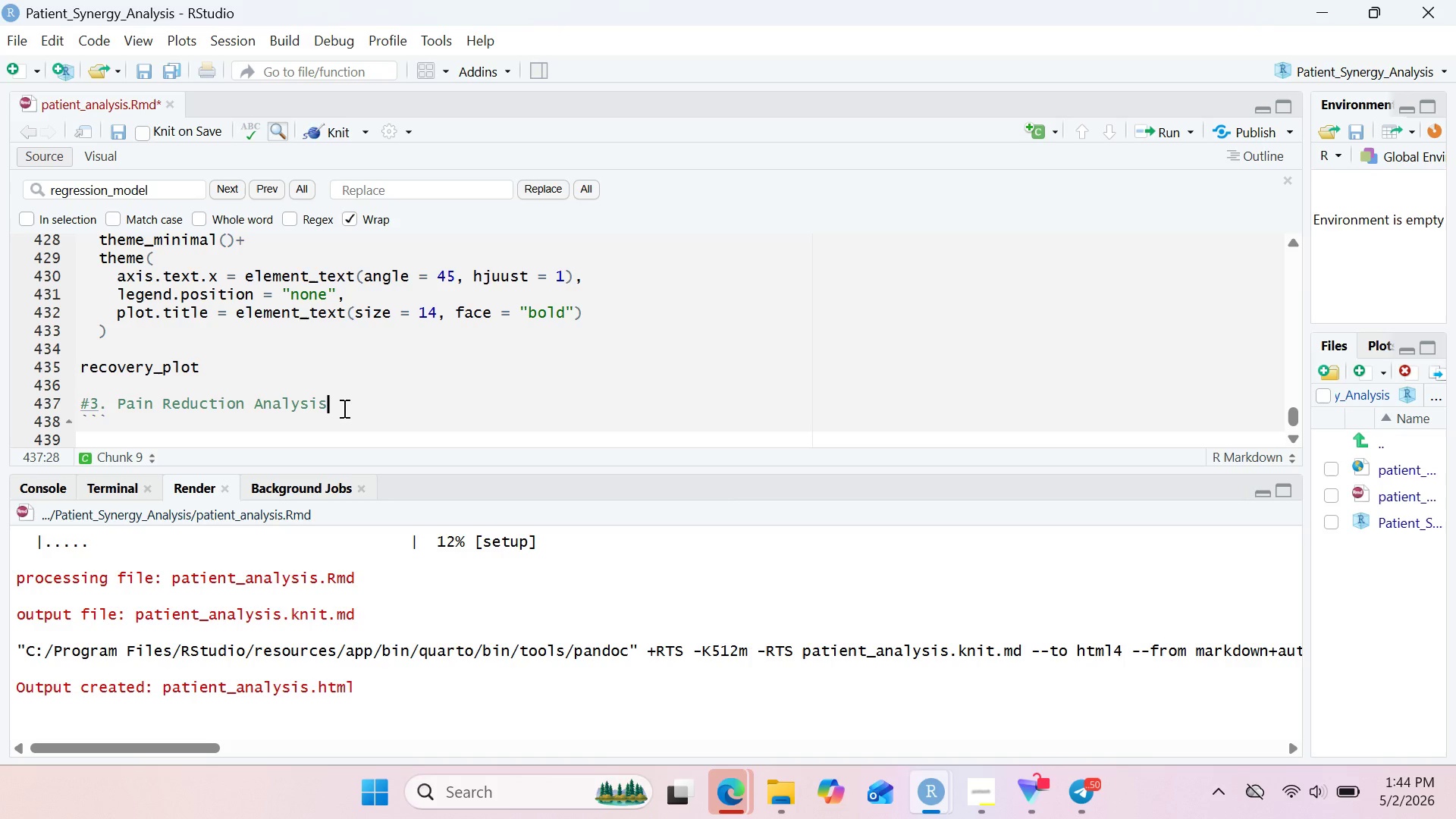 
key(Enter)
 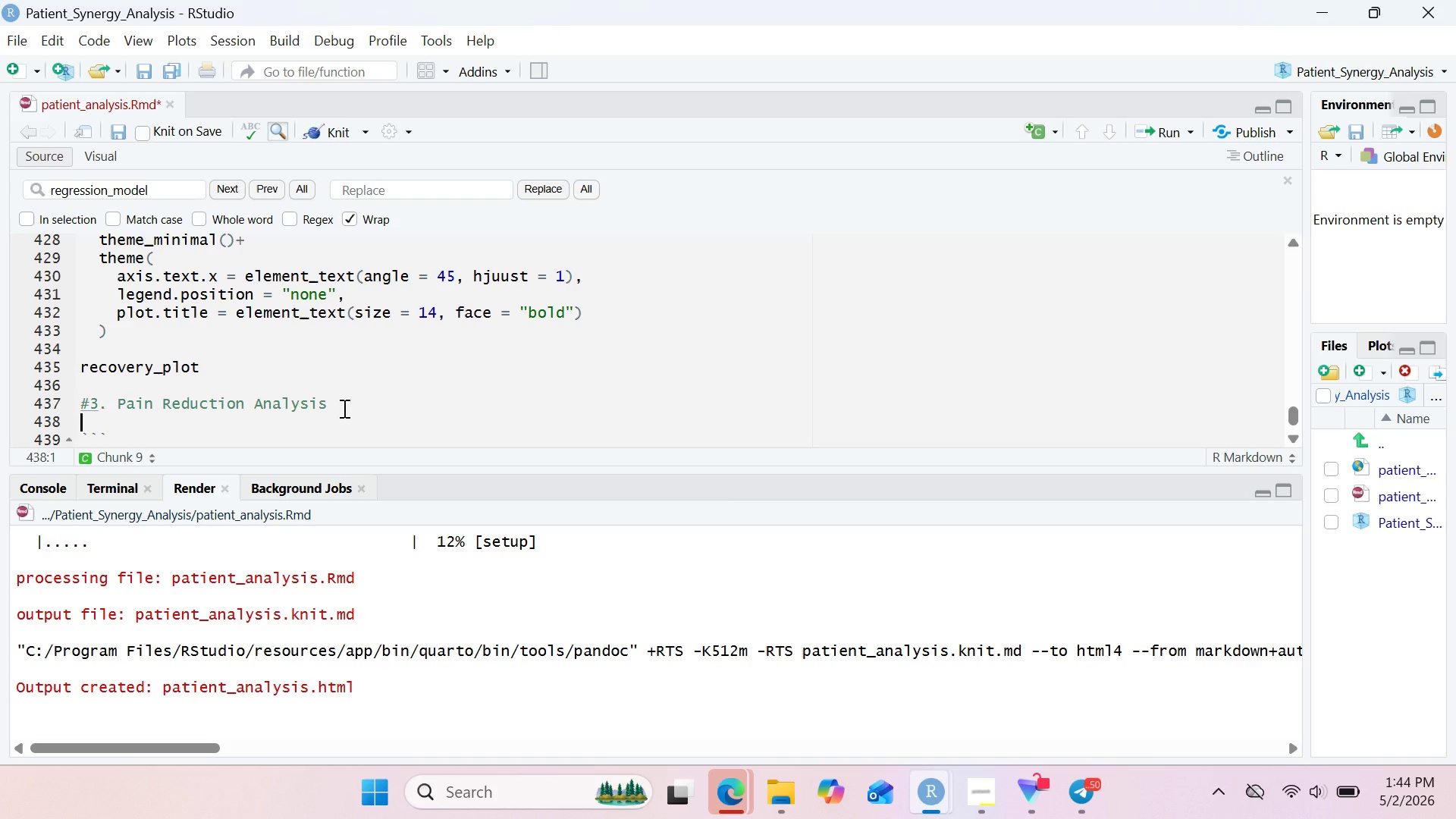 
type(pi)
key(Backspace)
type(ain_plot <- ggplot(patie)
 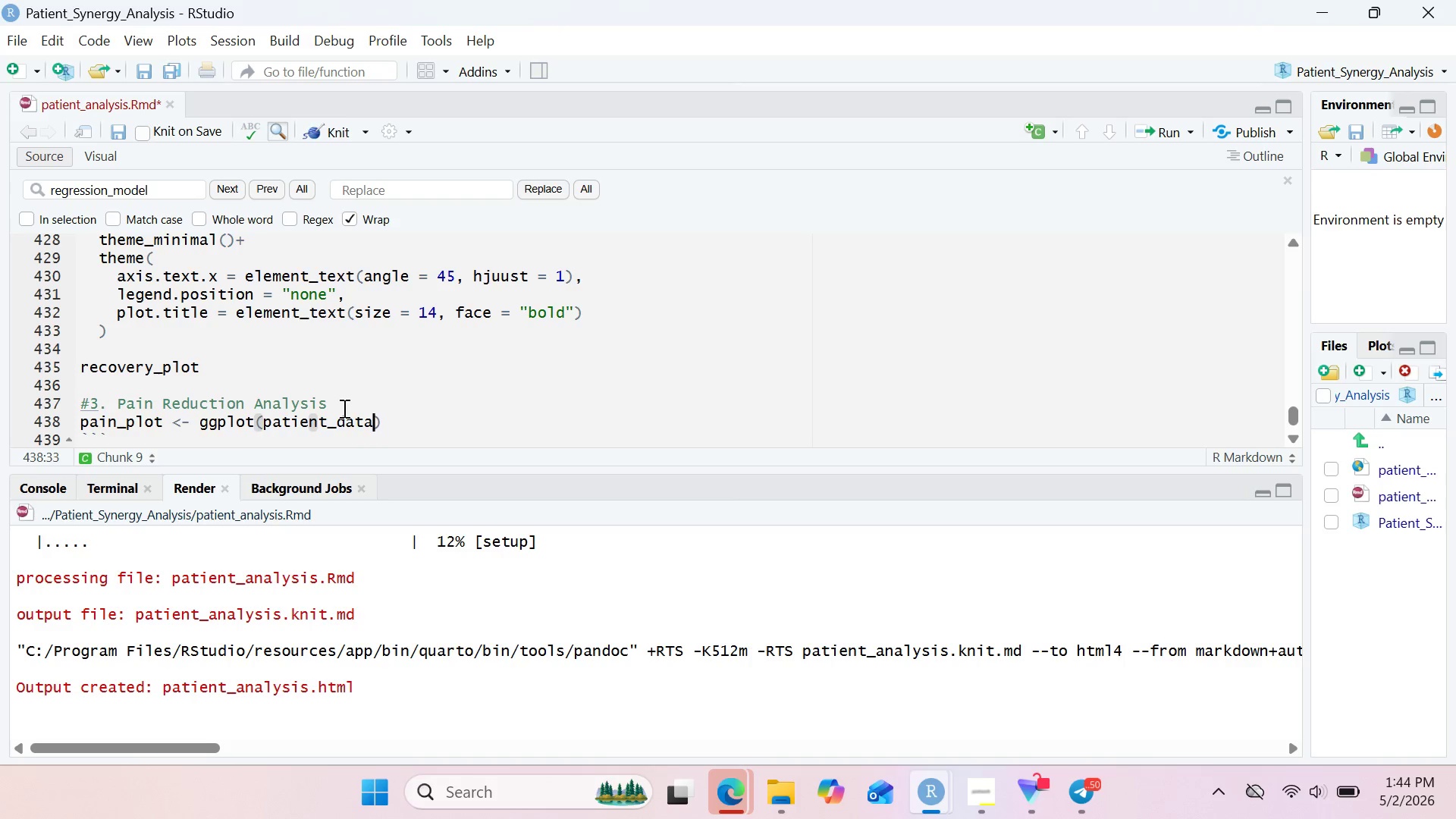 
 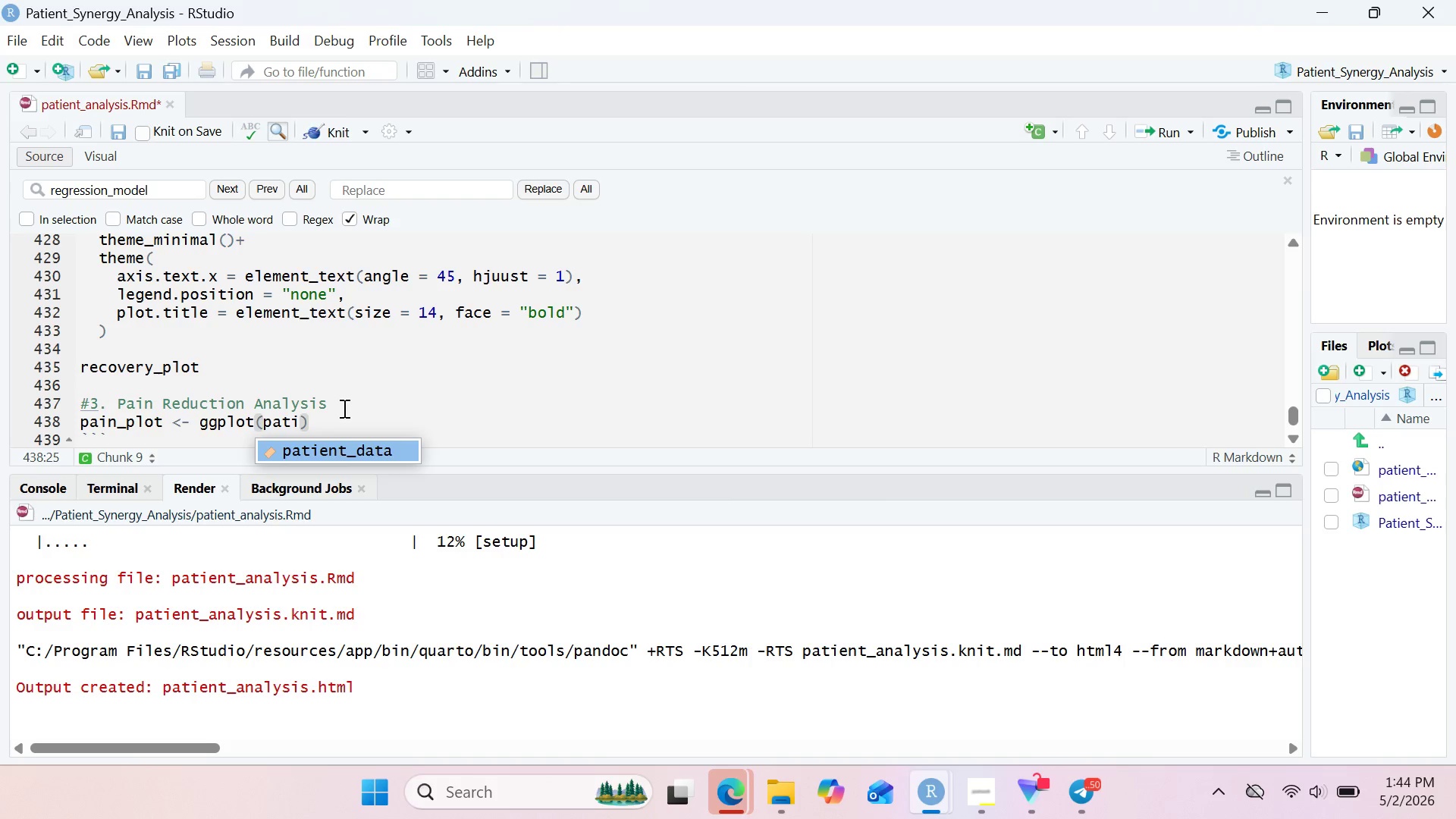 
key(Enter)
 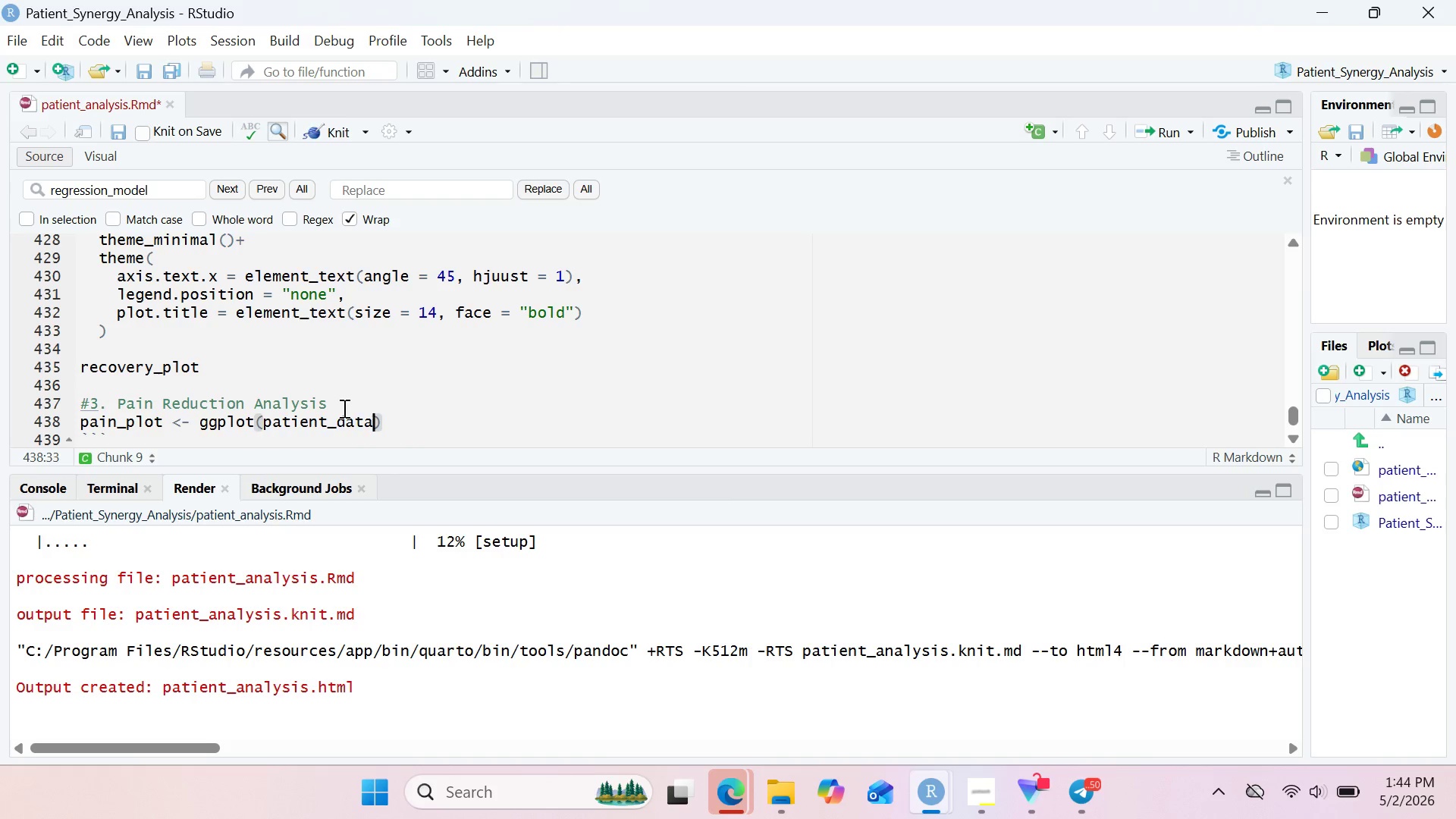 
key(Comma)
 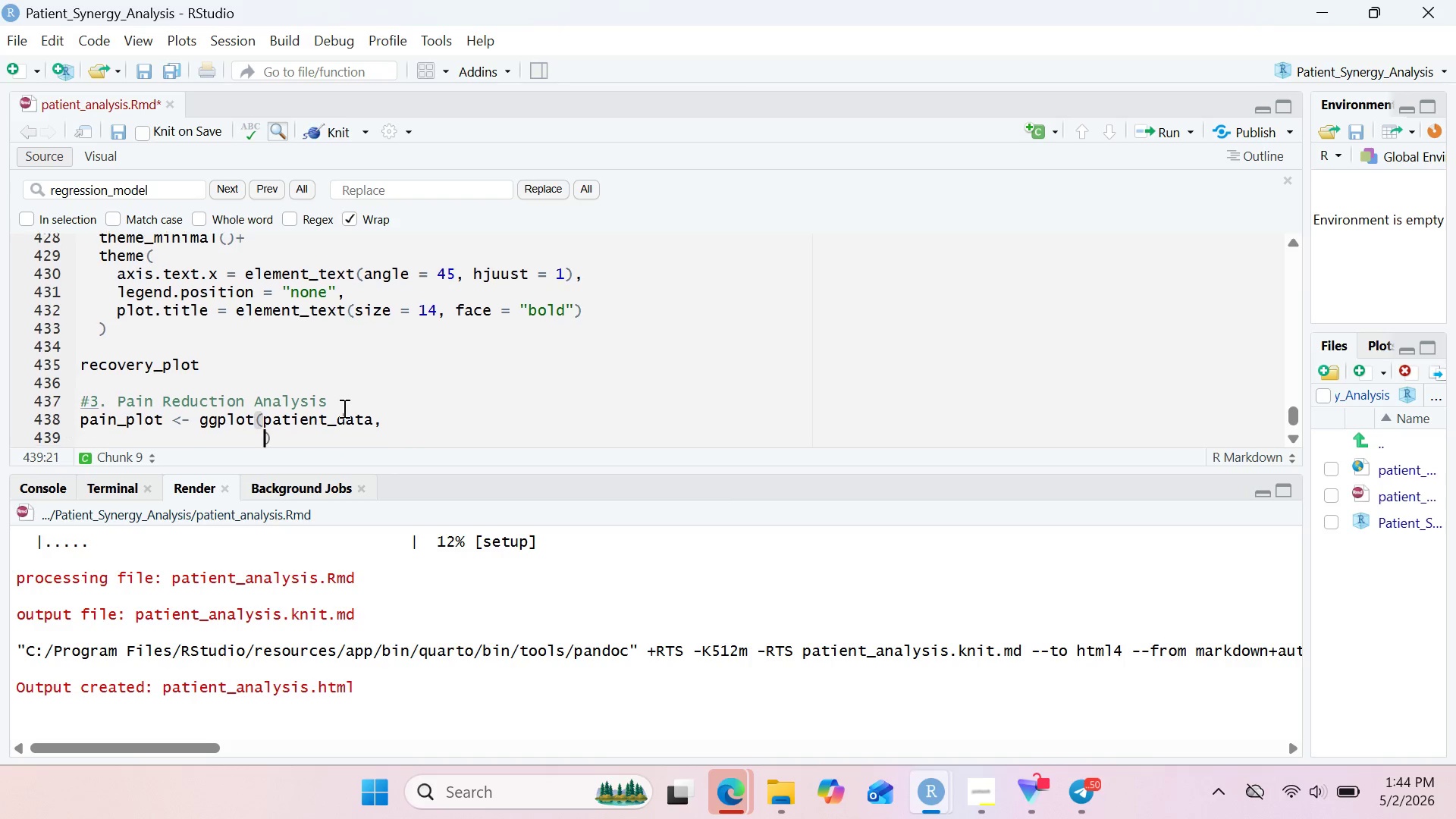 
key(Enter)
 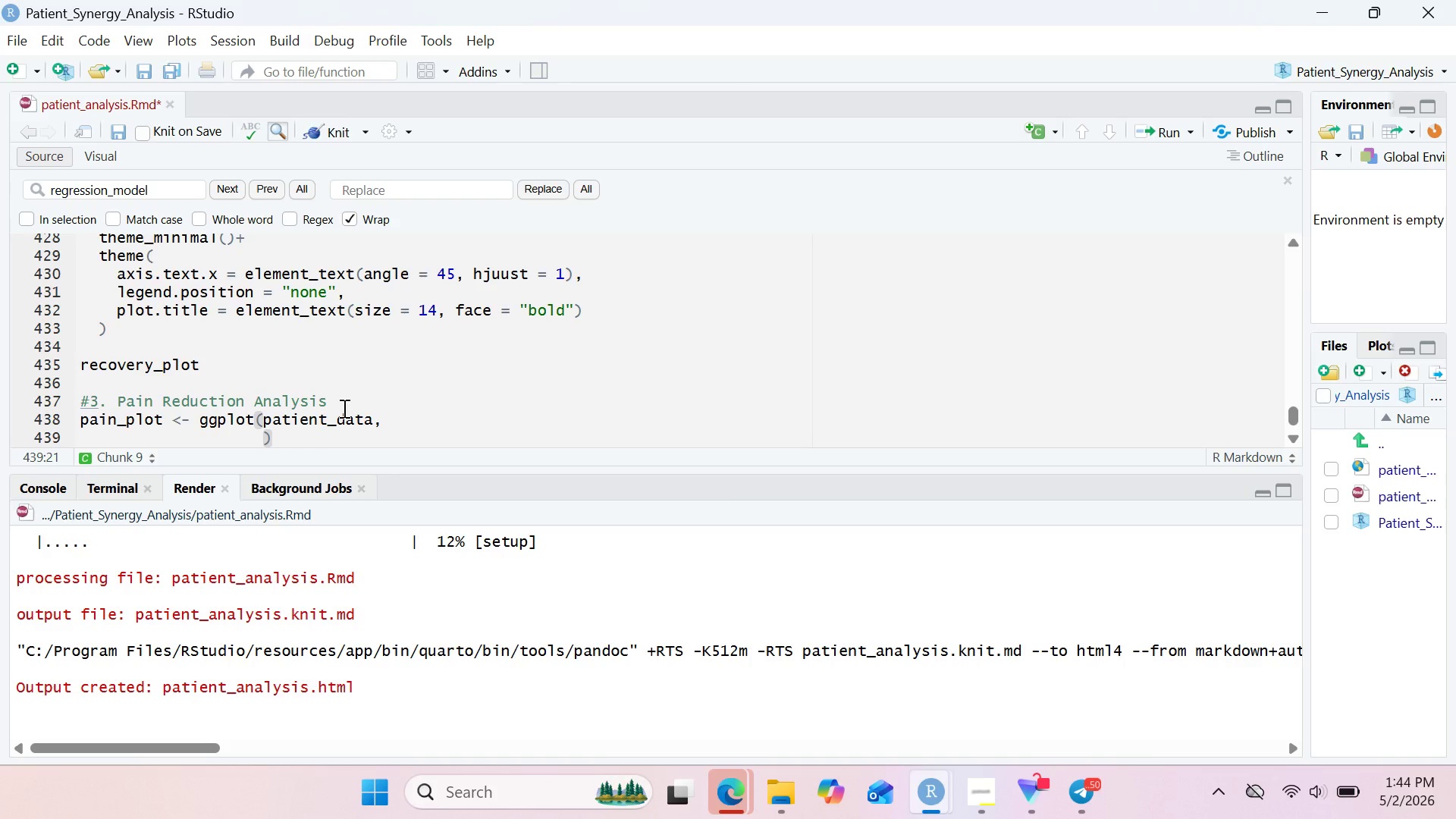 
type(aes(x = therapy_combo, y = pain_reduction, fill = therapy_combo)
 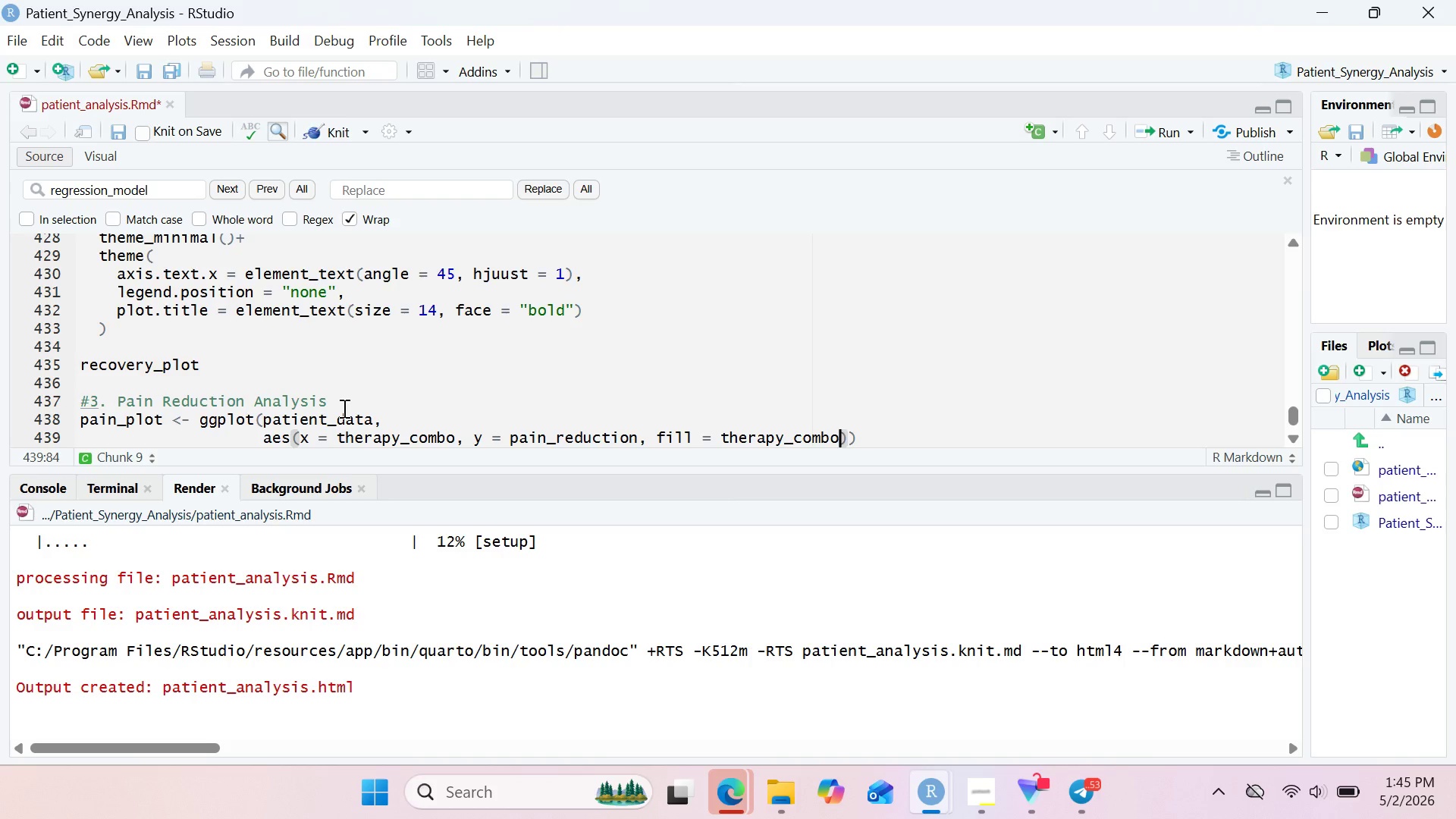 
key(ArrowRight)
 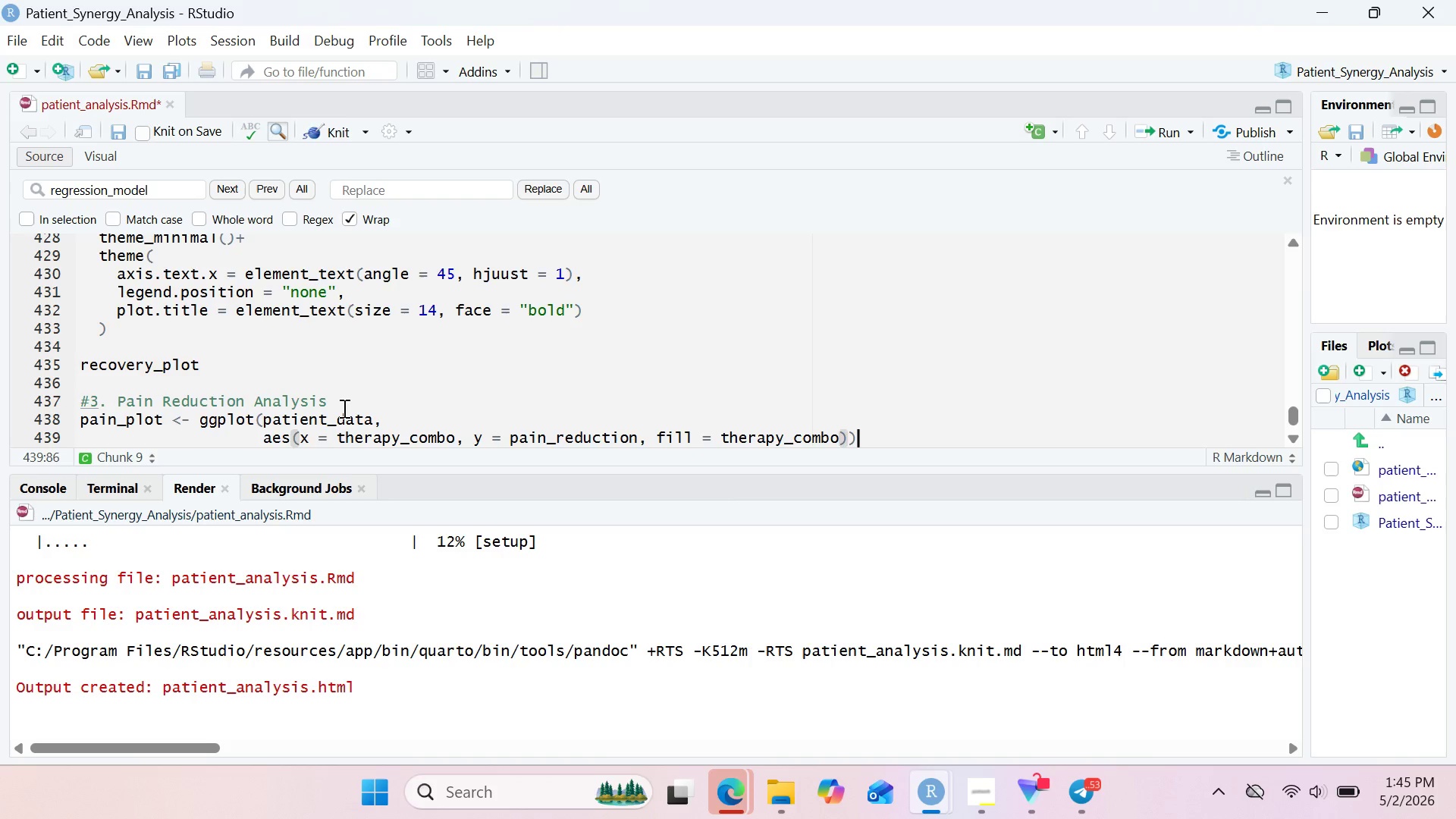 
key(ArrowRight)
 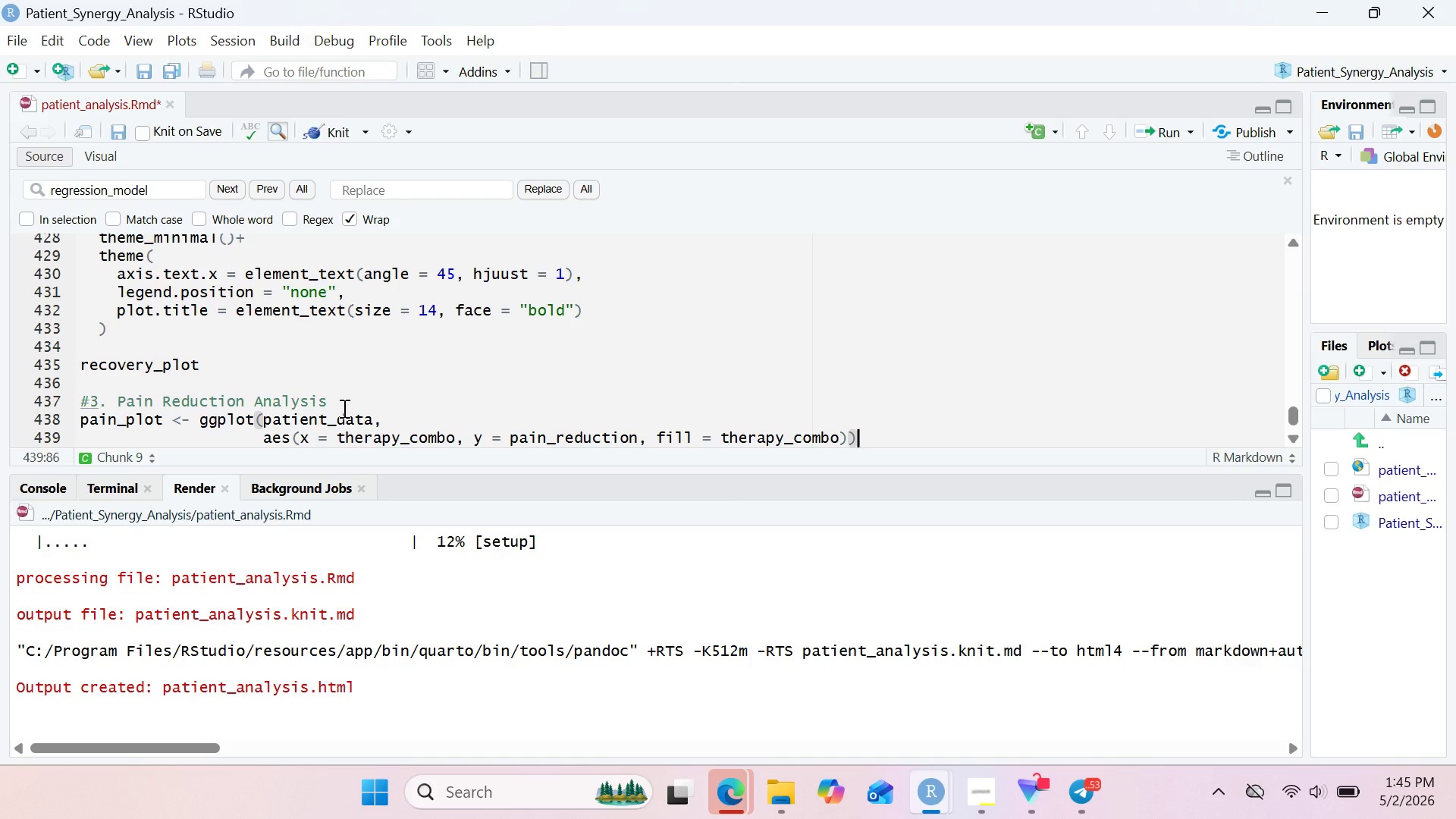 
key(Shift+Equal)
 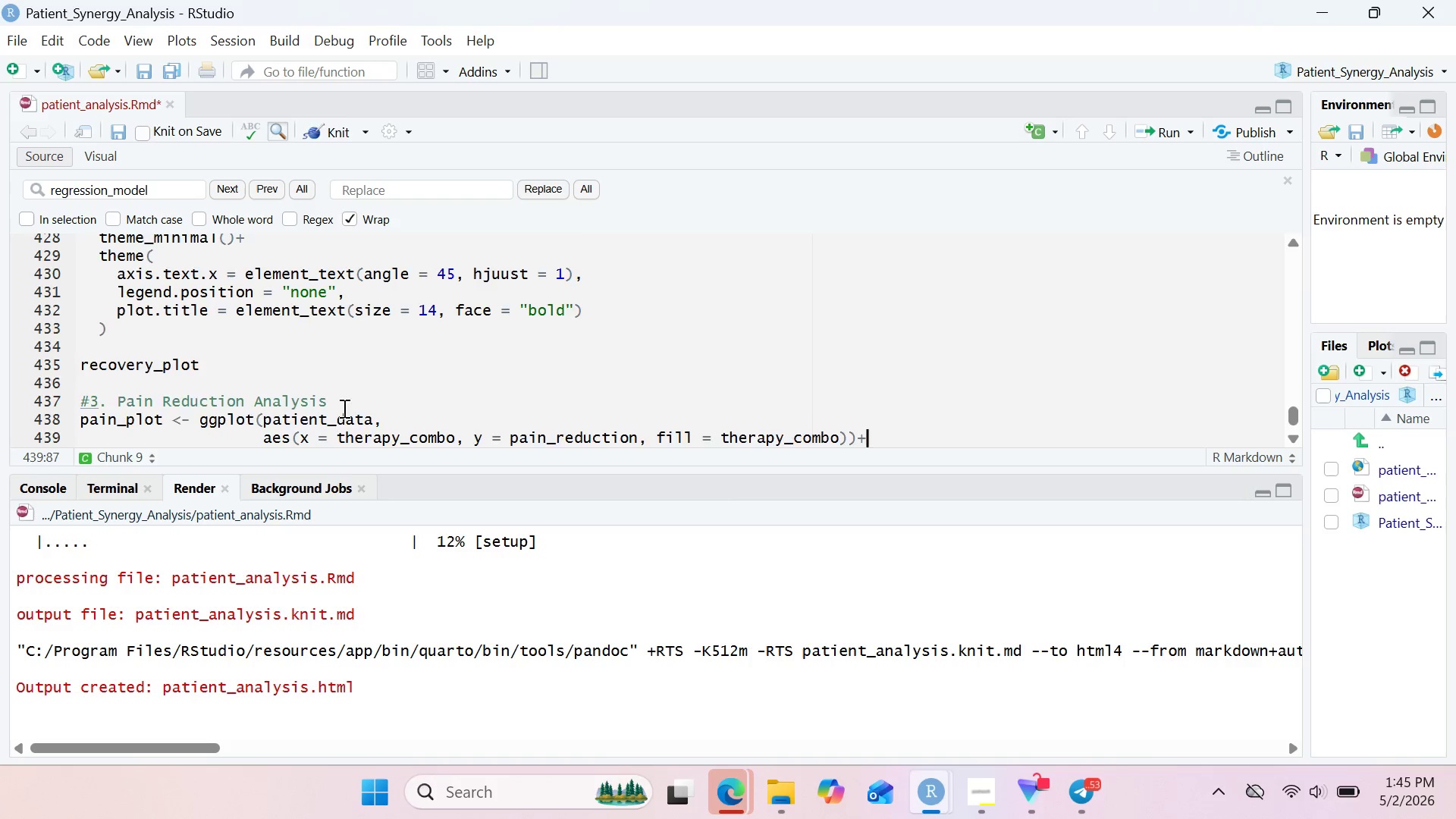 
key(Enter)
 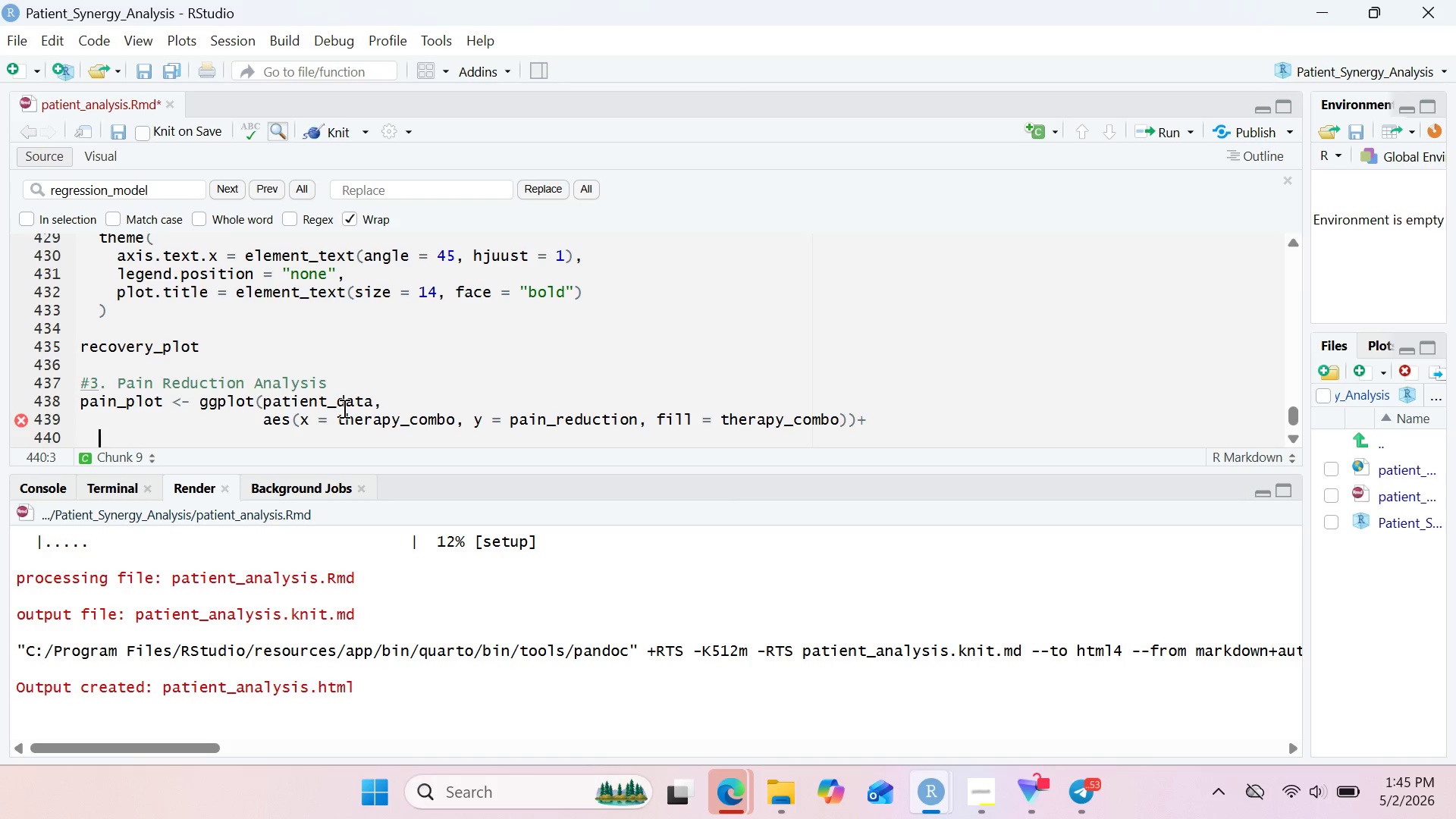 
wait(13.0)
 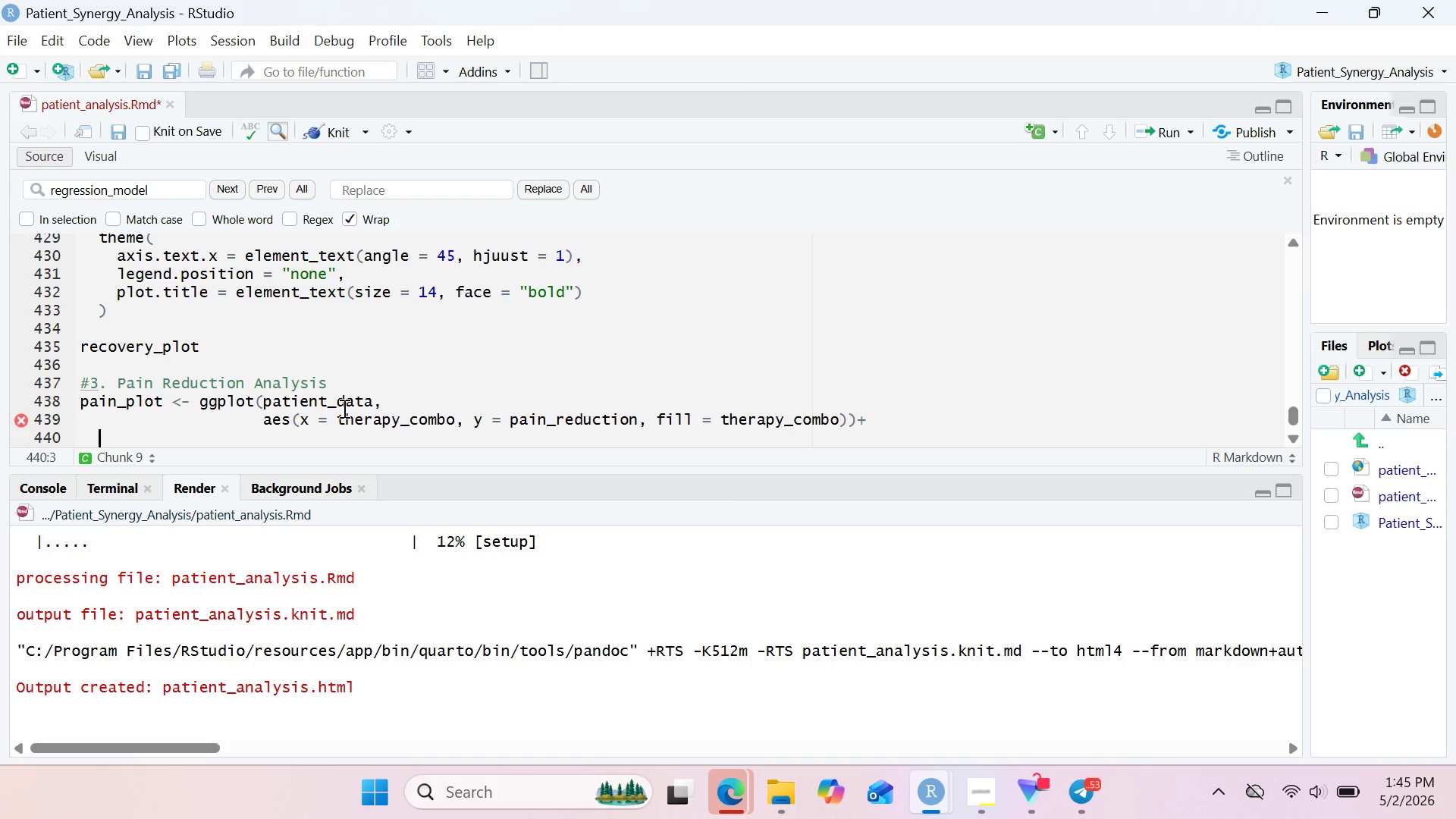 
type(geom)
 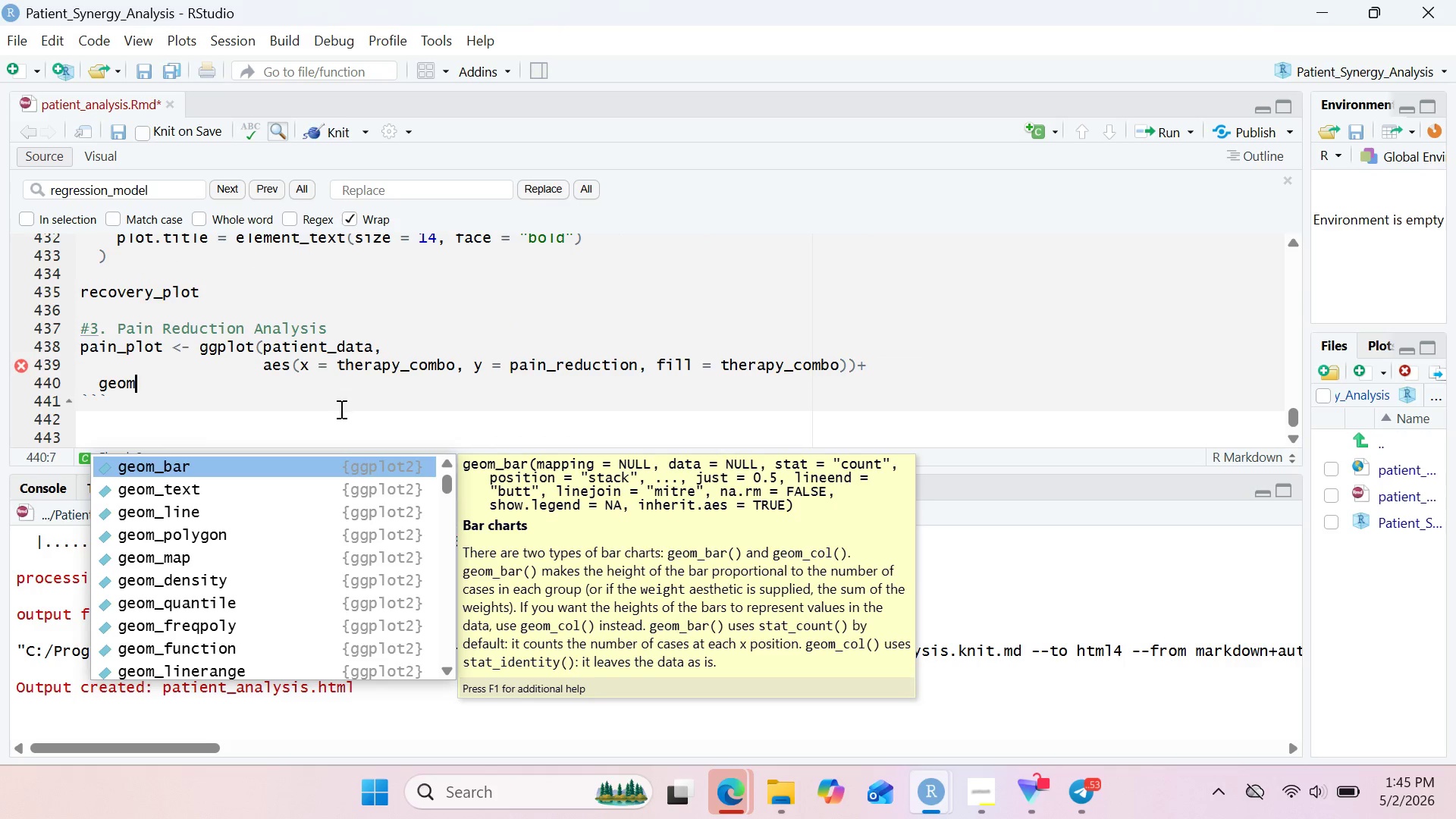 
wait(6.7)
 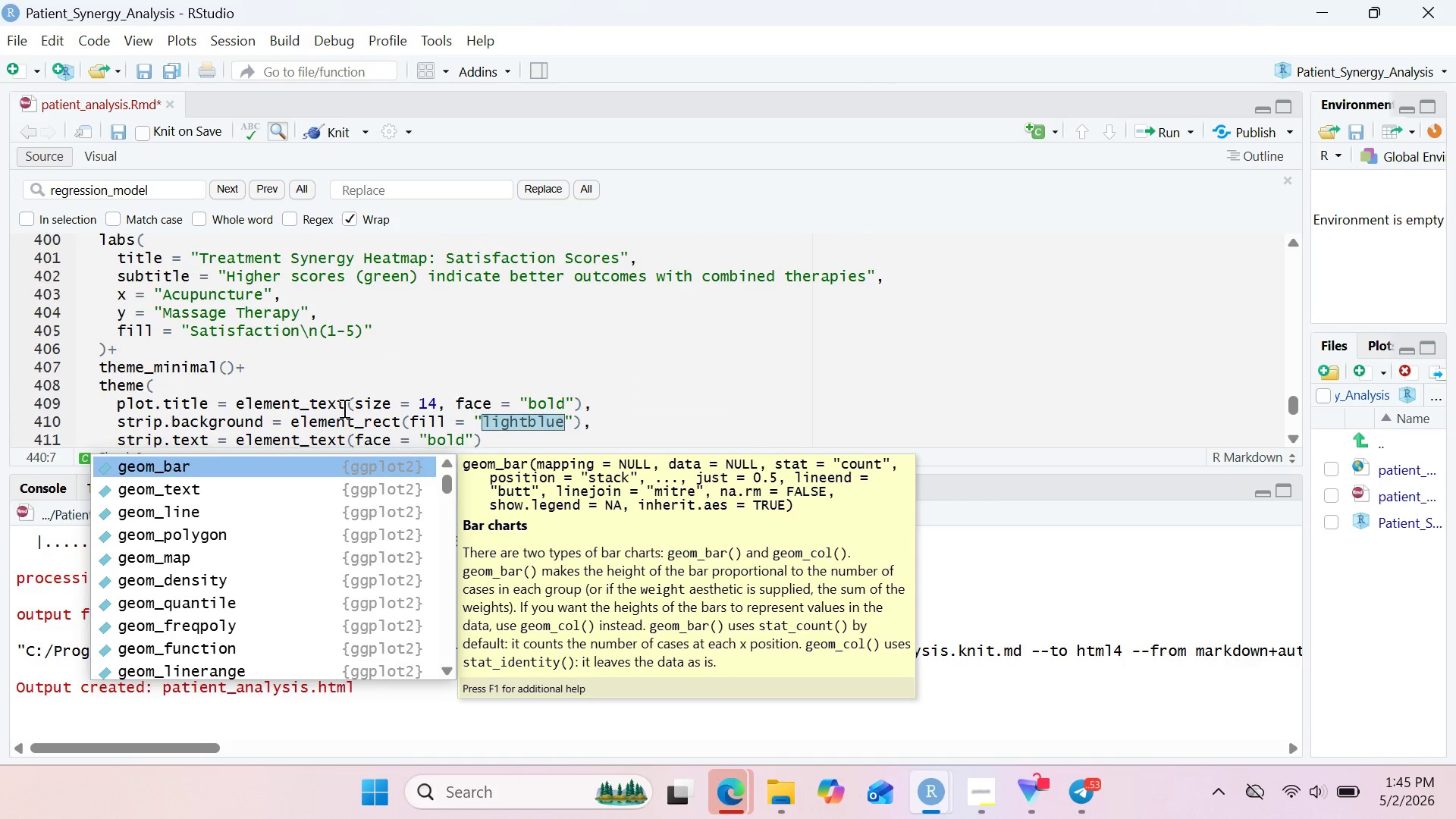 
left_click([280, 385])
 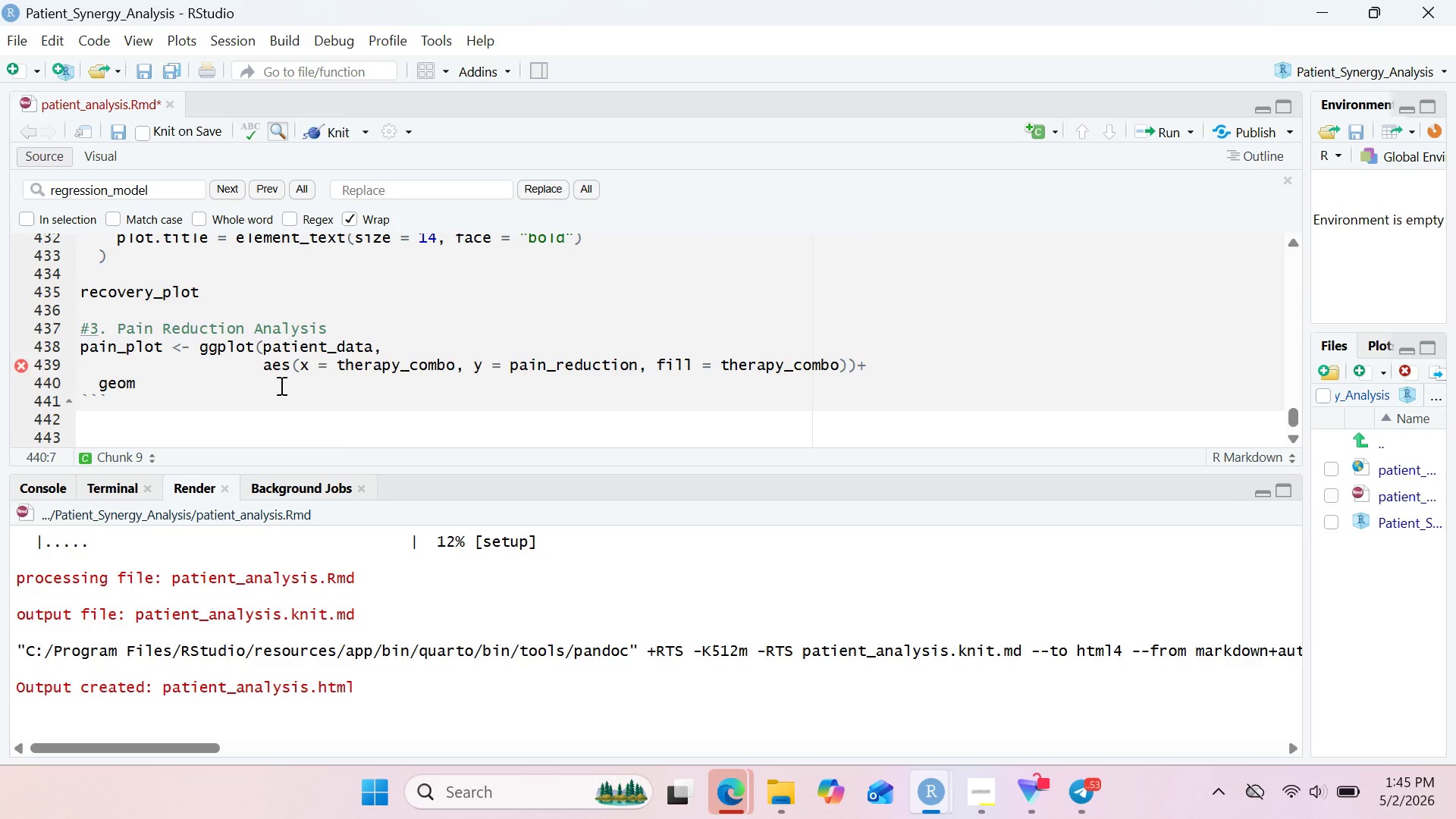 
type(_bar)
 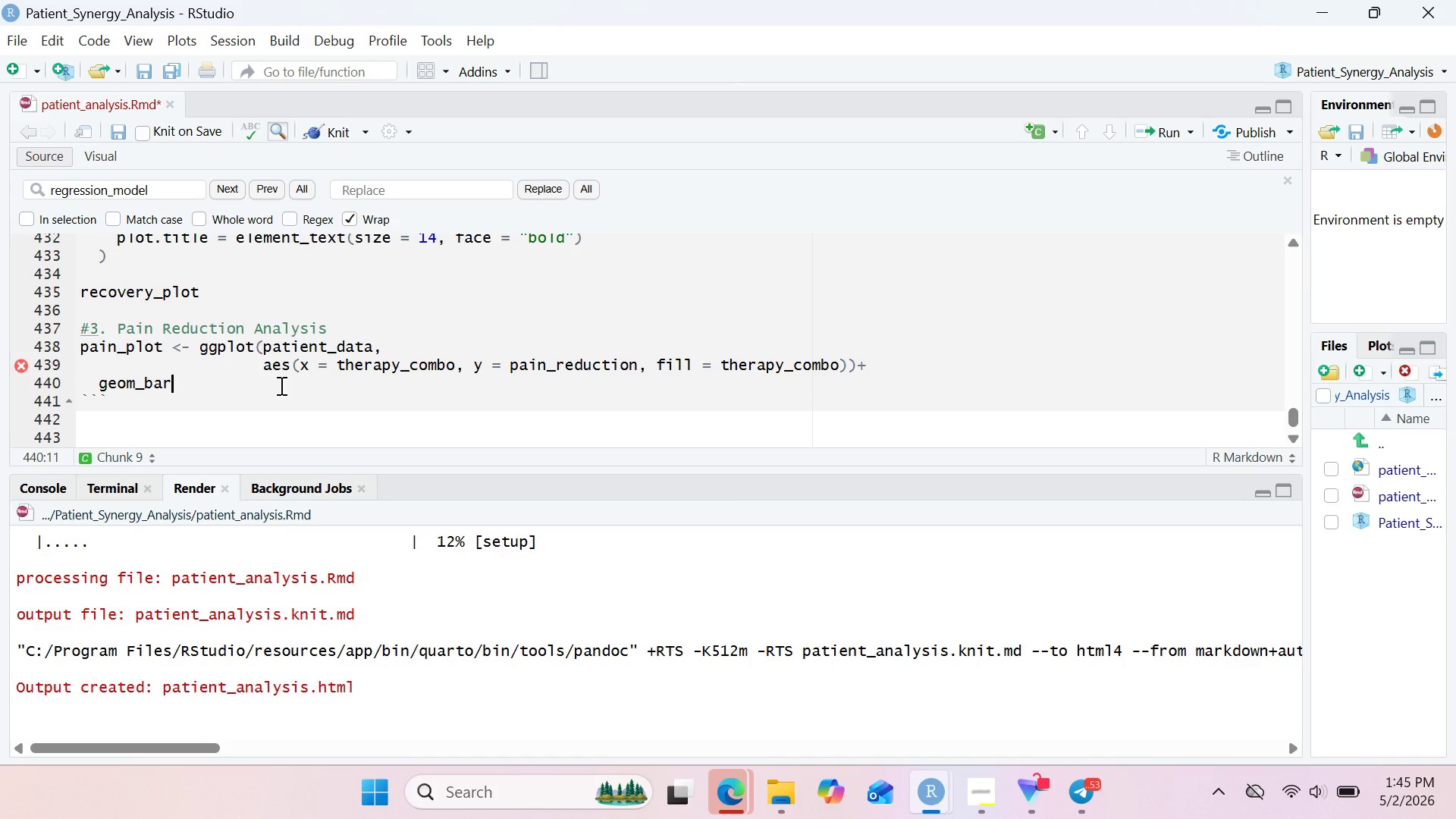 
type((stat)
 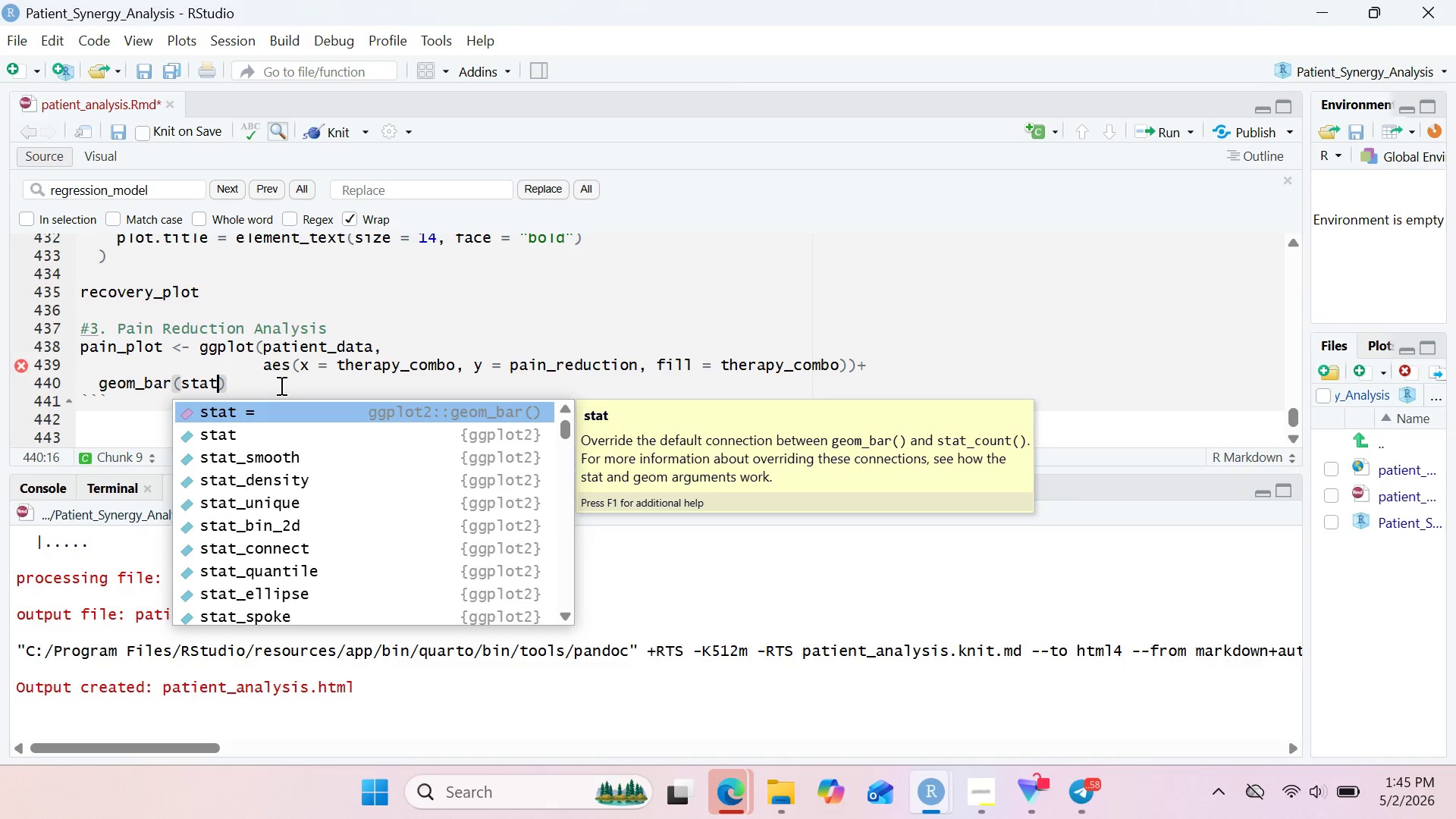 
key(Enter)
 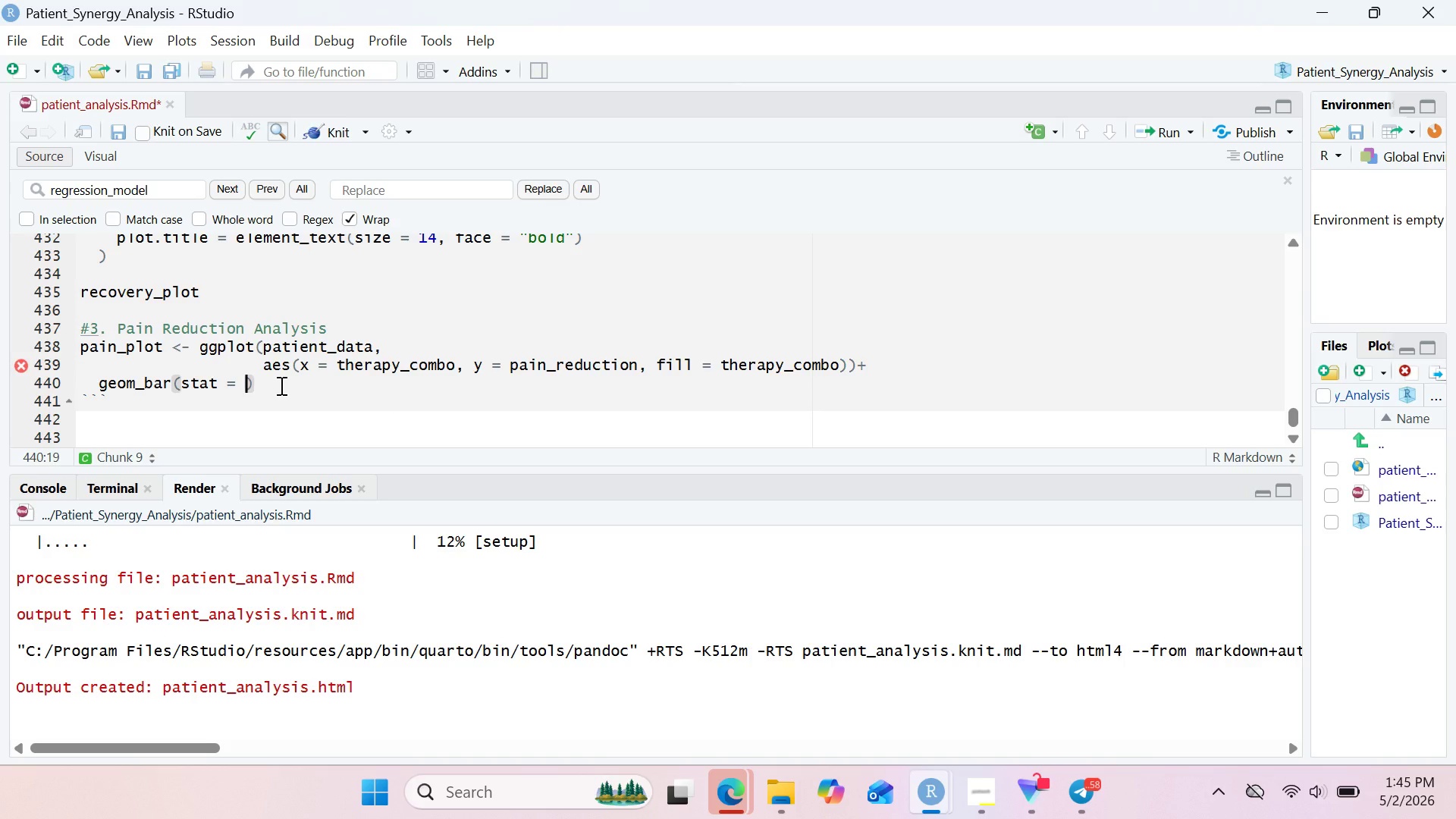 
type("summary)
 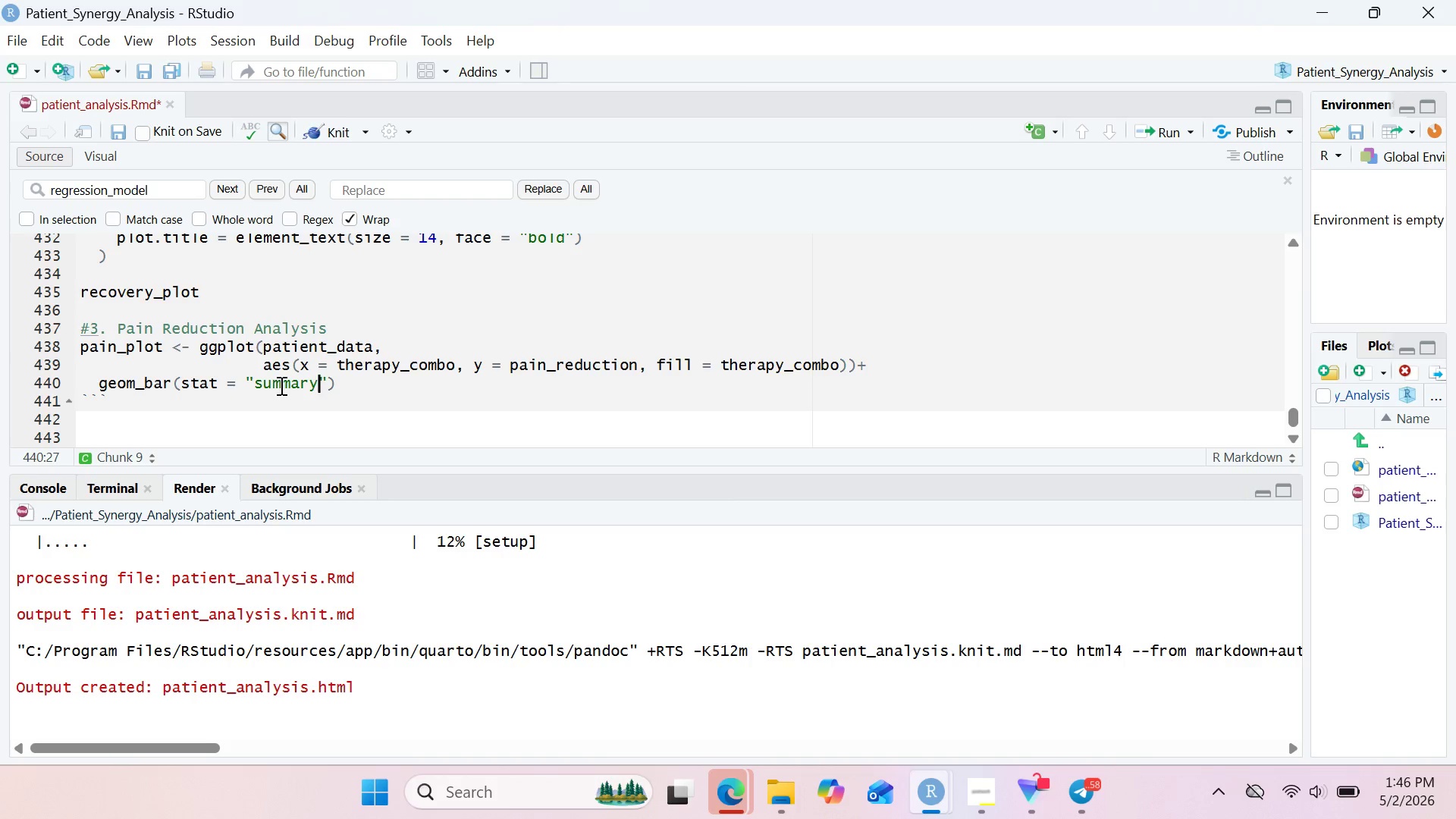 
key(ArrowRight)
 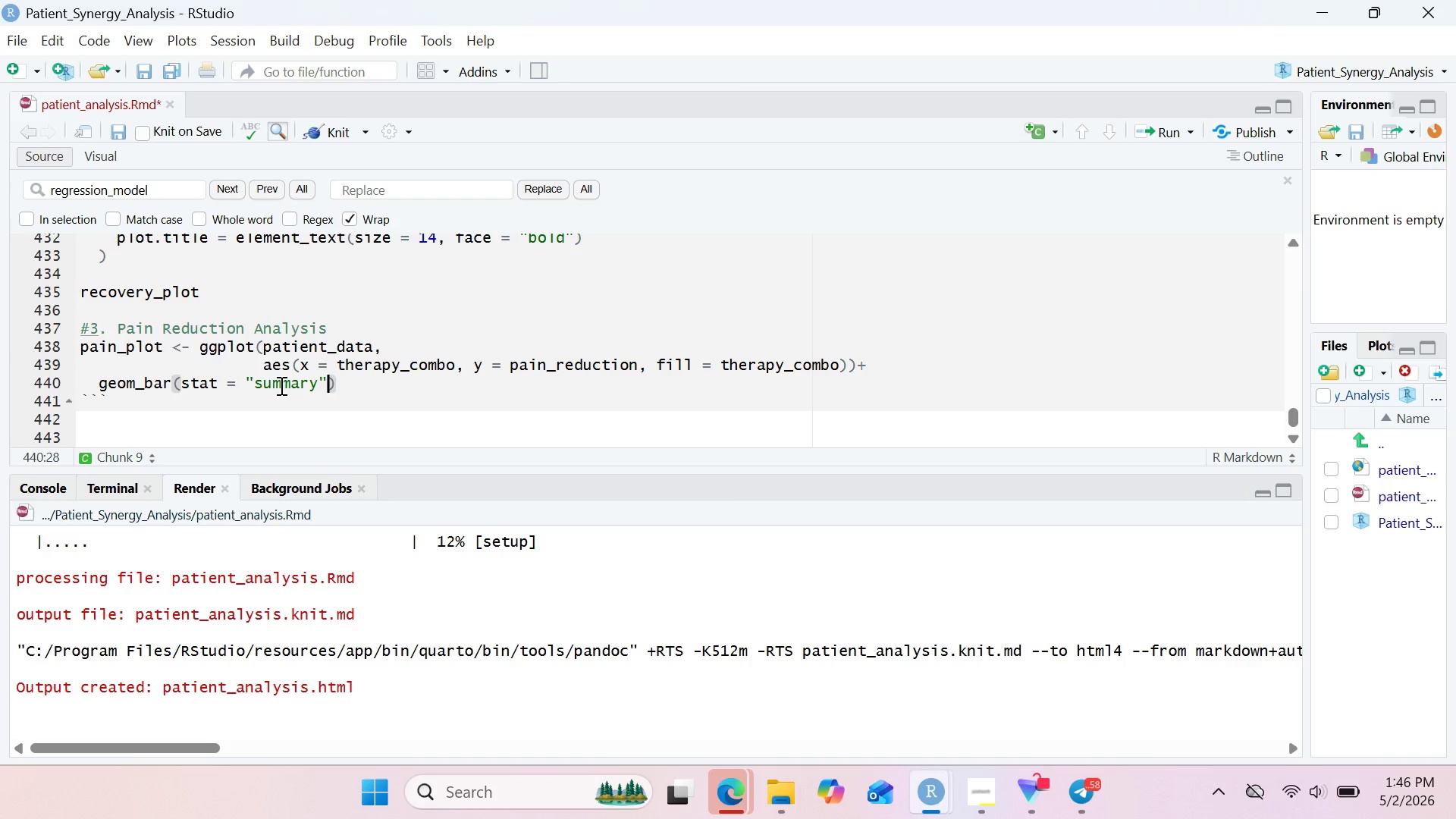 
type(, fun = "mean)
 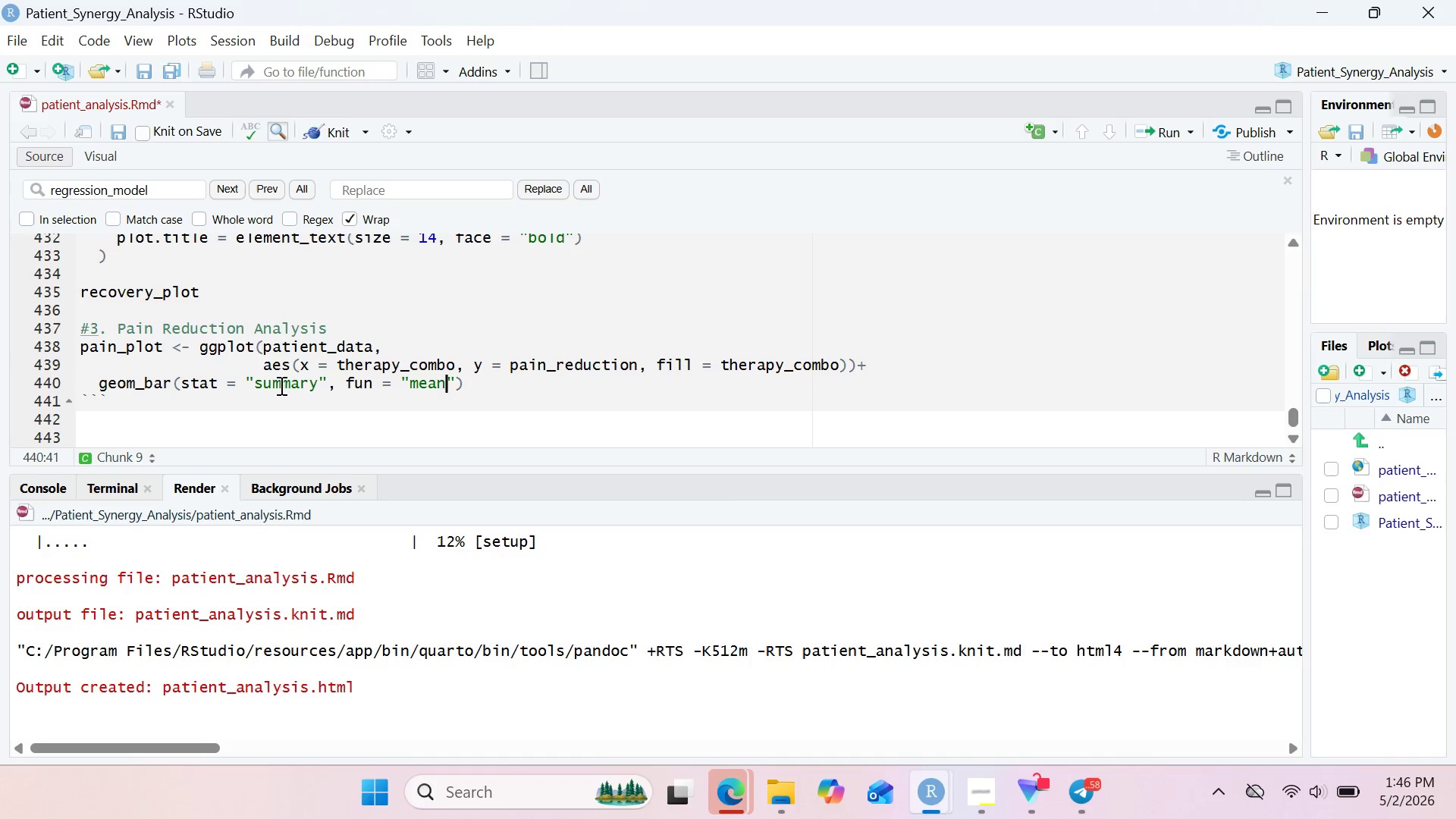 
key(ArrowRight)
 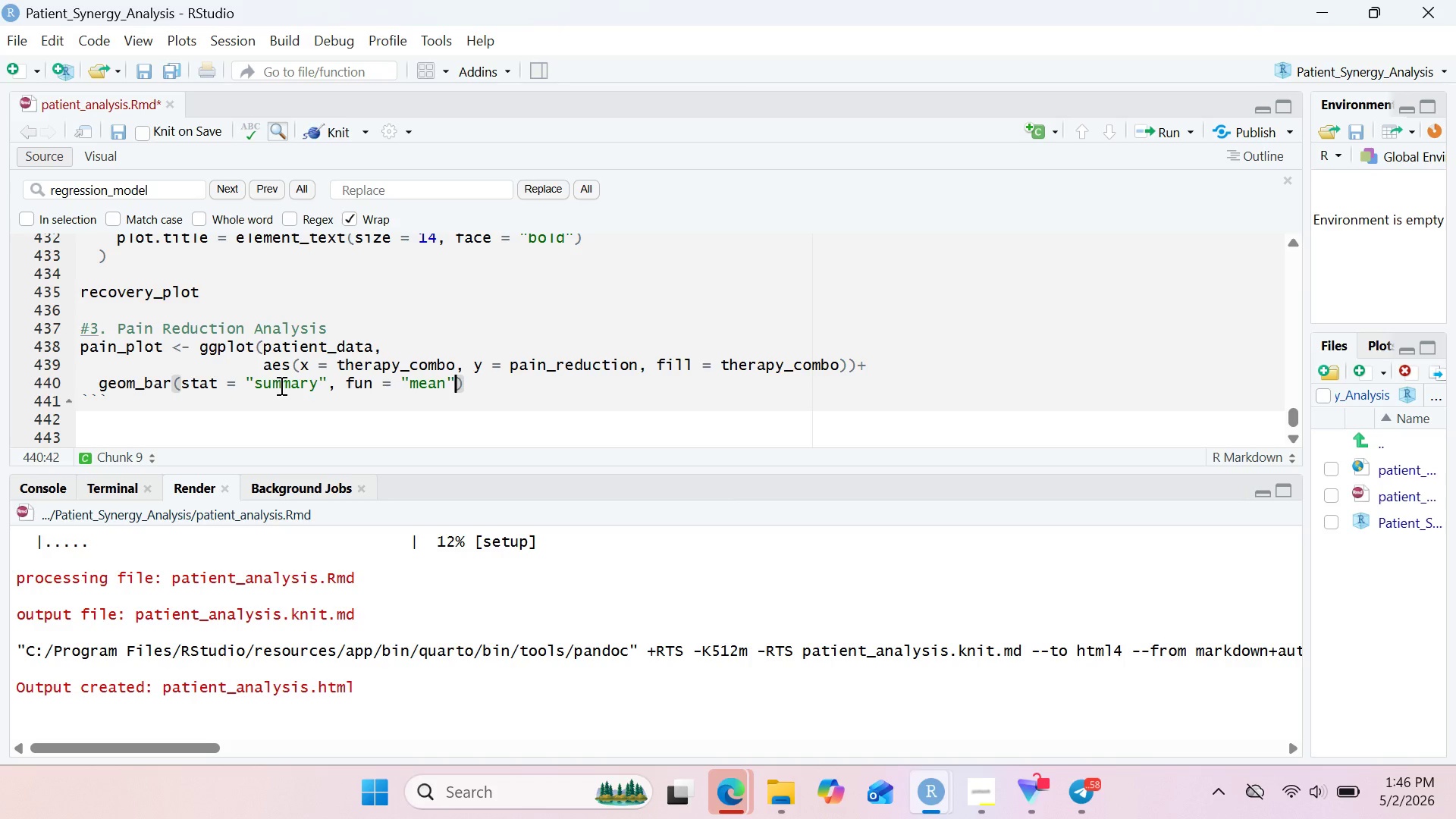 
type(, alpha = 0.7)
 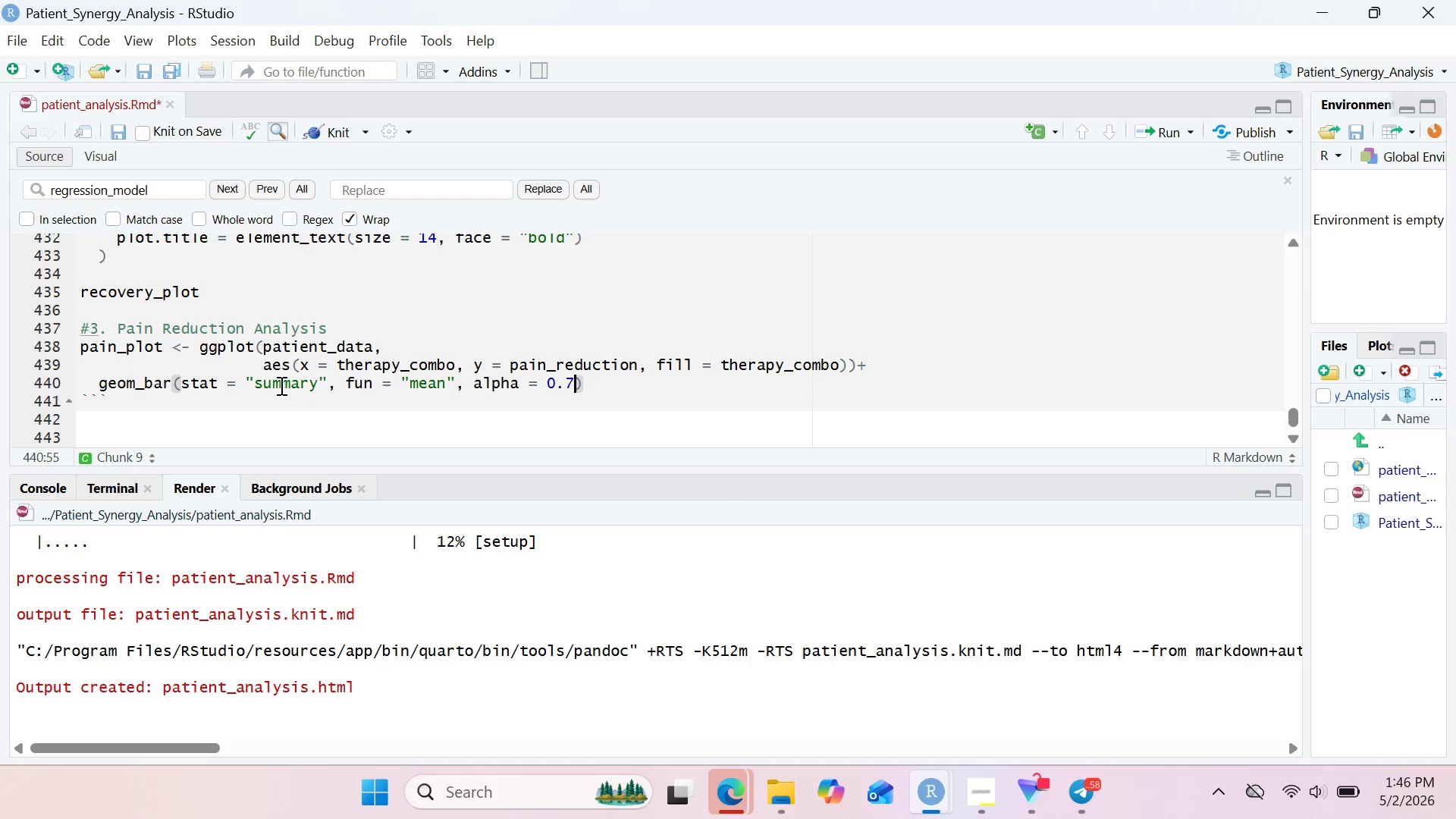 
key(ArrowRight)
 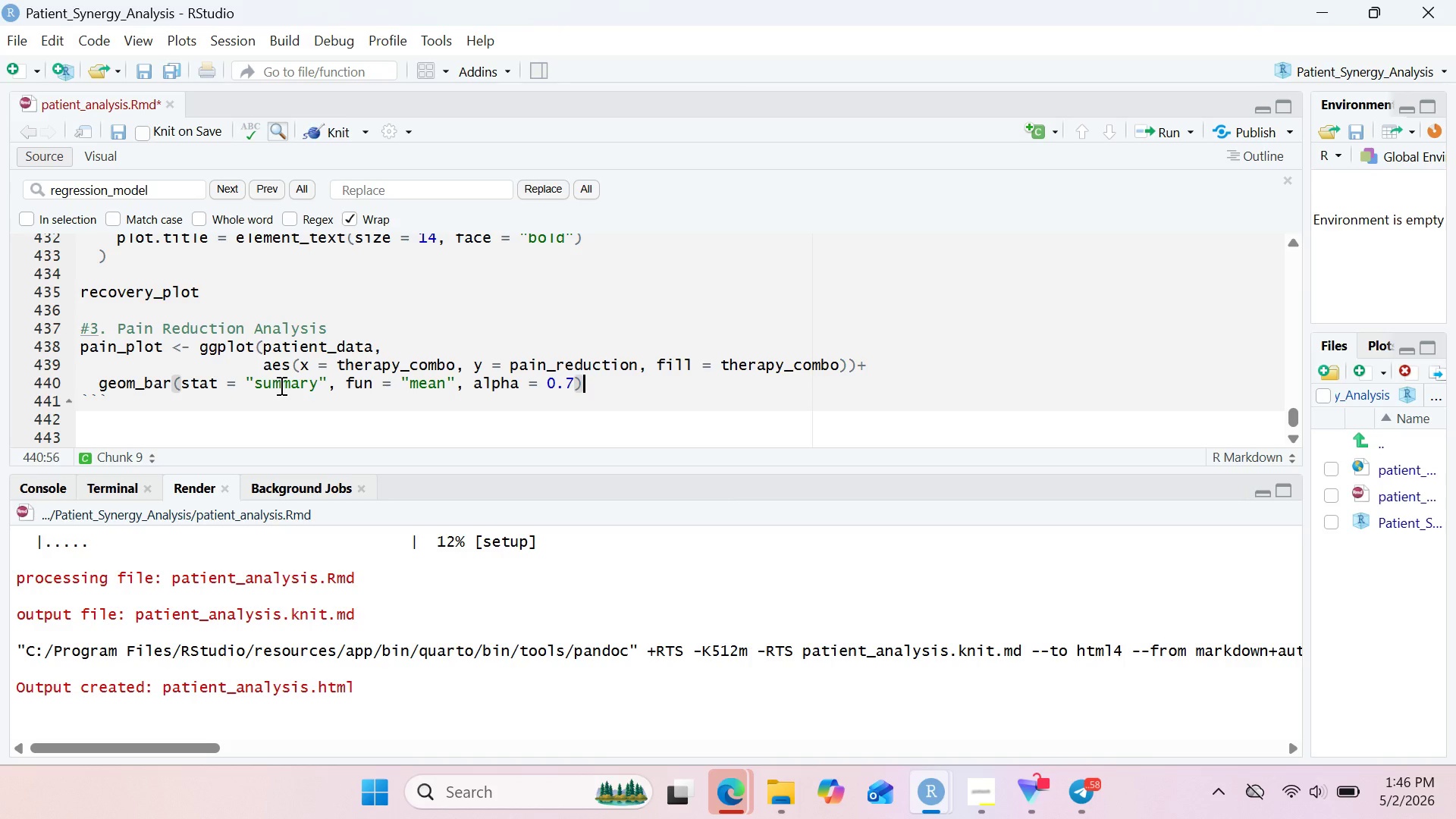 
key(Shift+Equal)
 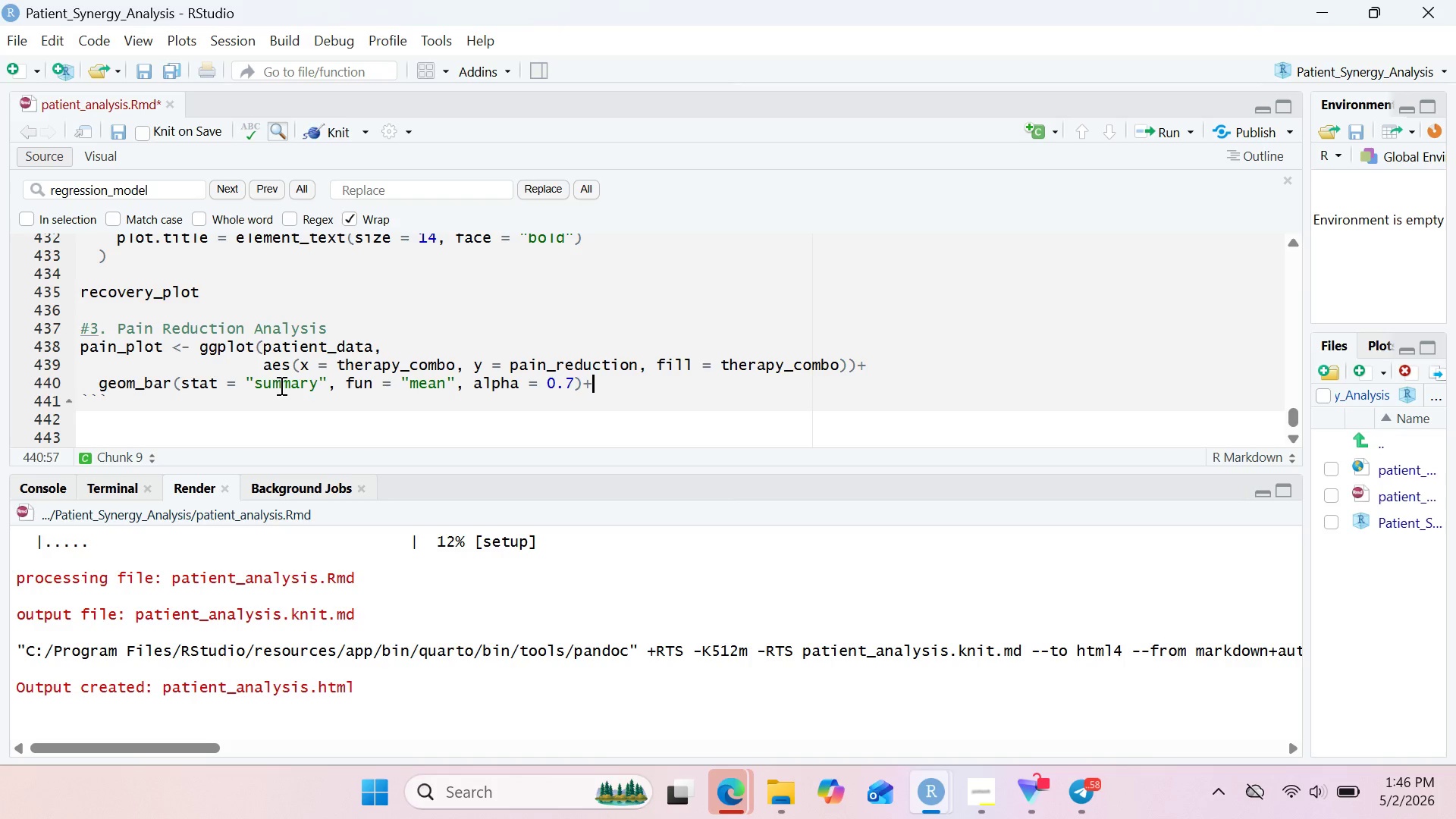 
key(Enter)
 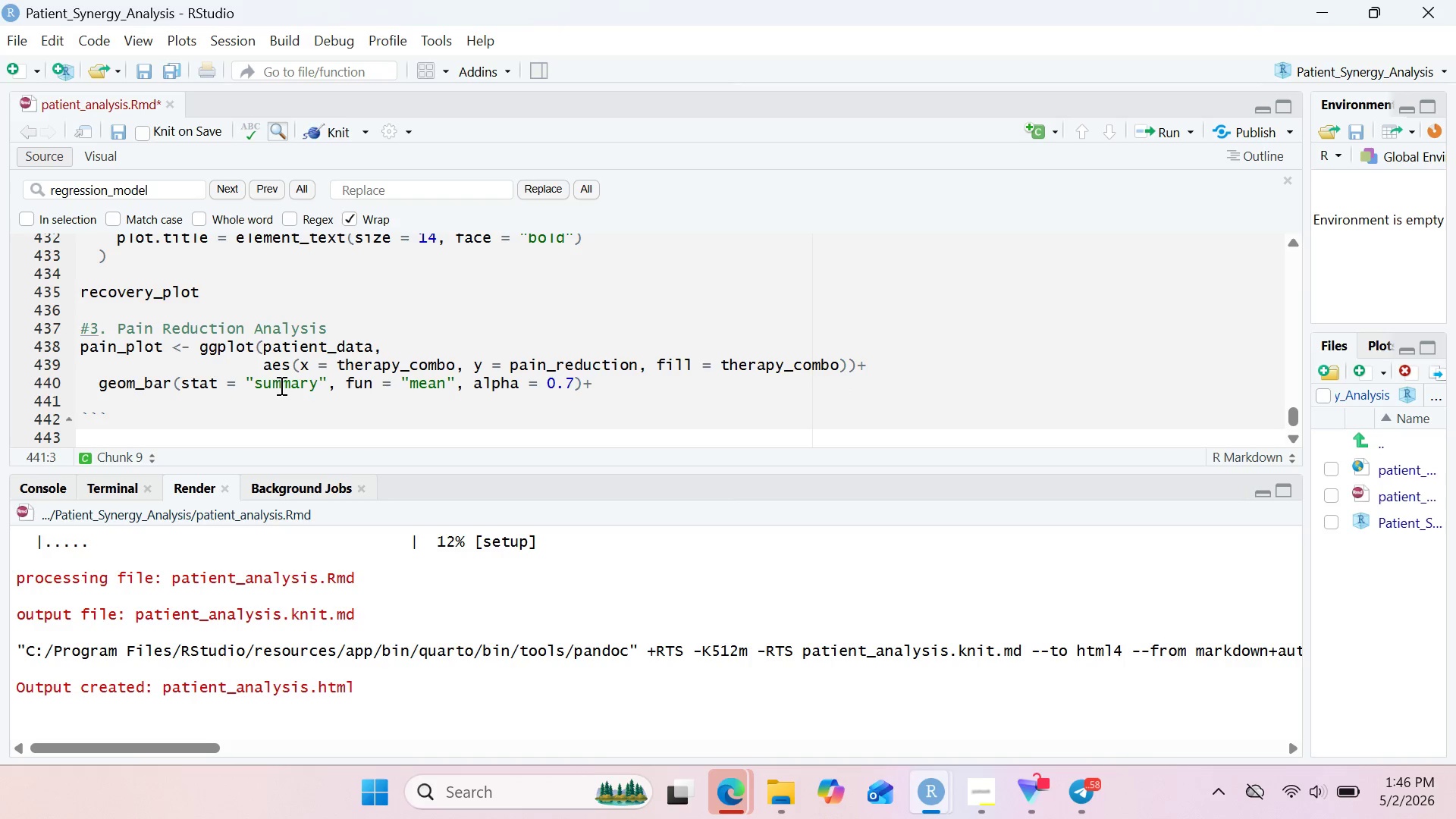 
type(geom_errorbar(stat)
 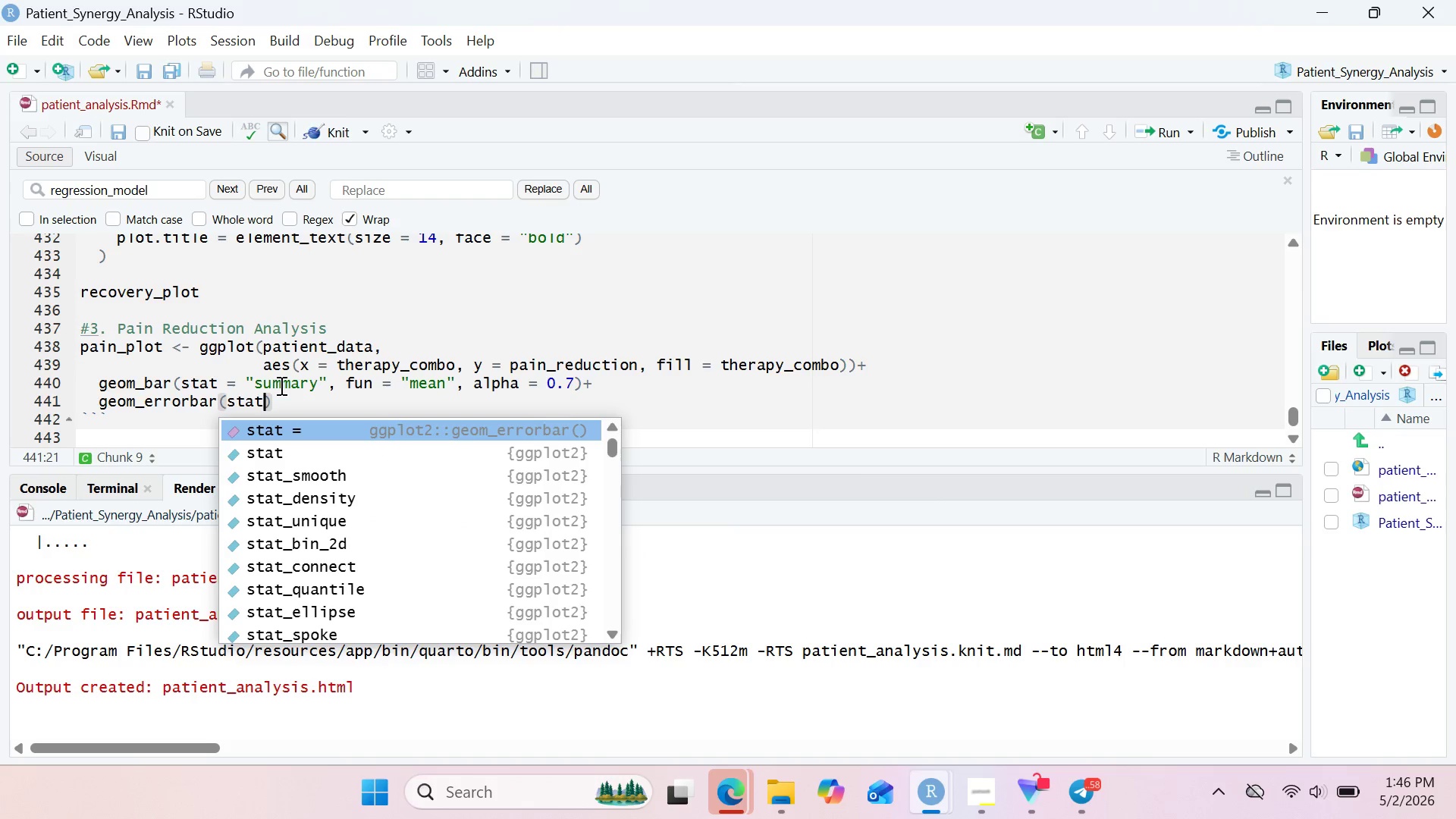 
key(Enter)
 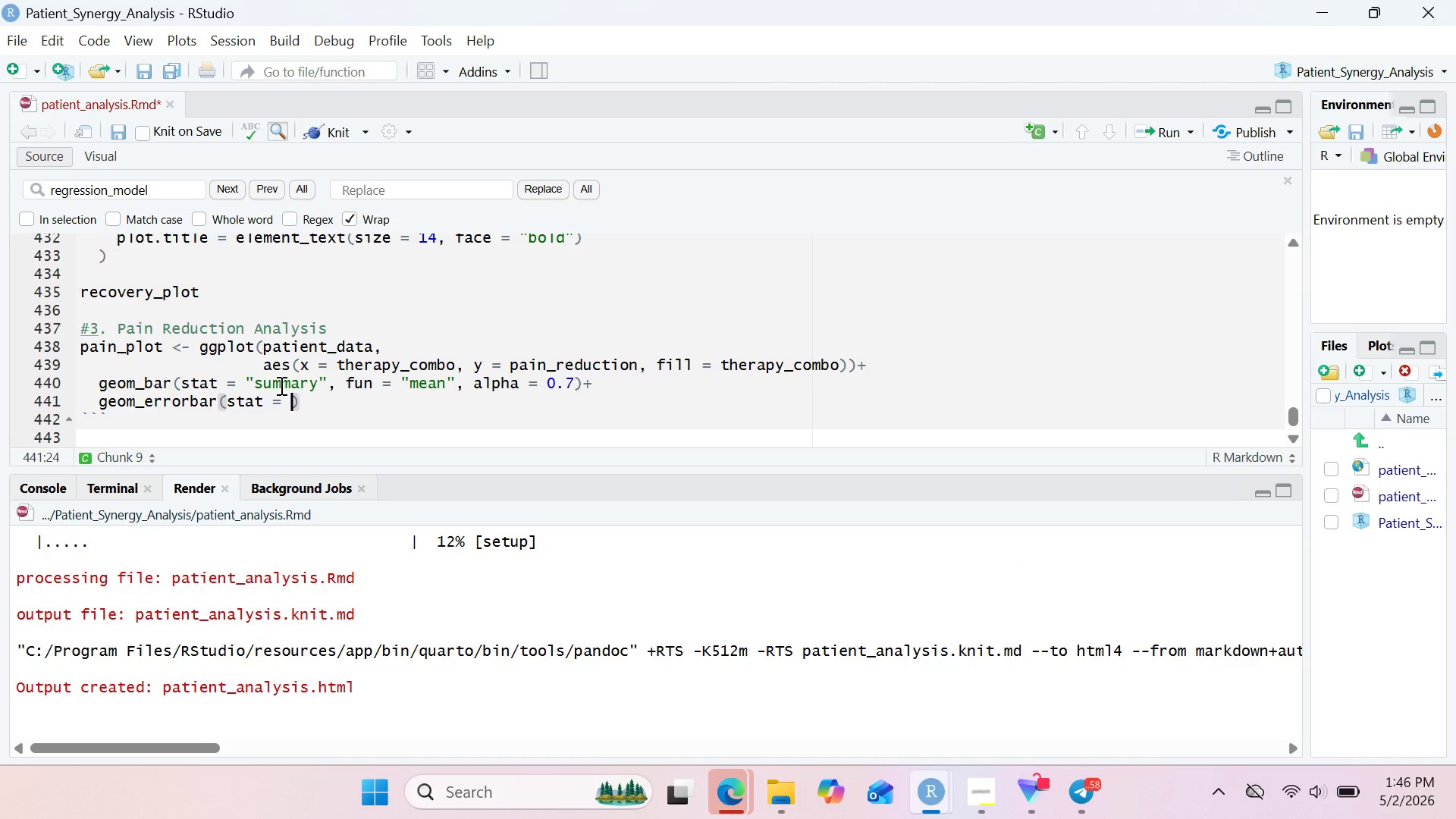 
type("summary)
 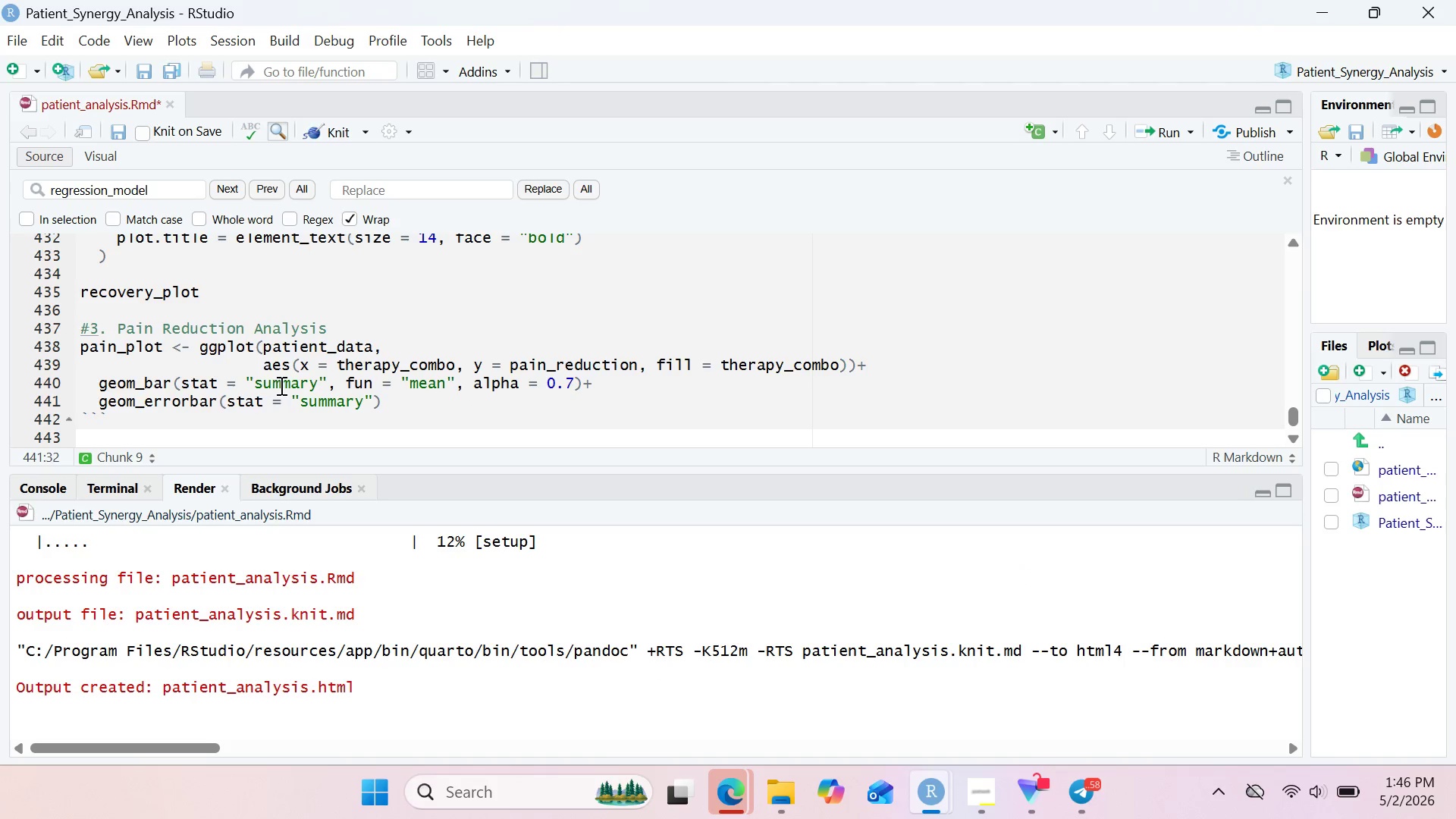 
key(ArrowRight)
 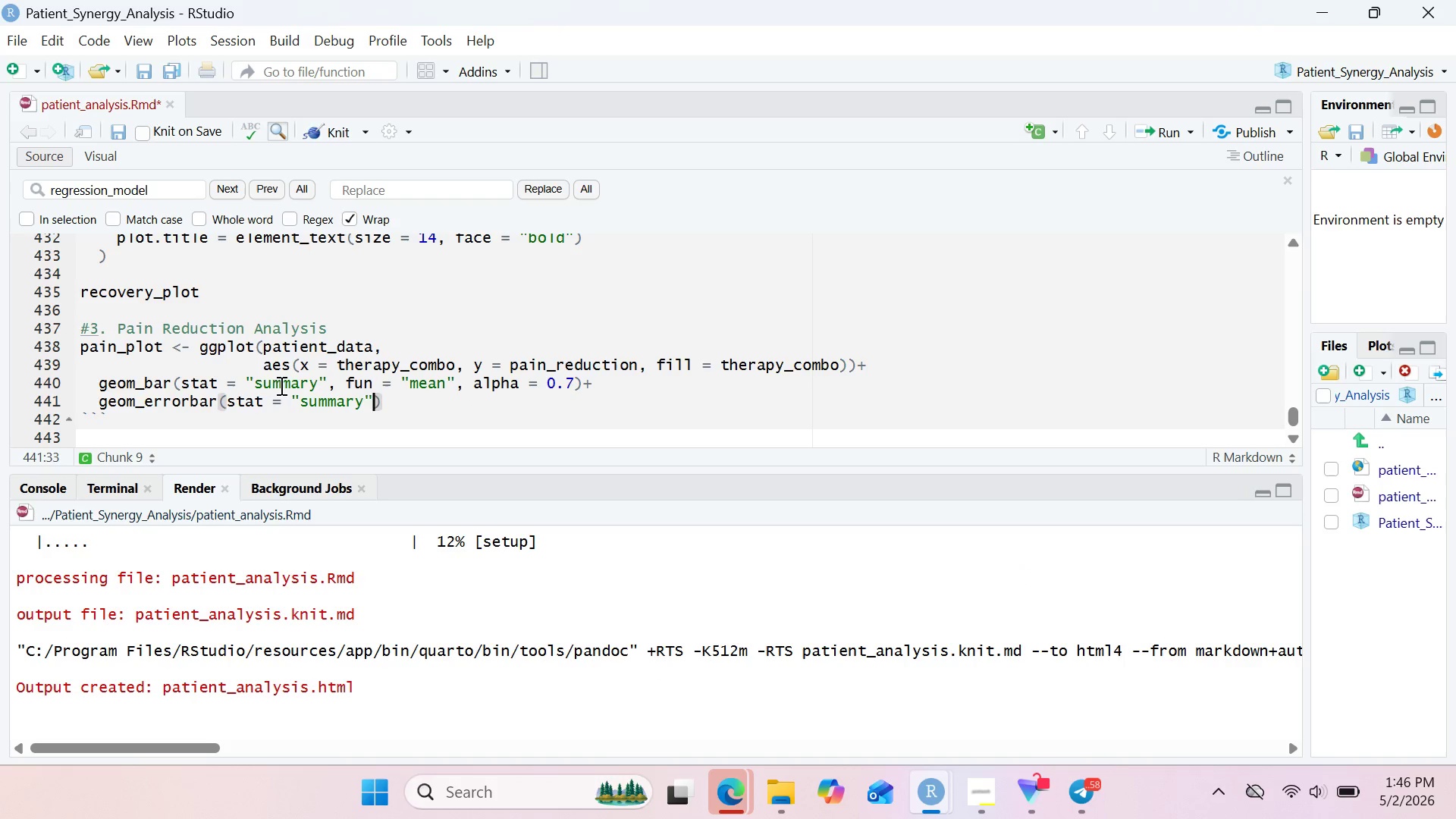 
type(, fun.data = mean)
 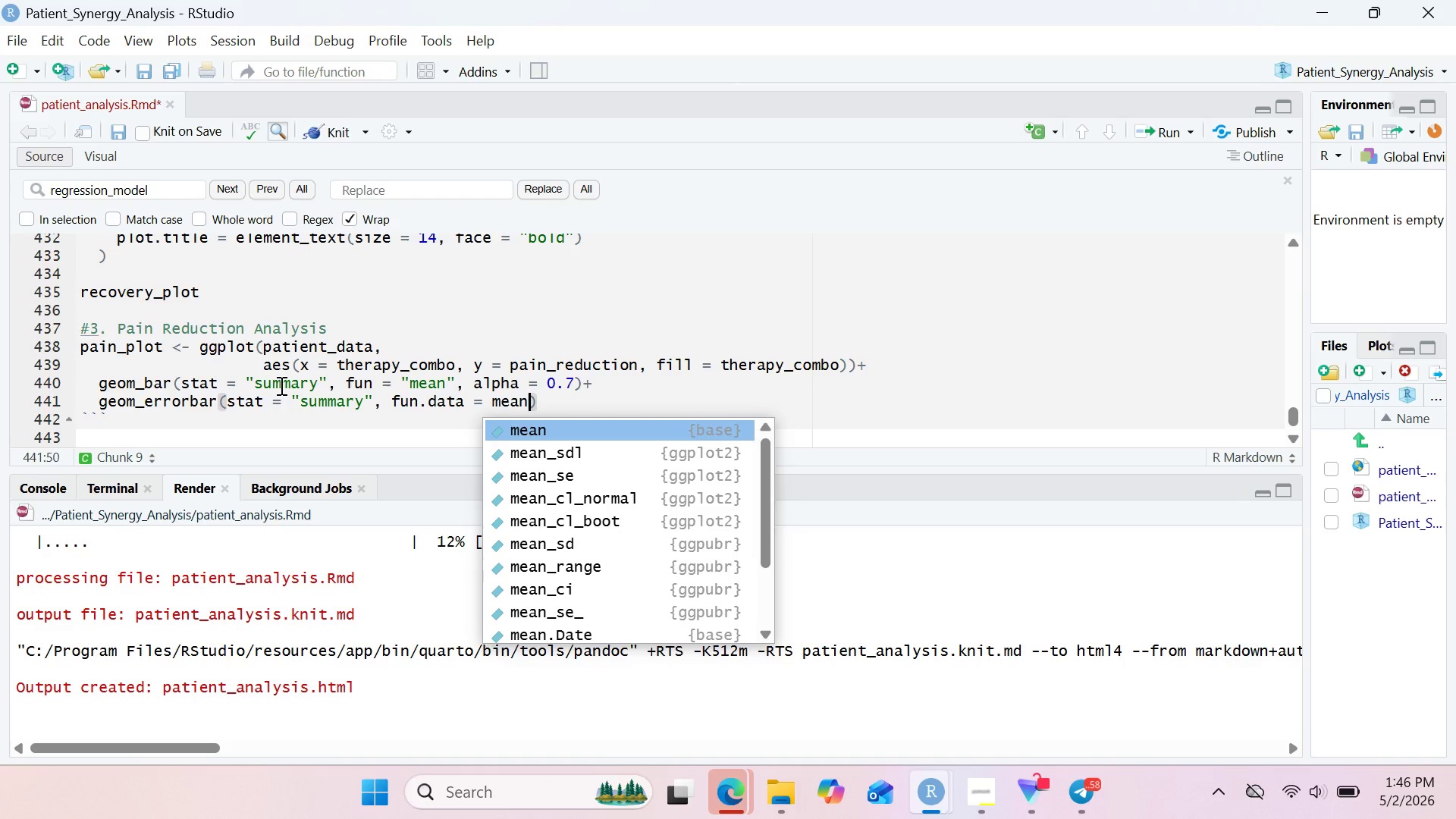 
hold_key(key=ShiftRight, duration=1.77)
 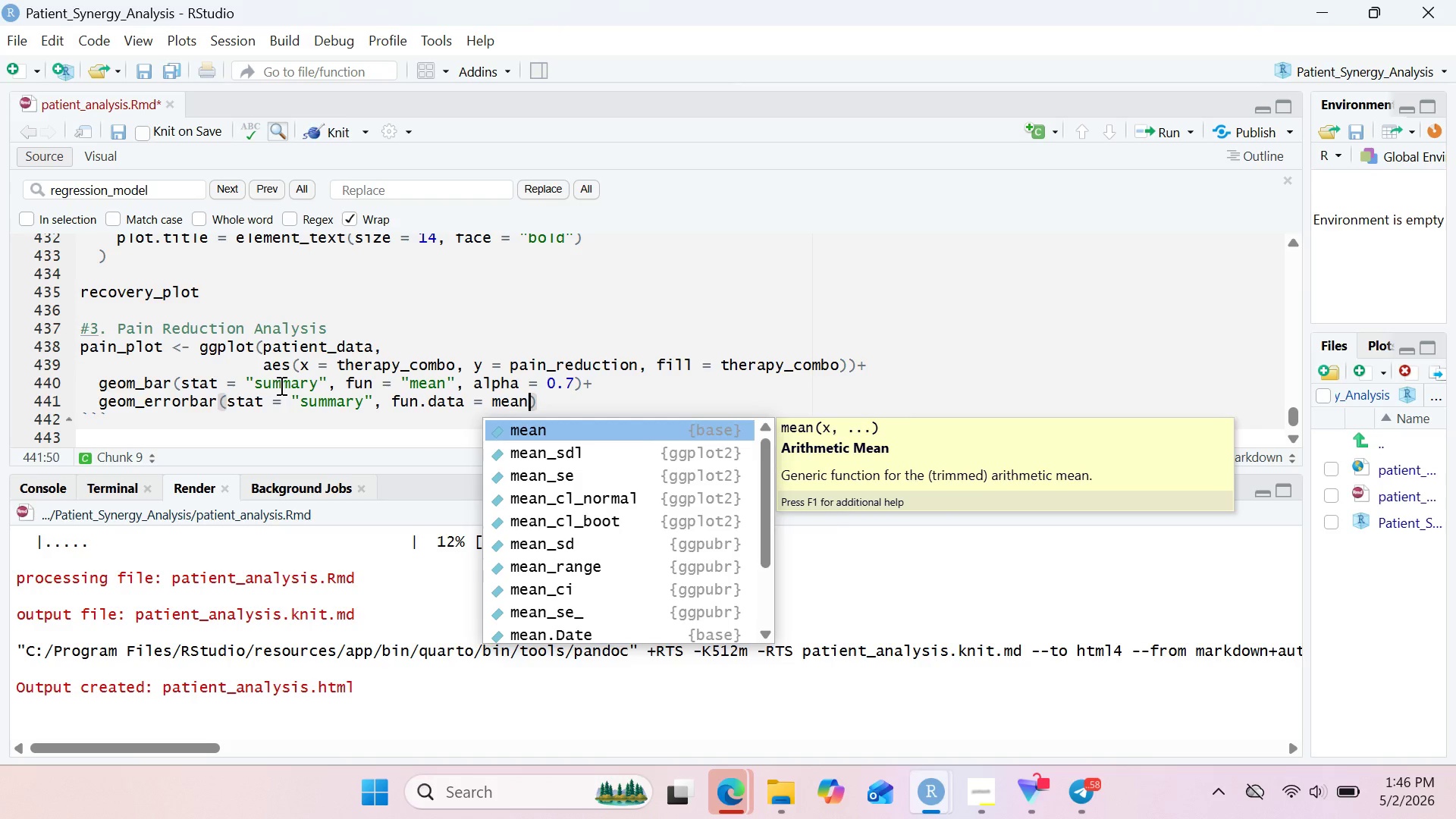 
key(ArrowDown)
 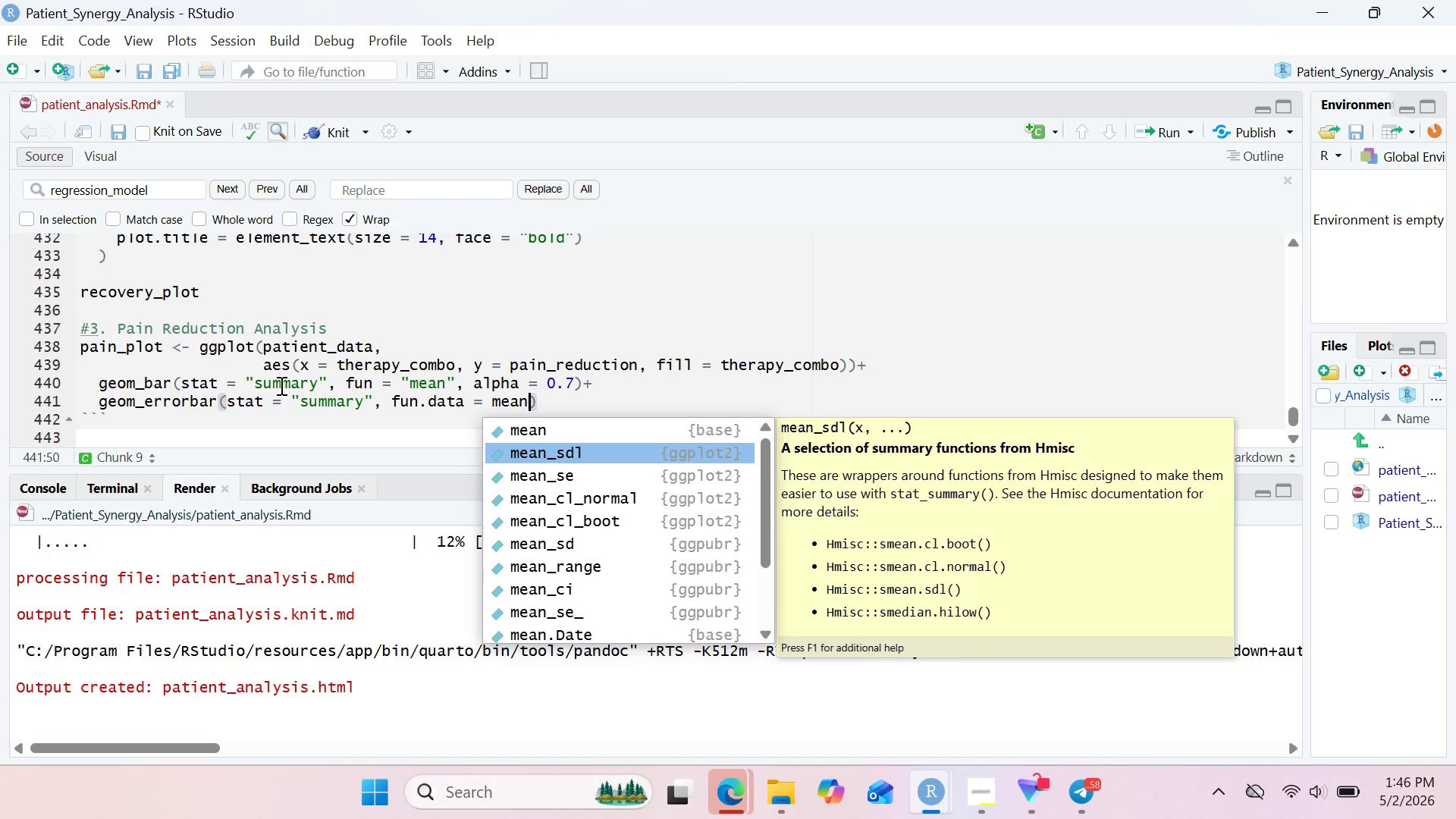 
key(ArrowDown)
 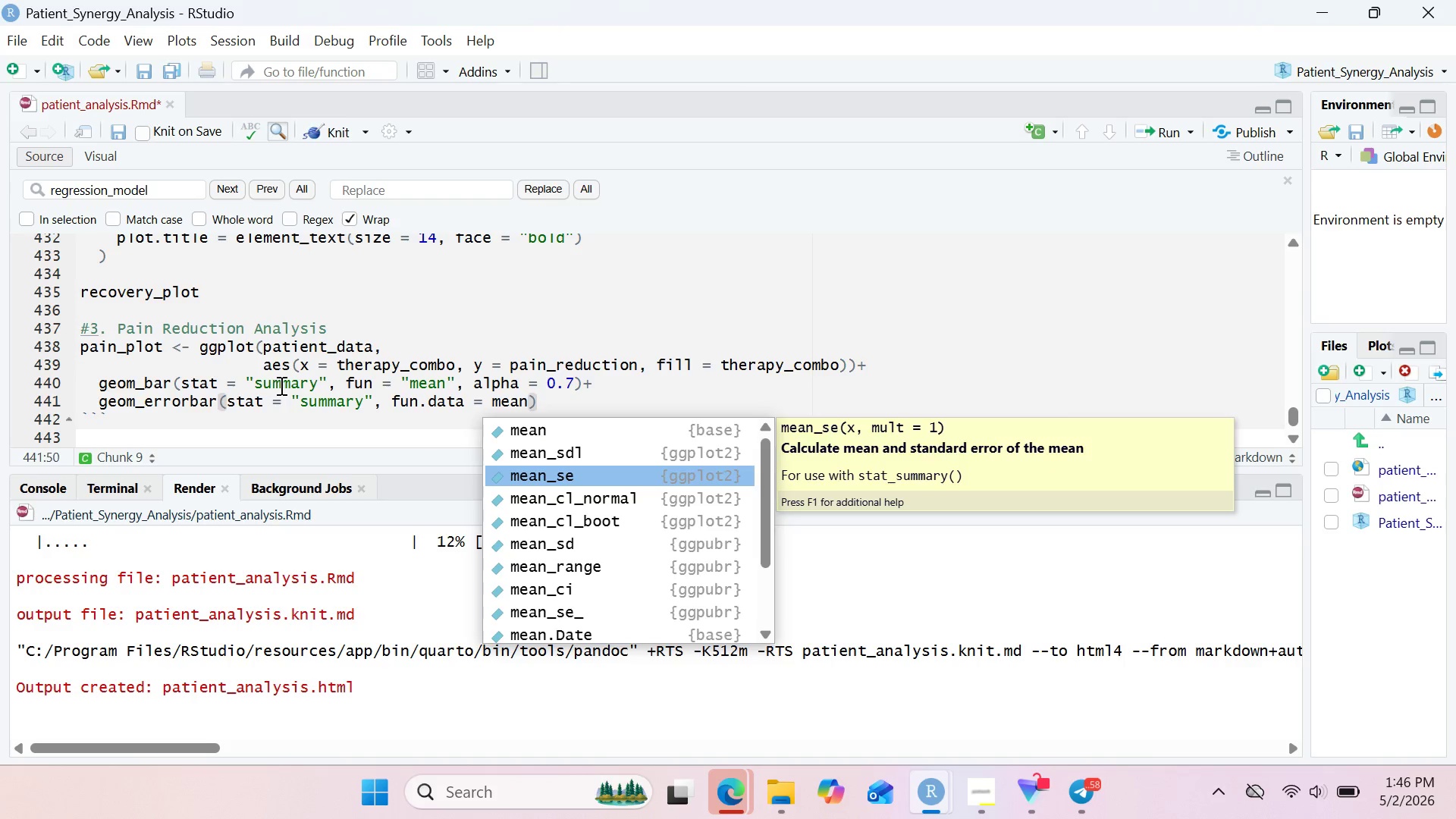 
key(Enter)
 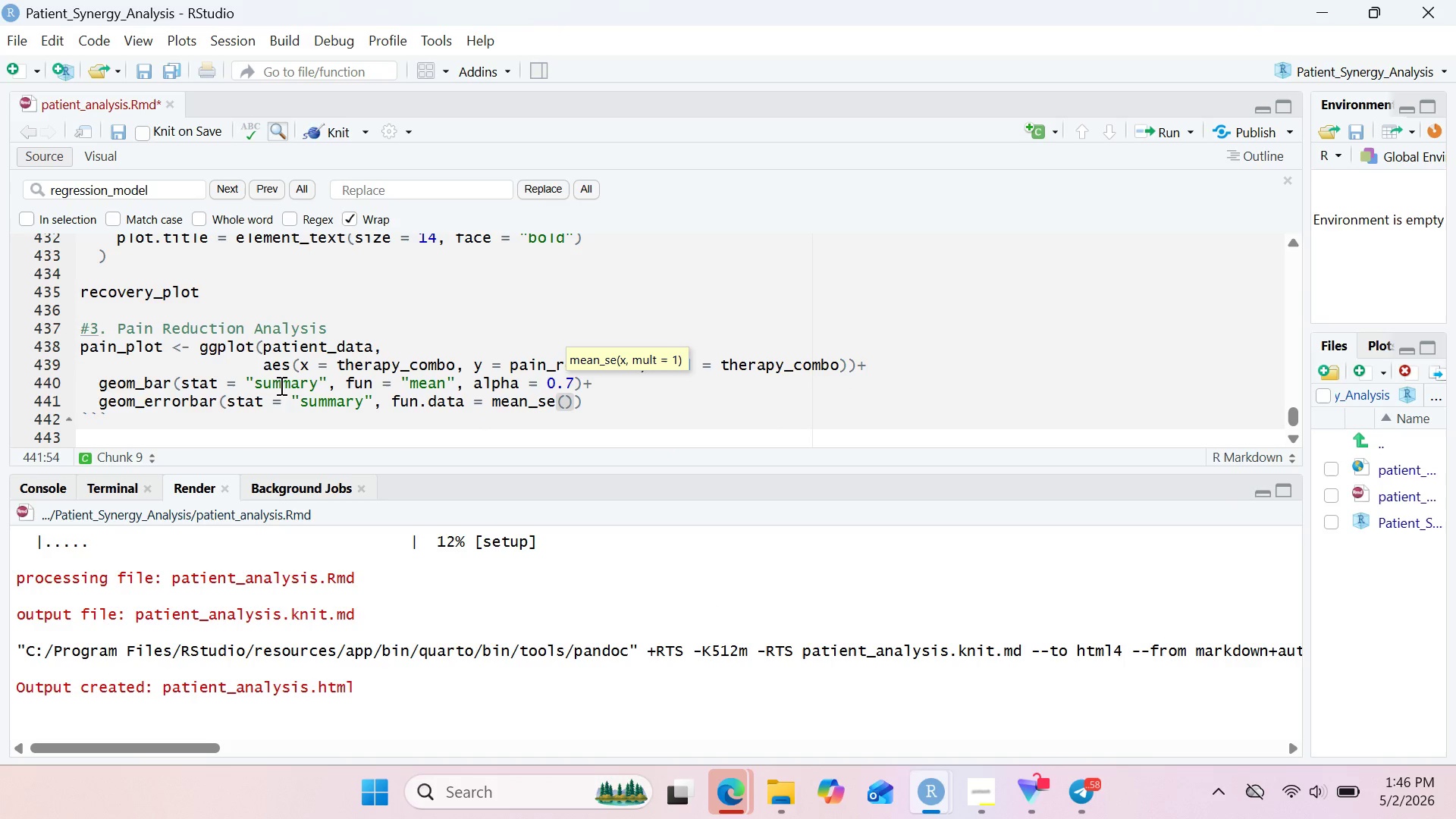 
key(ArrowRight)
 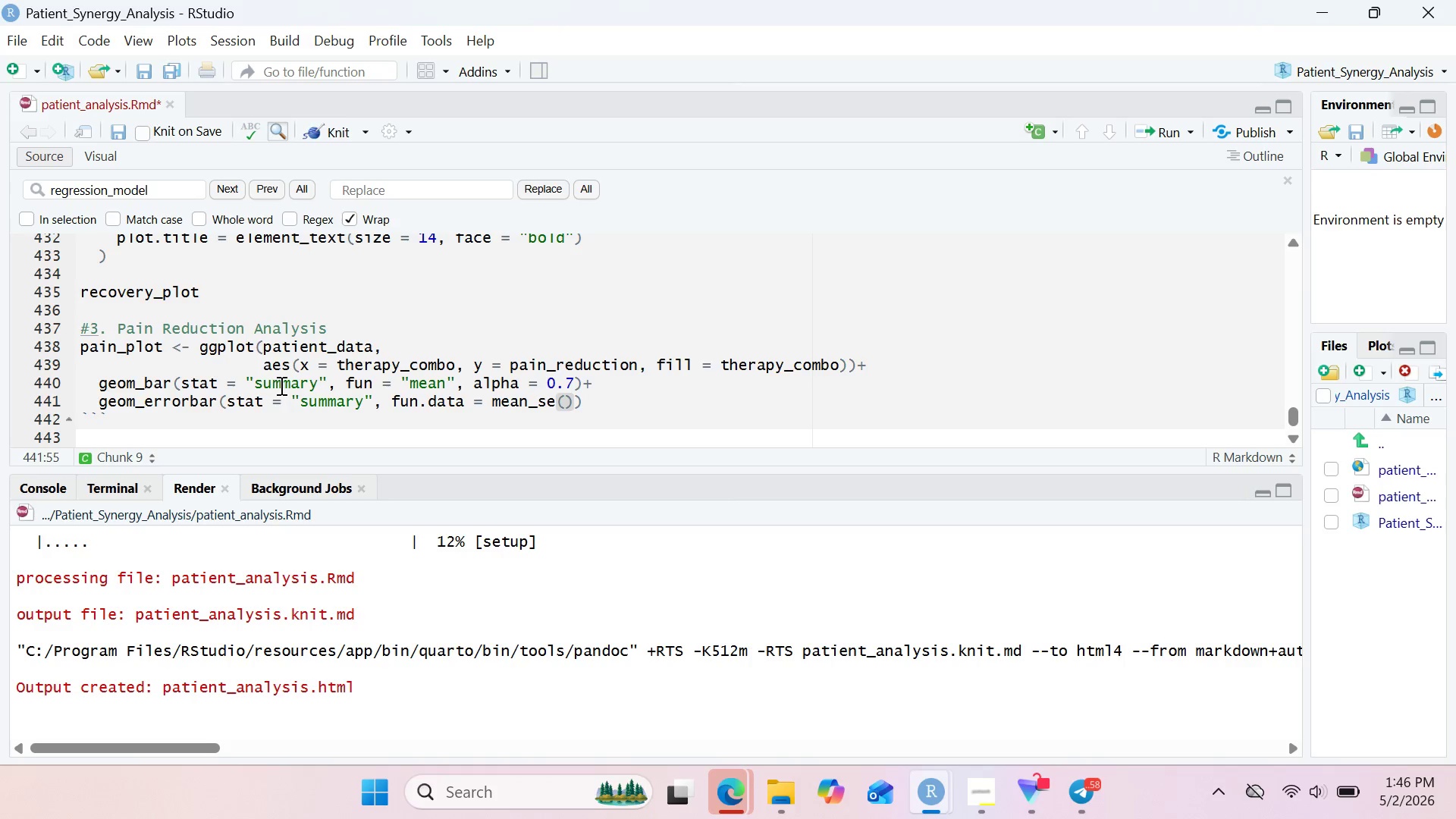 
type(===)
key(Backspace)
key(Backspace)
key(Backspace)
key(Backspace)
key(Backspace)
type(, width = 0.2)
 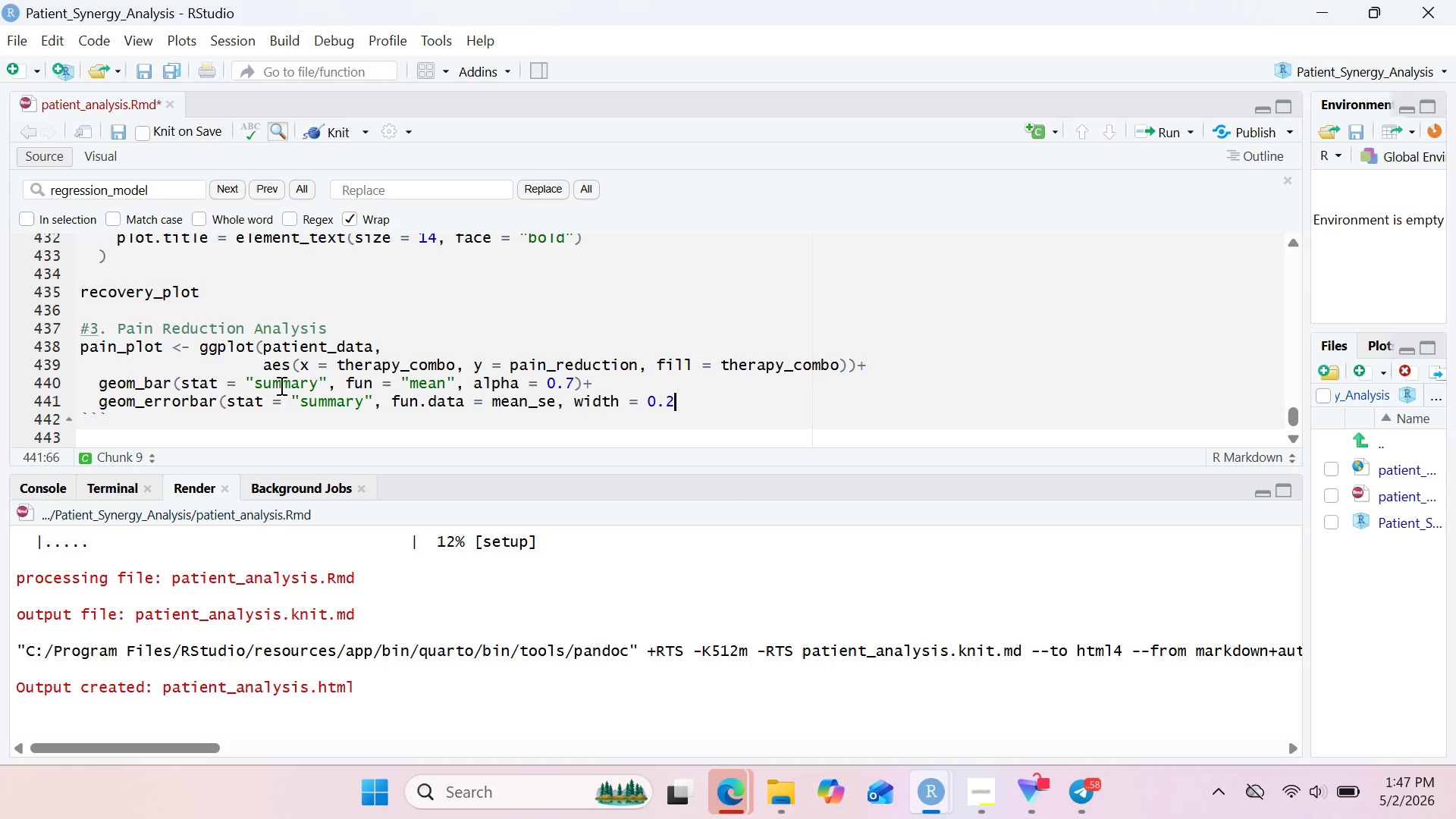 
key(ArrowRight)
 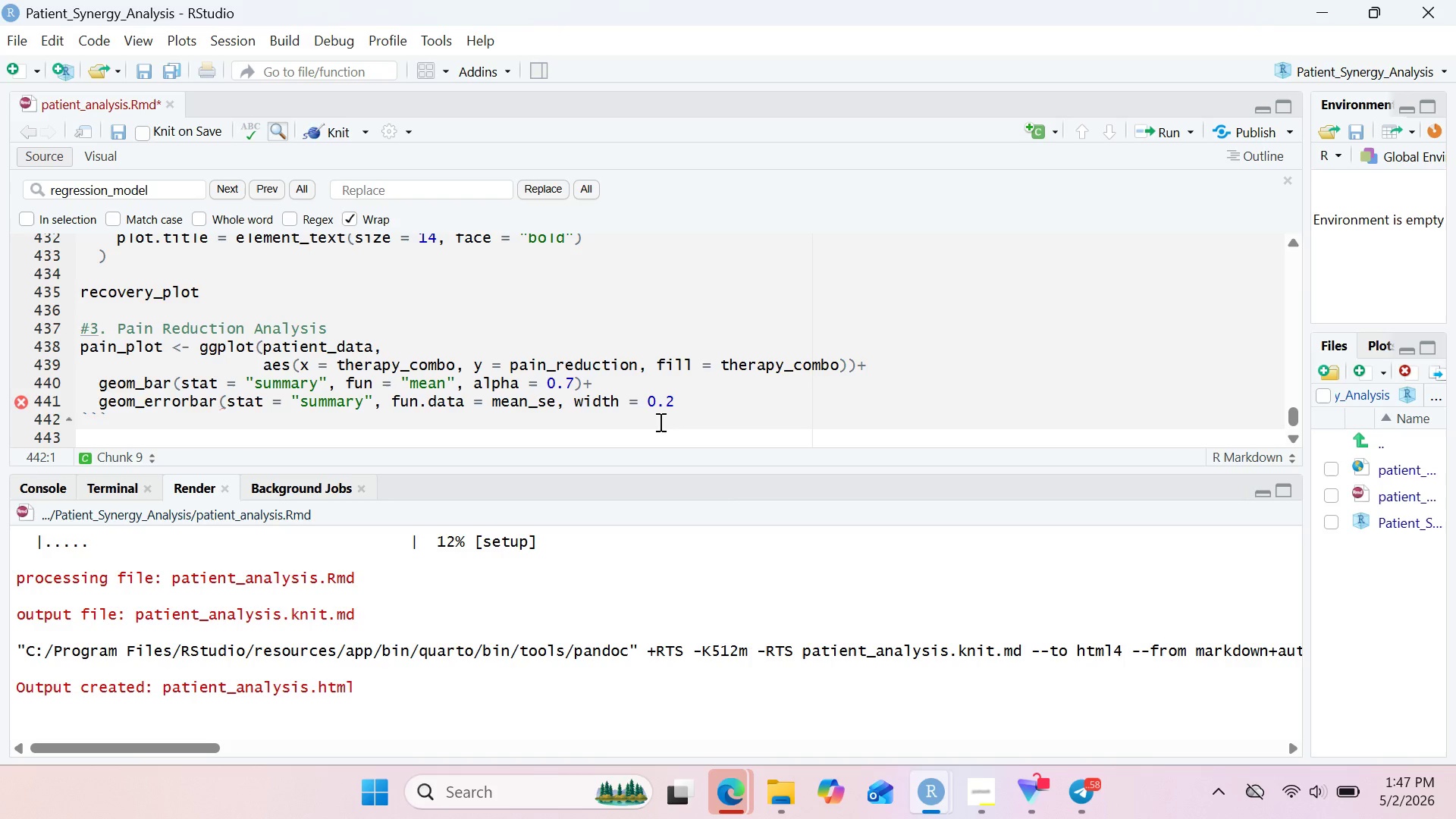 
left_click([714, 406])
 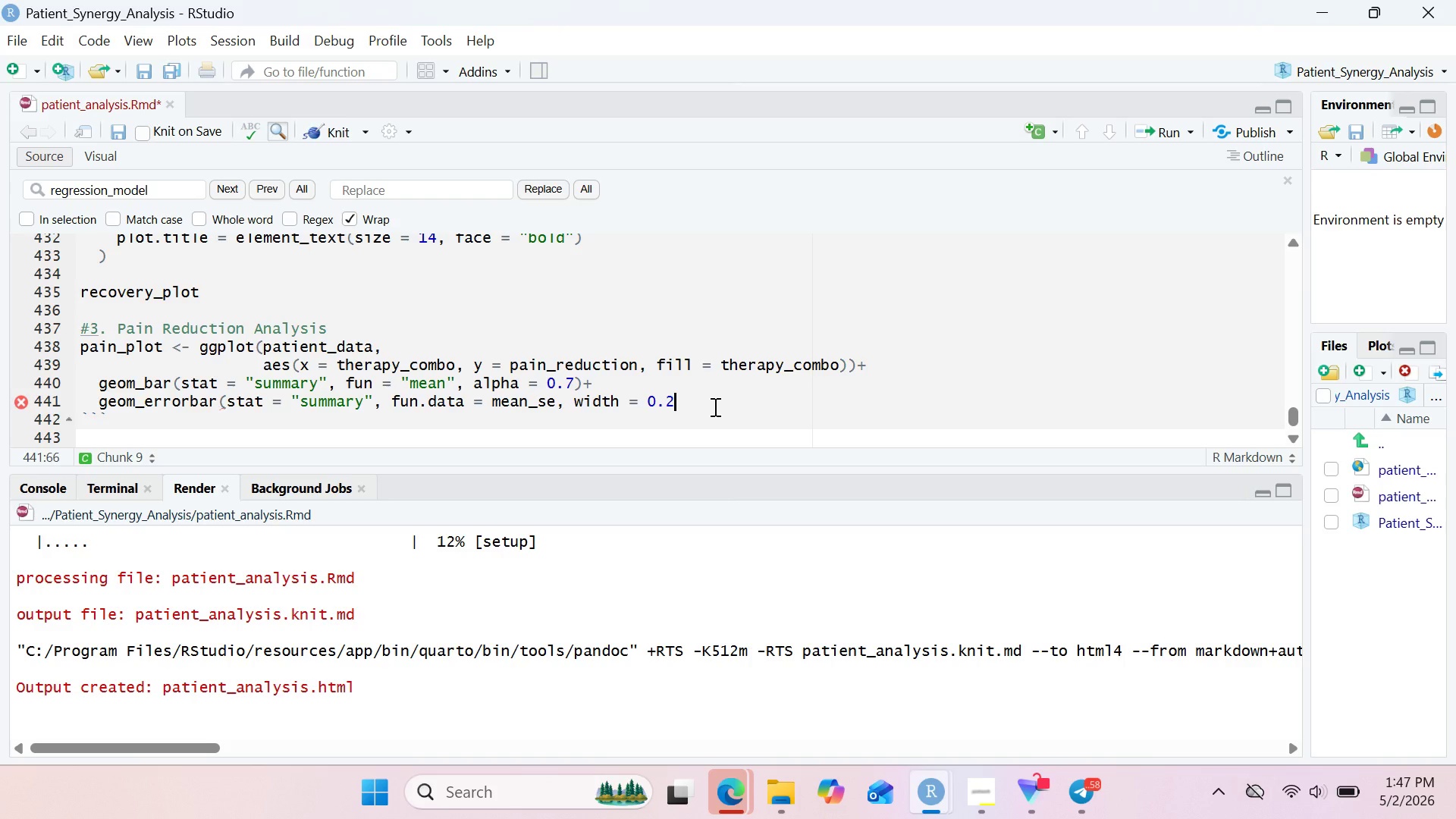 
key(Shift+0)
 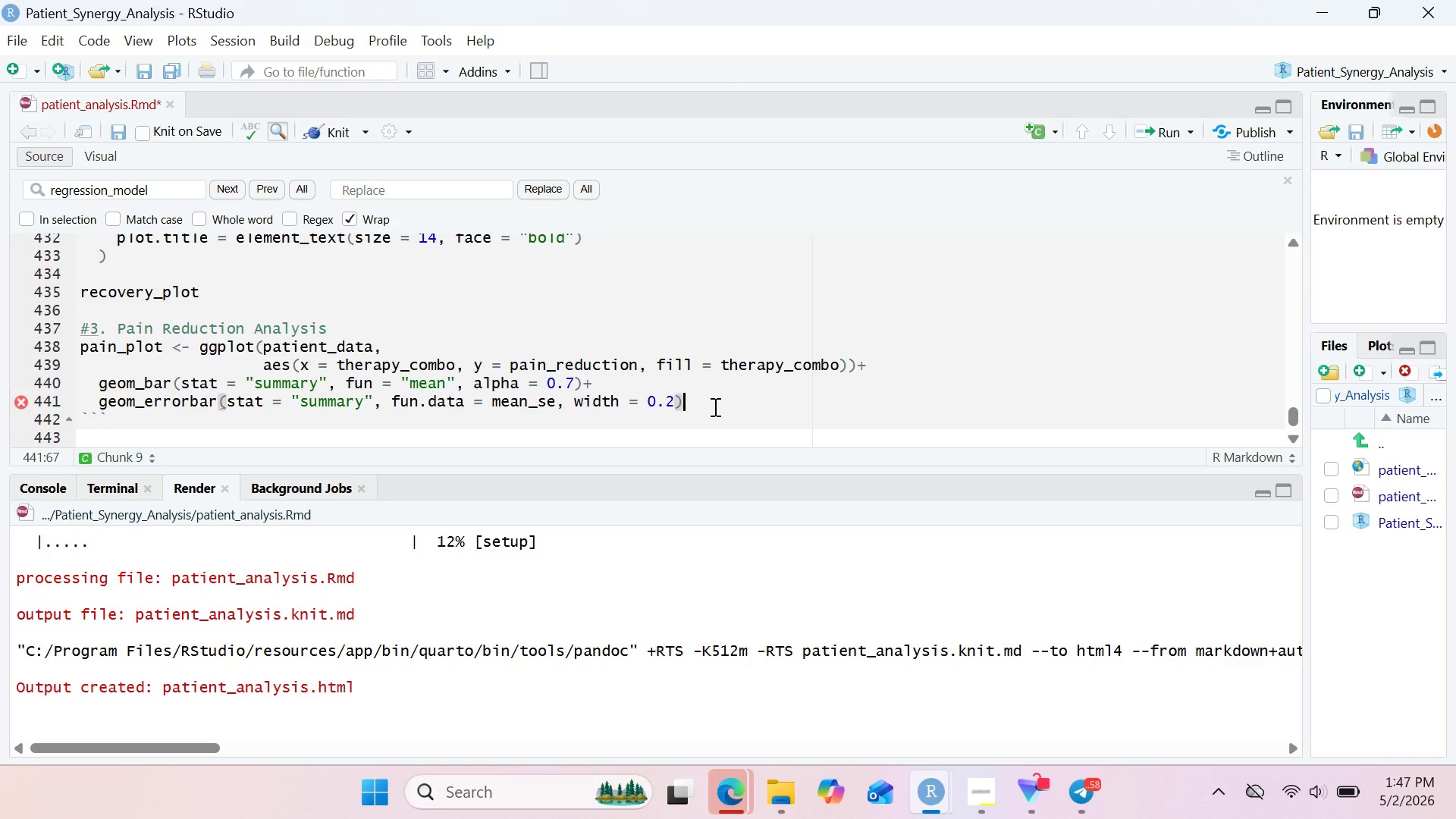 
key(Shift+Equal)
 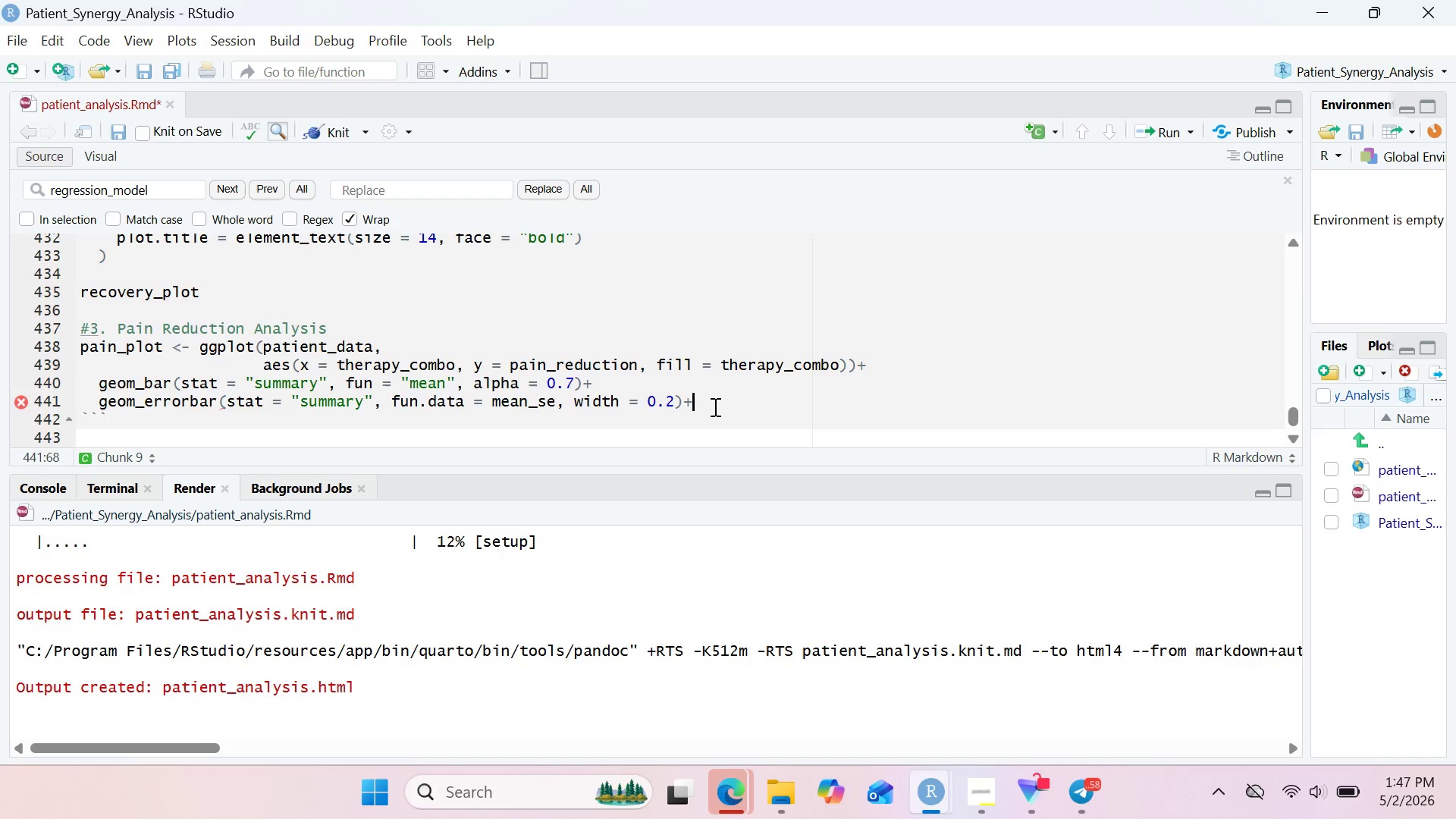 
key(Enter)
 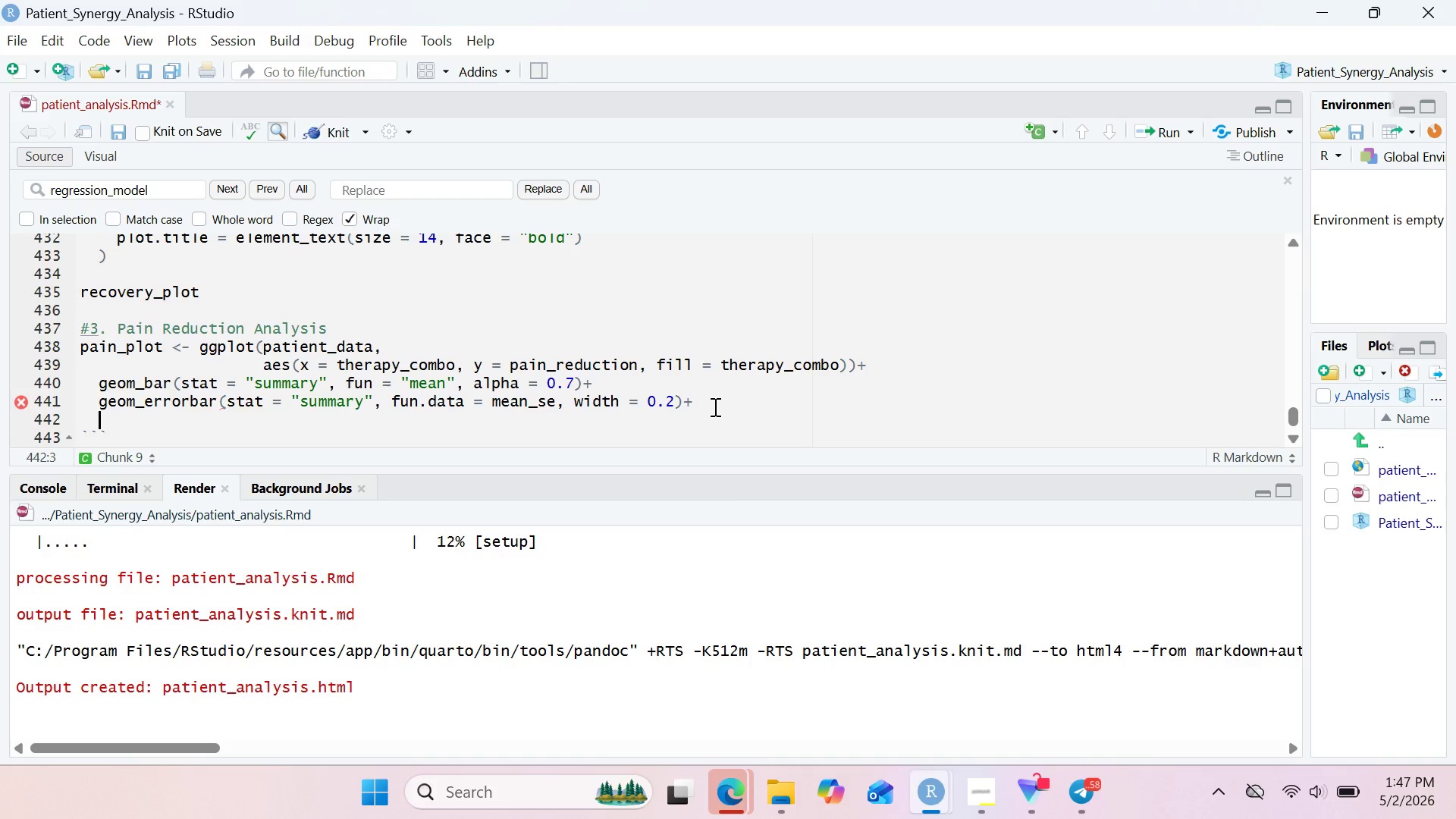 
type(scale_fill_vi)
 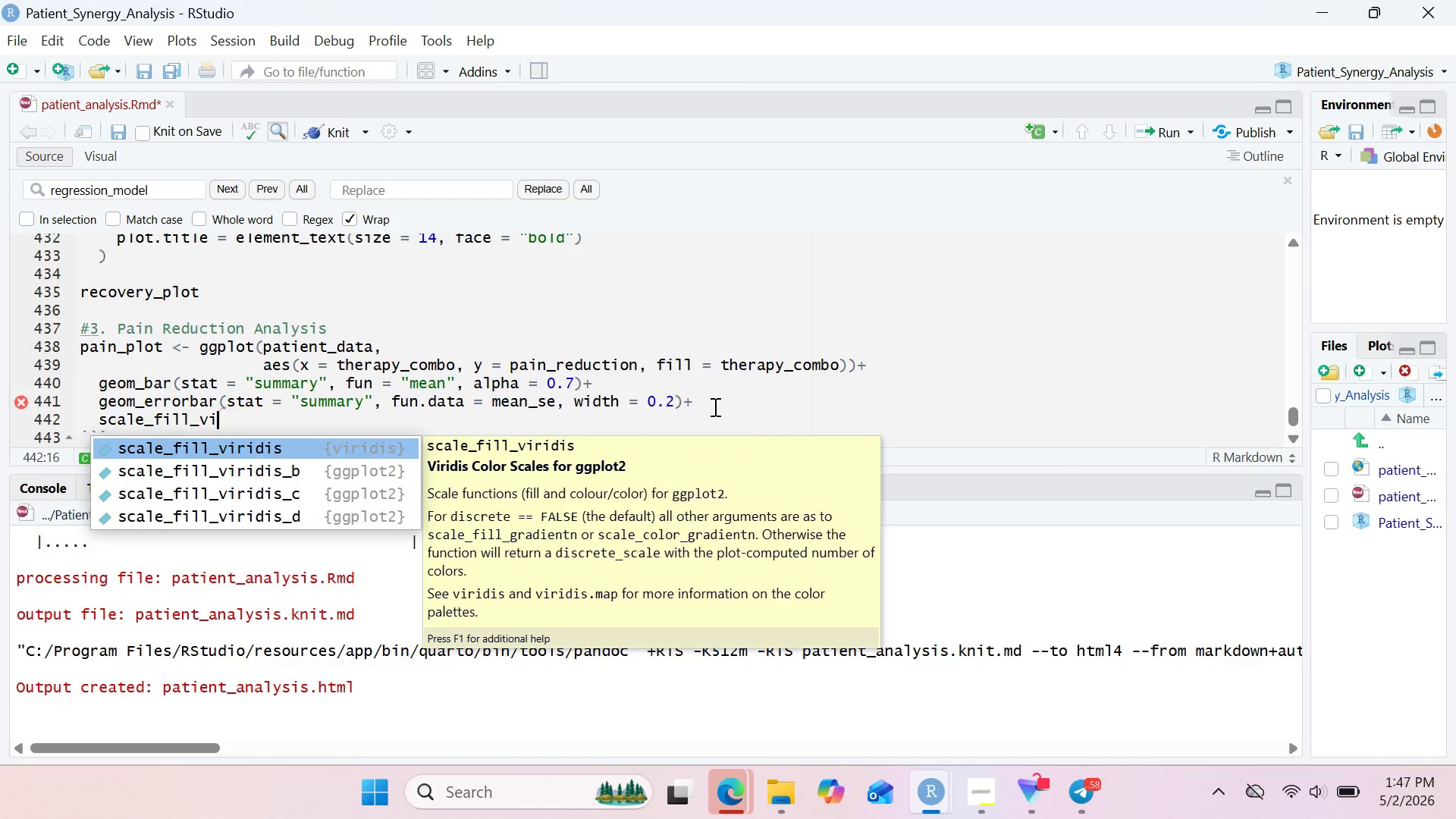 
key(ArrowDown)
 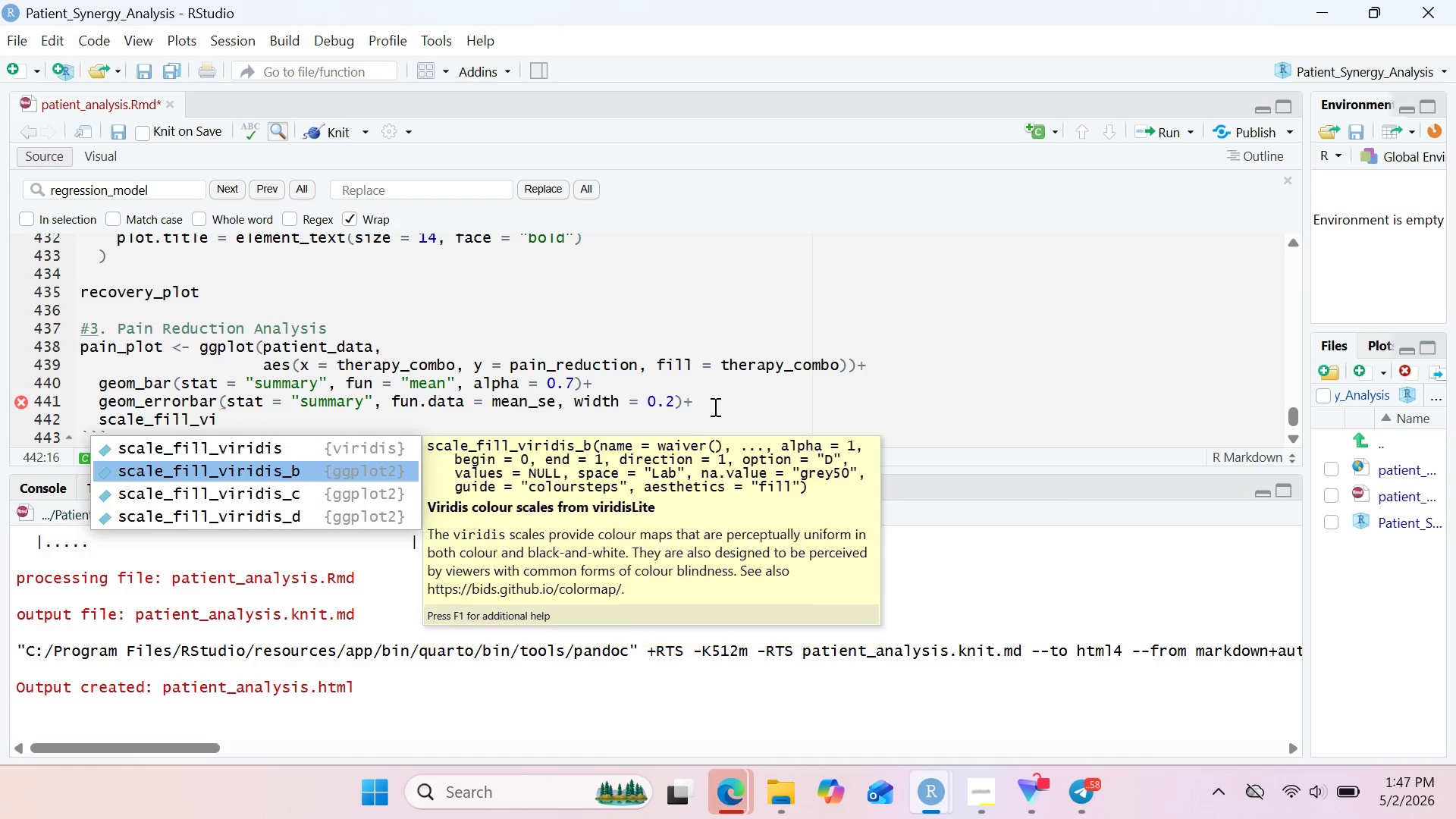 
key(ArrowDown)
 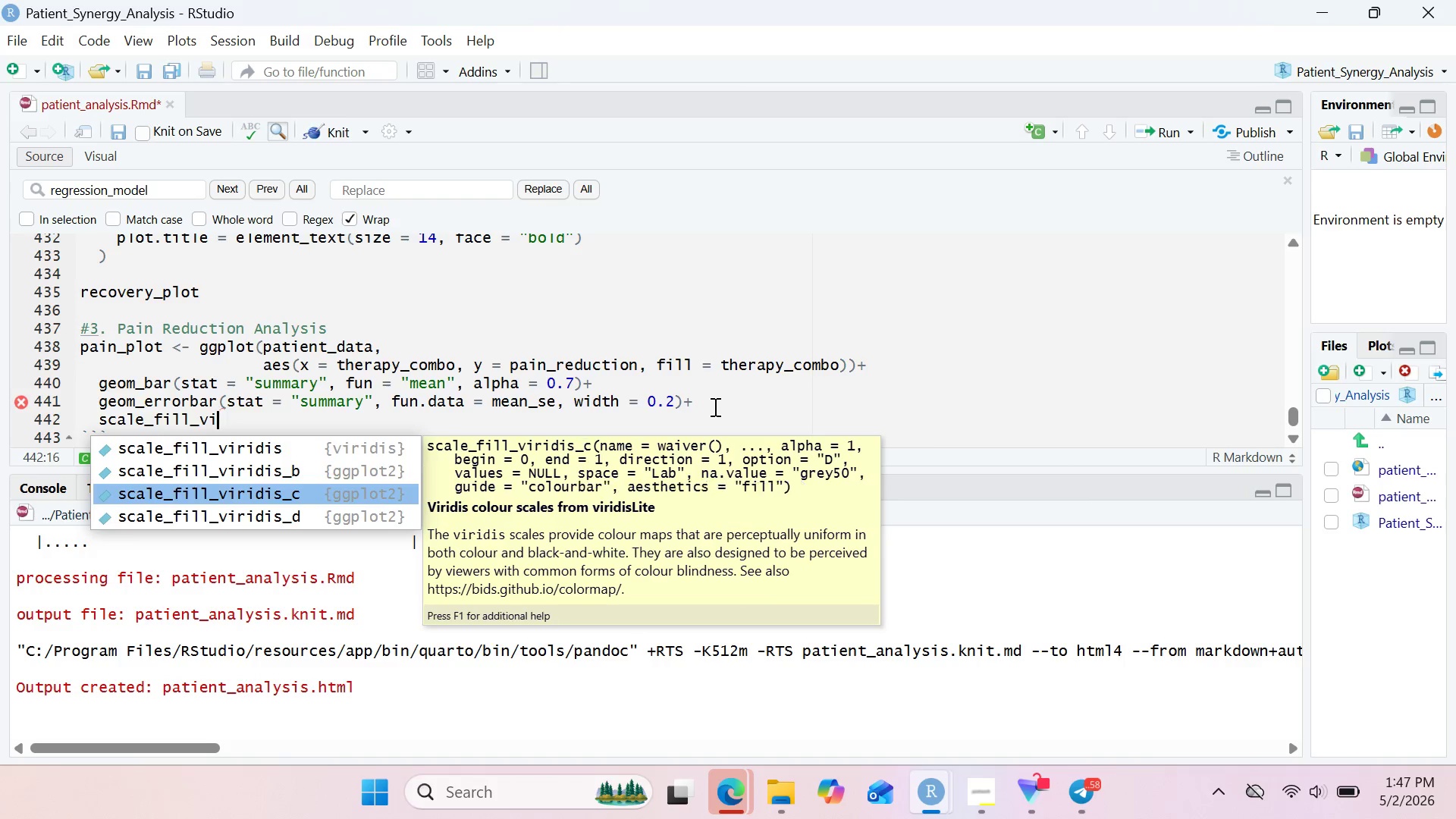 
key(ArrowDown)
 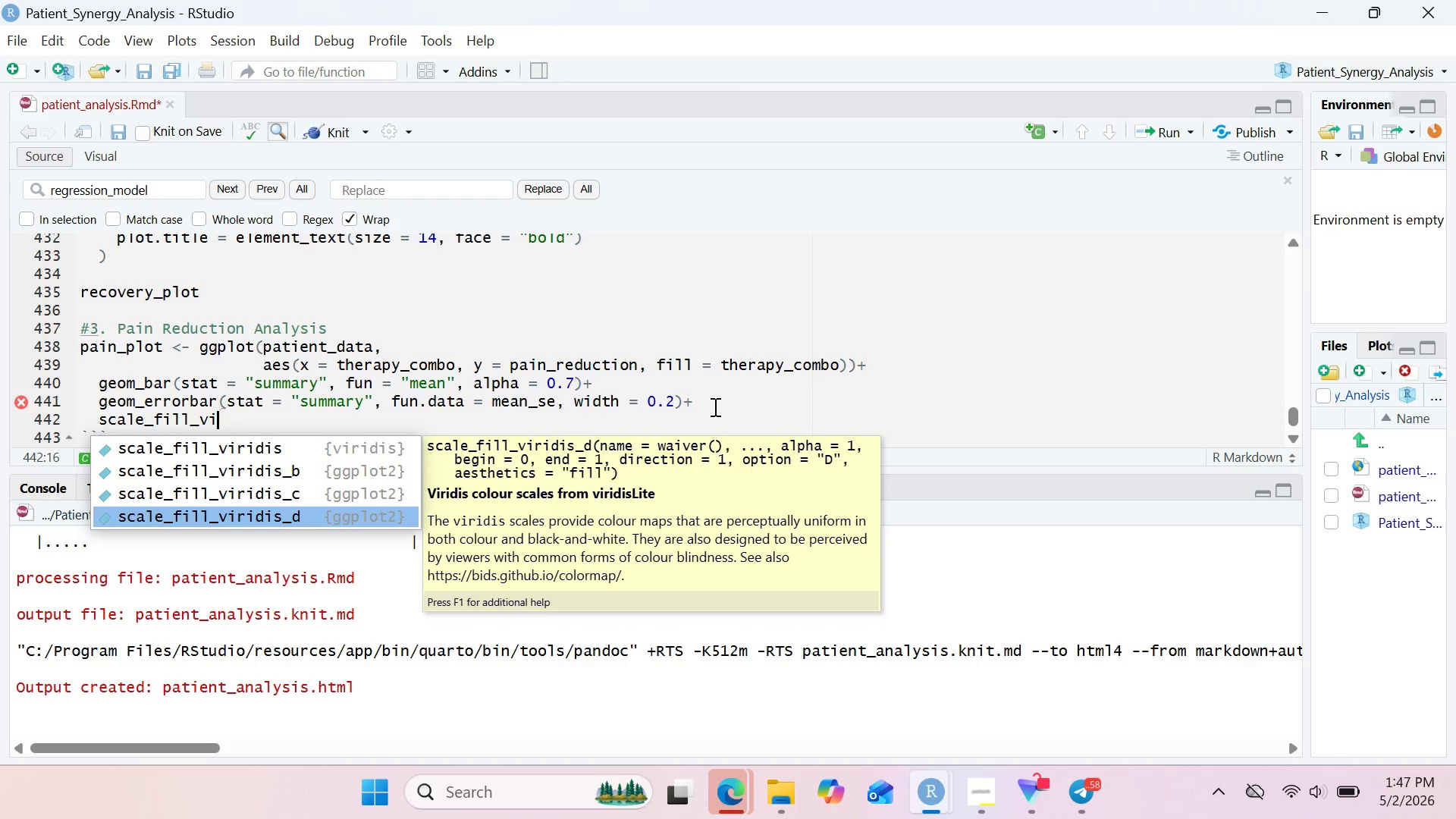 
key(Enter)
 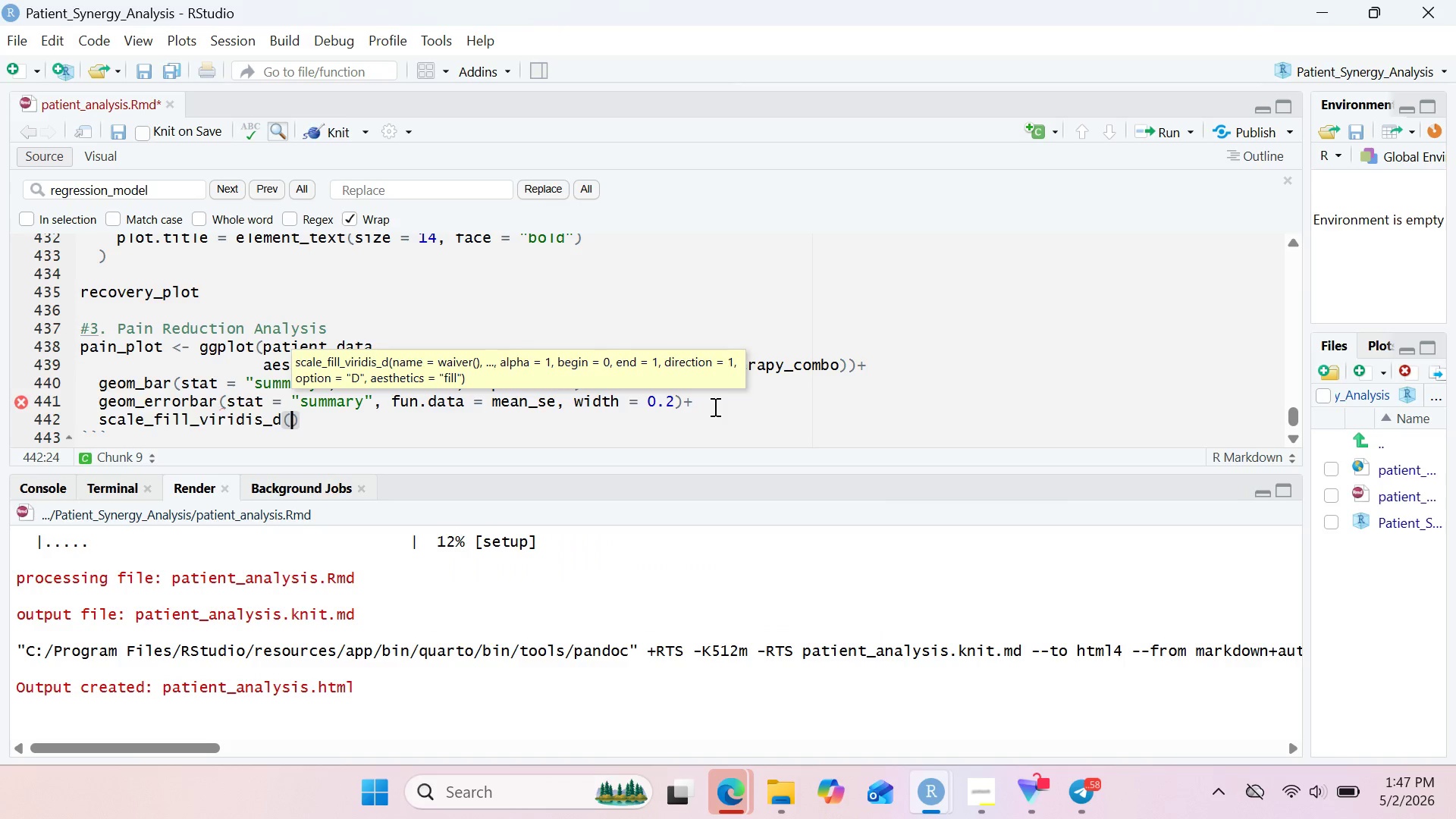 
key(ArrowRight)
 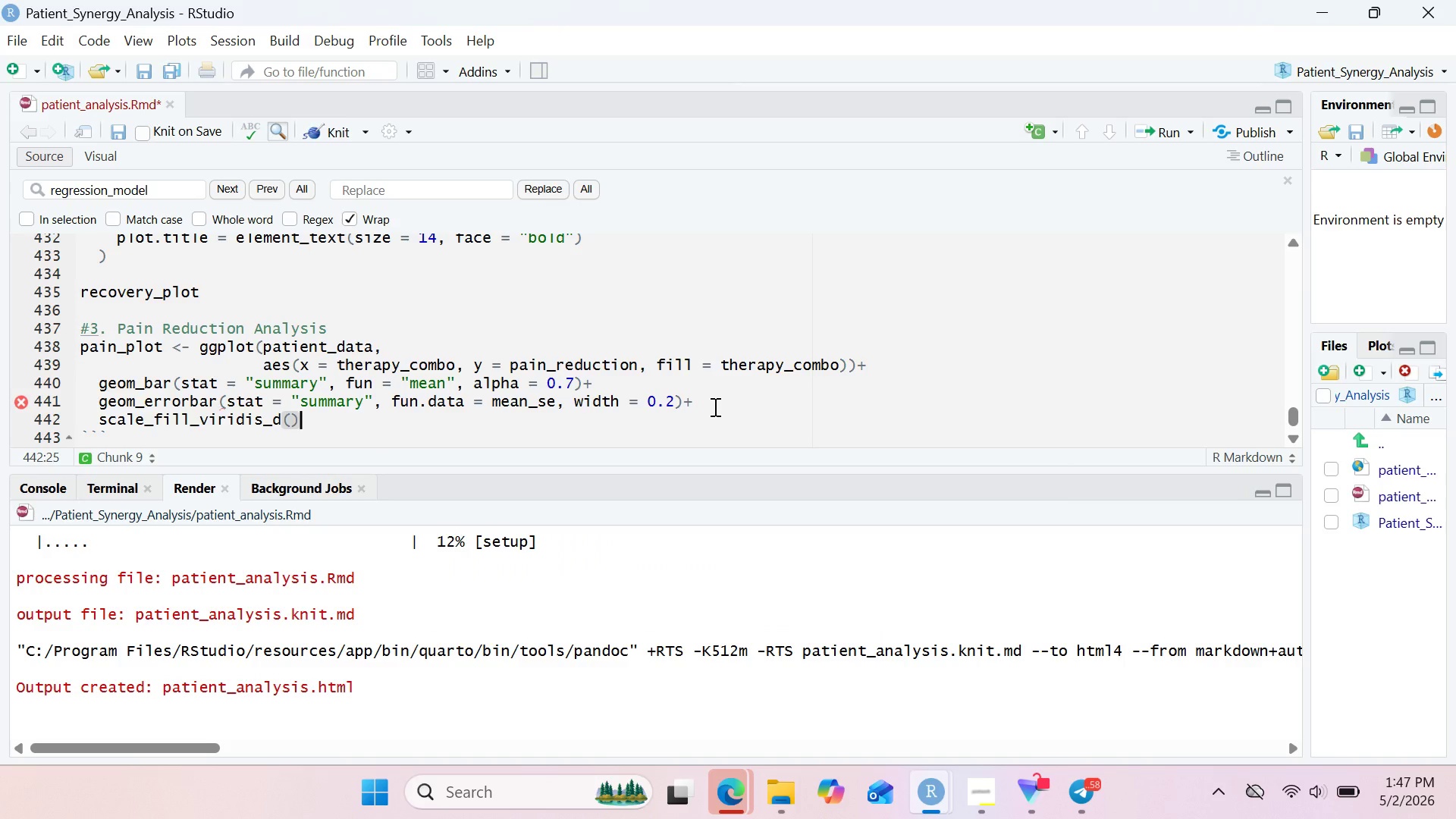 
key(Shift+Equal)
 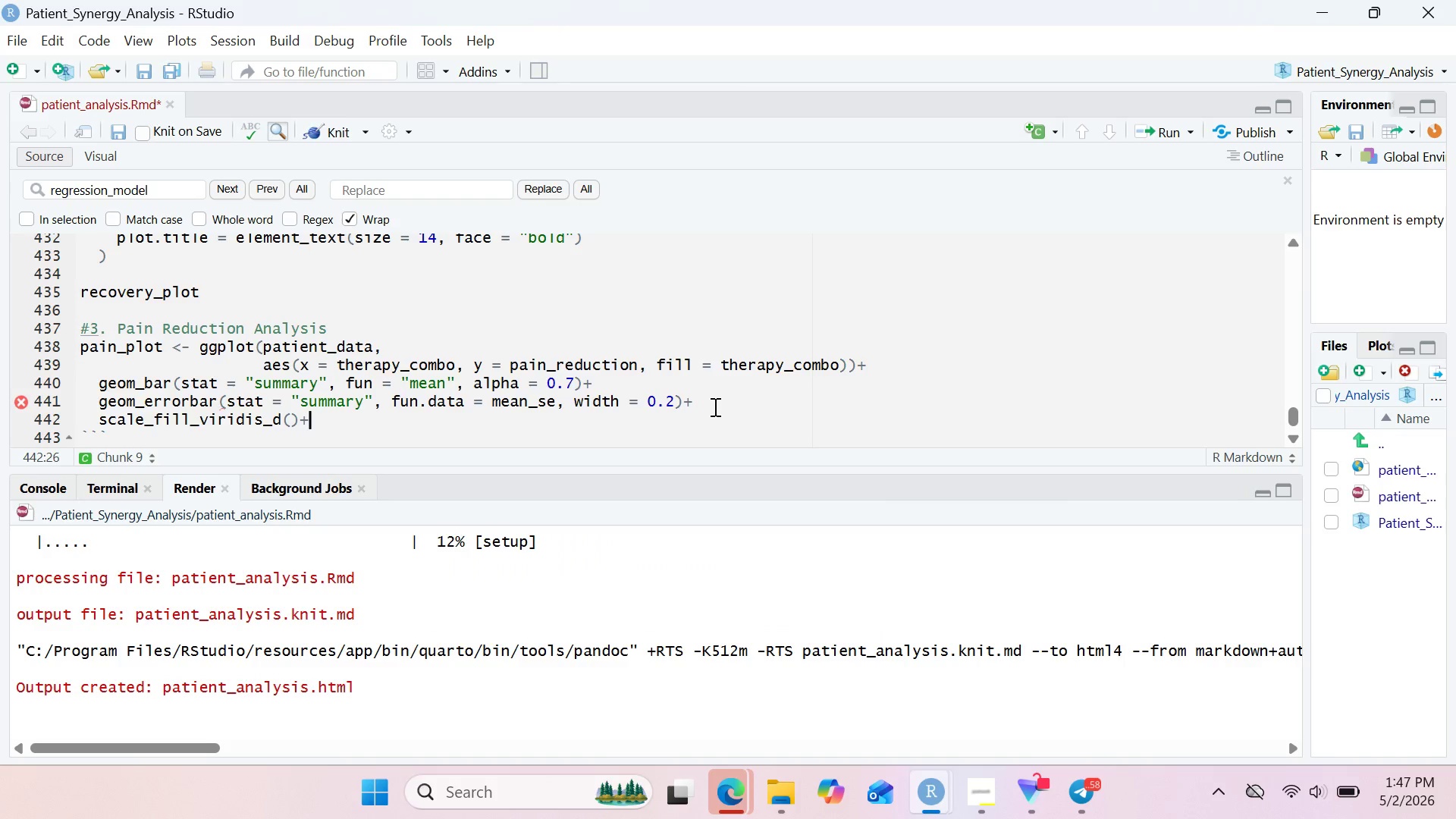 
key(Enter)
 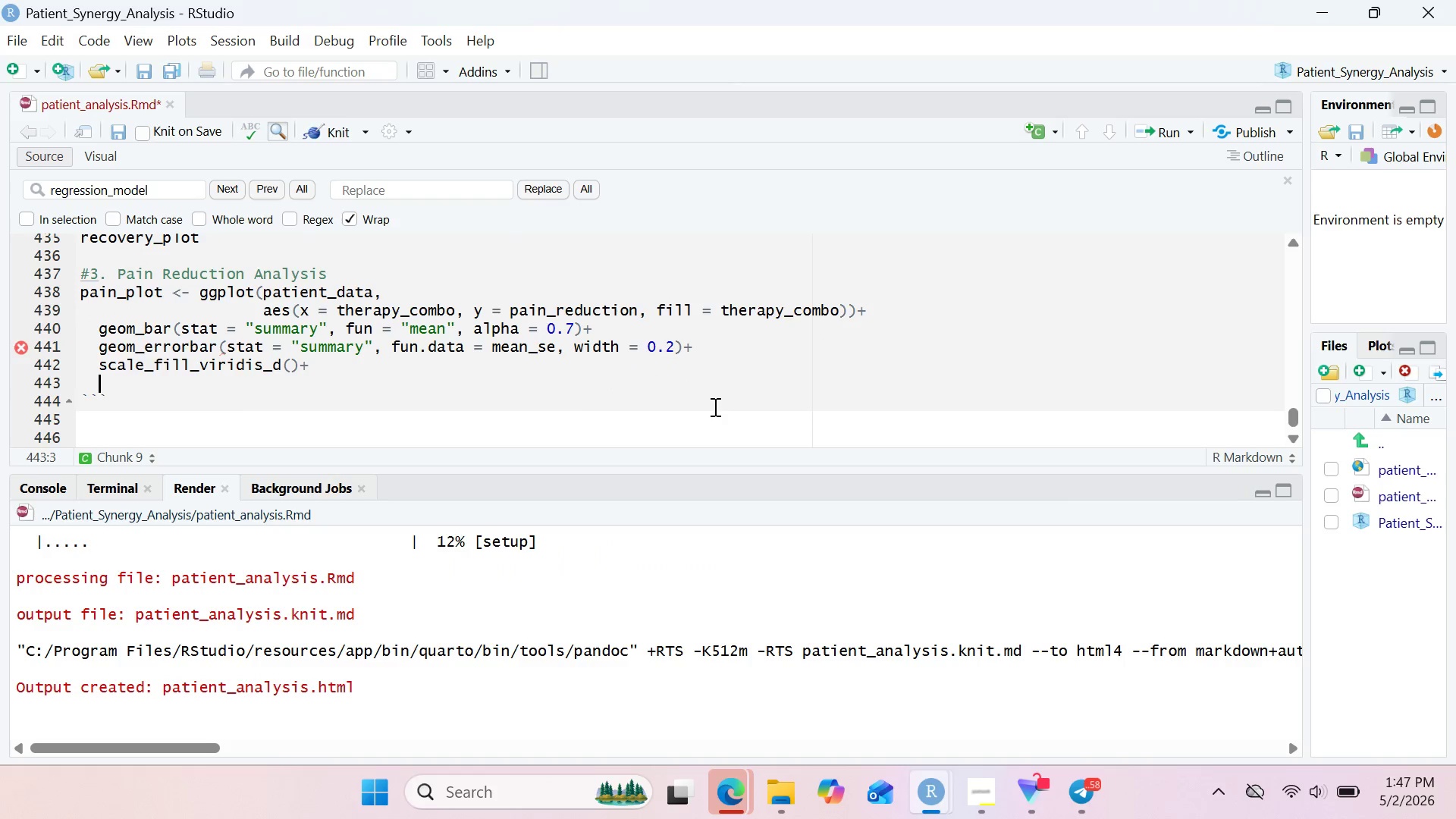 
type(labs()
 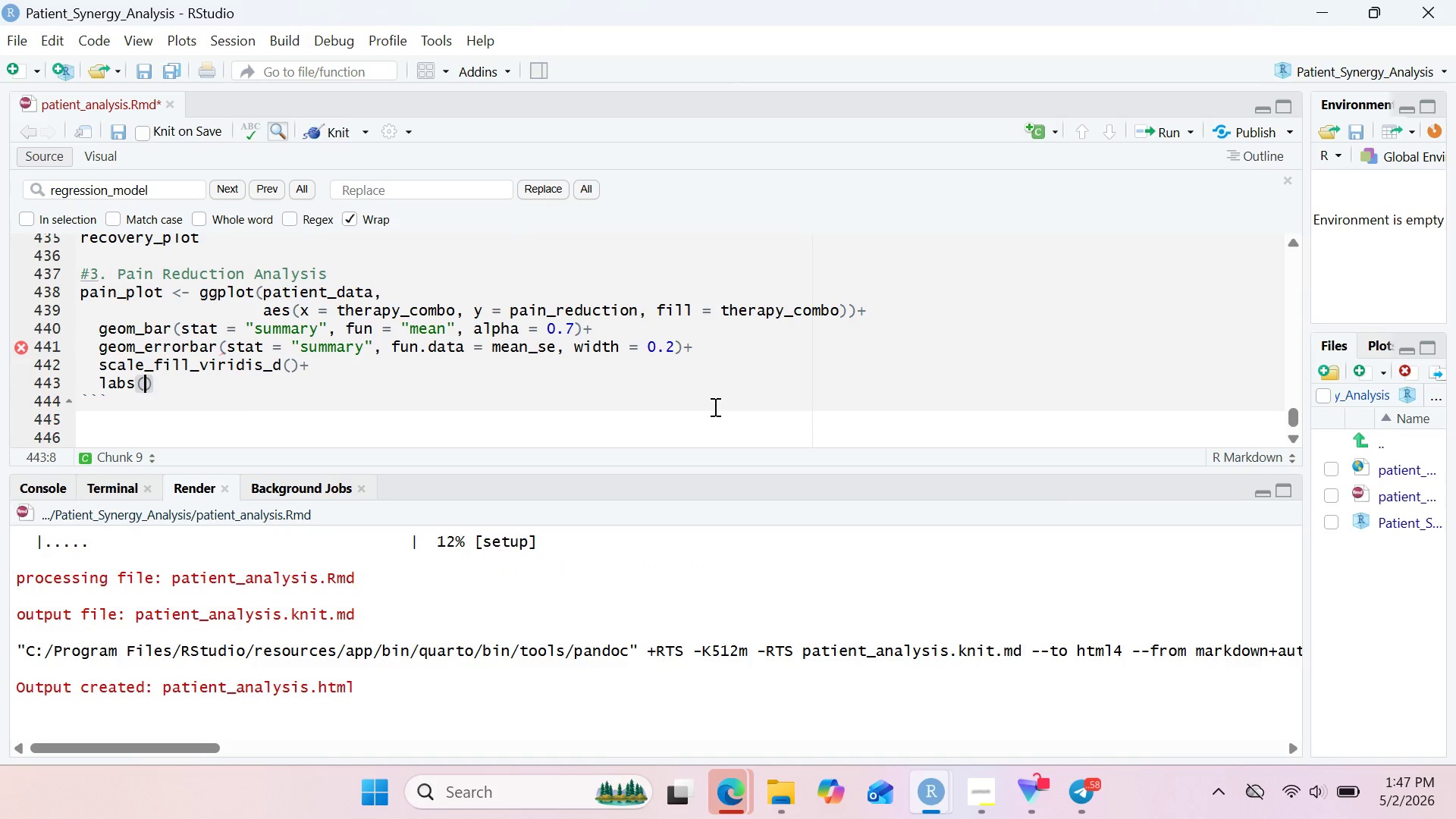 
key(Enter)
 